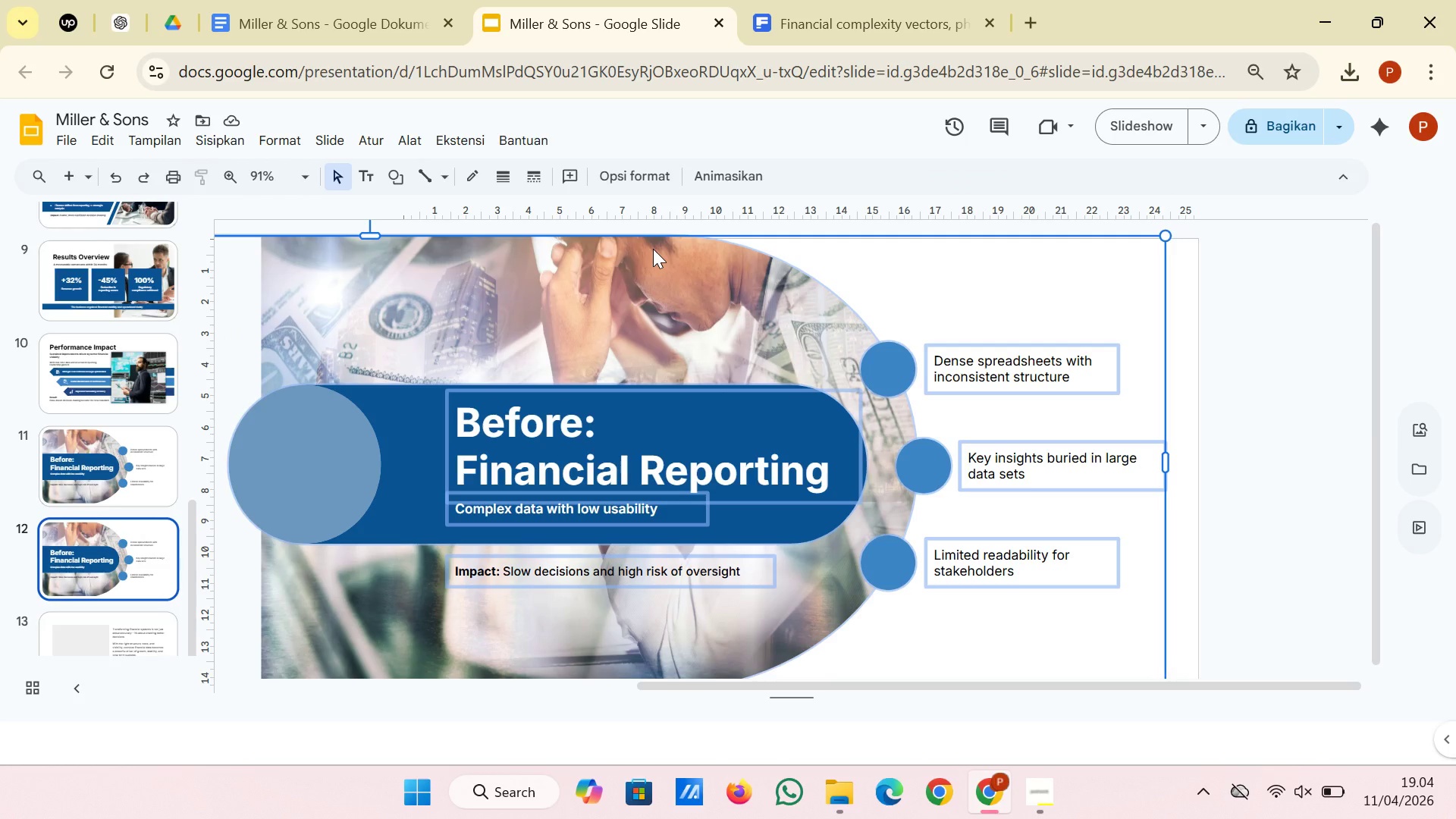 
right_click([653, 249])
 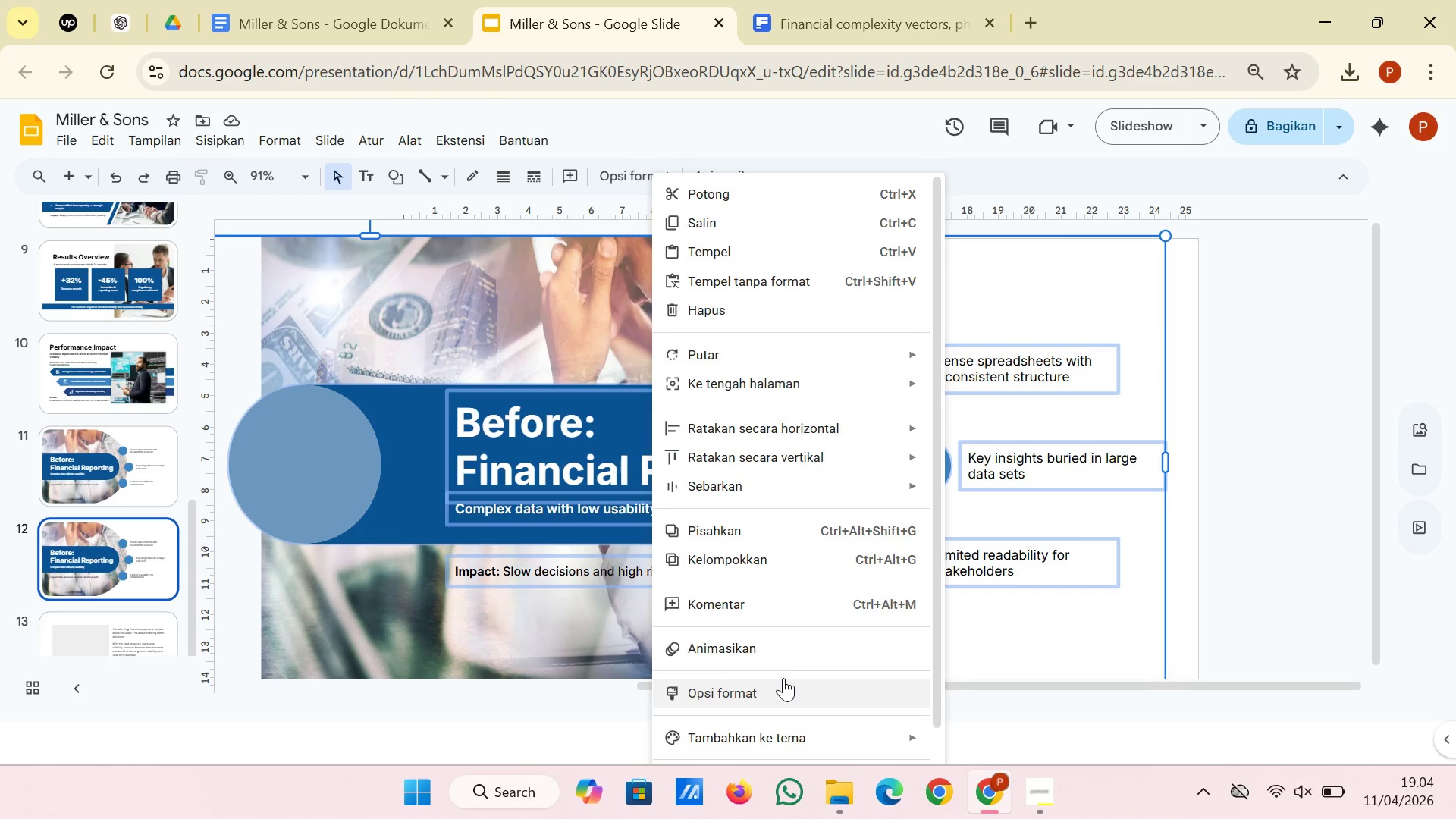 
left_click([784, 682])
 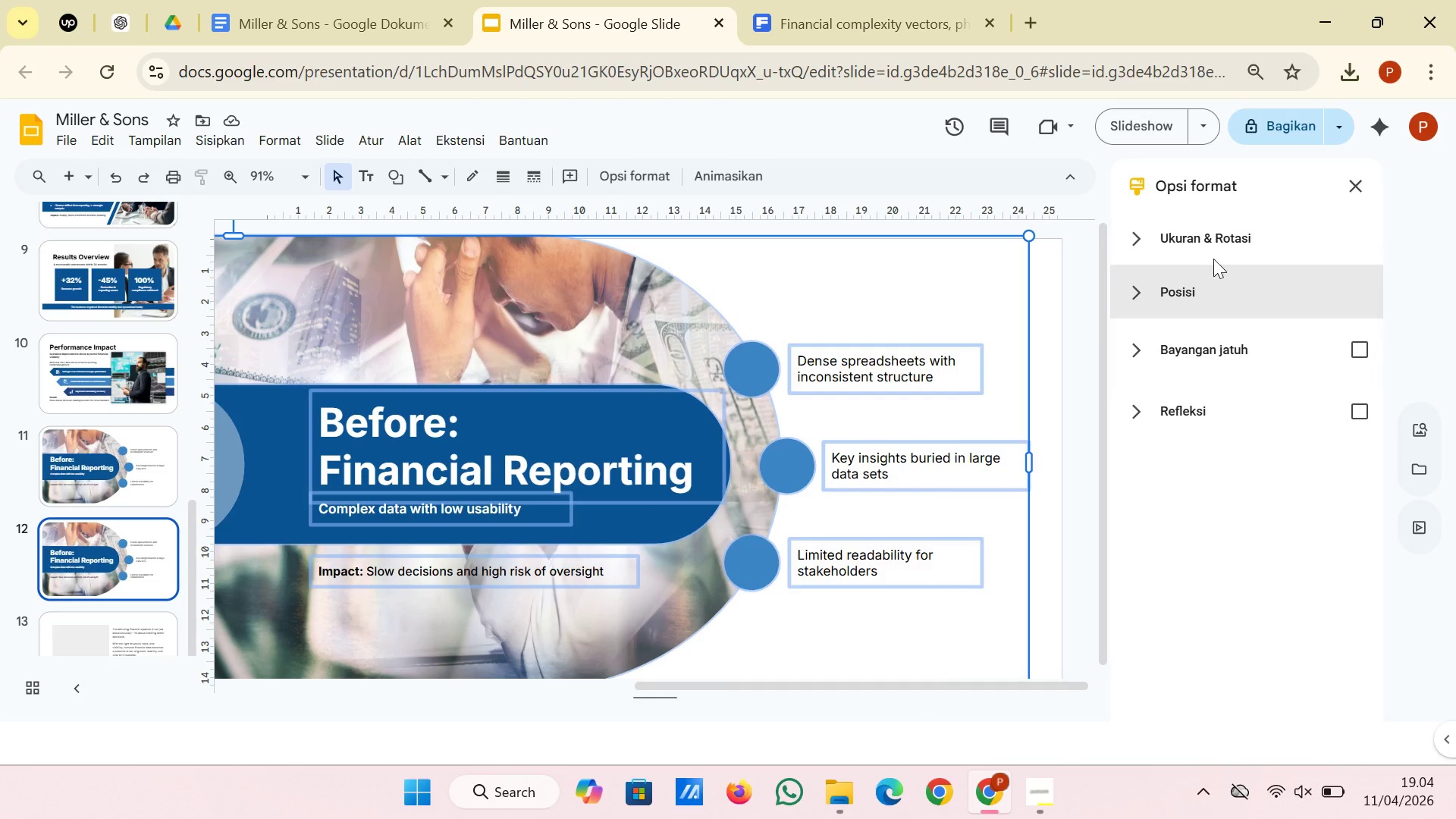 
left_click([1222, 243])
 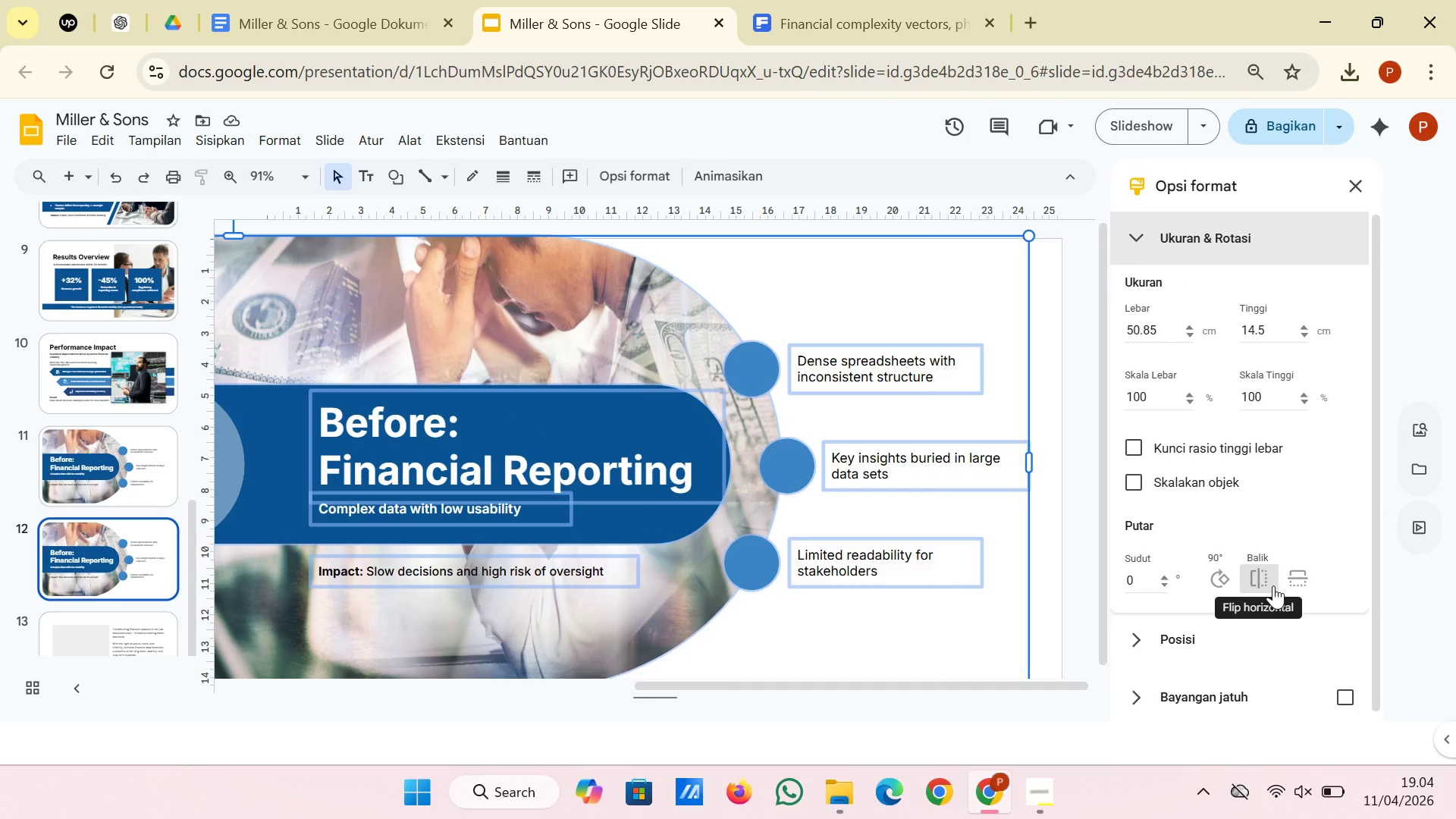 
left_click([1273, 585])
 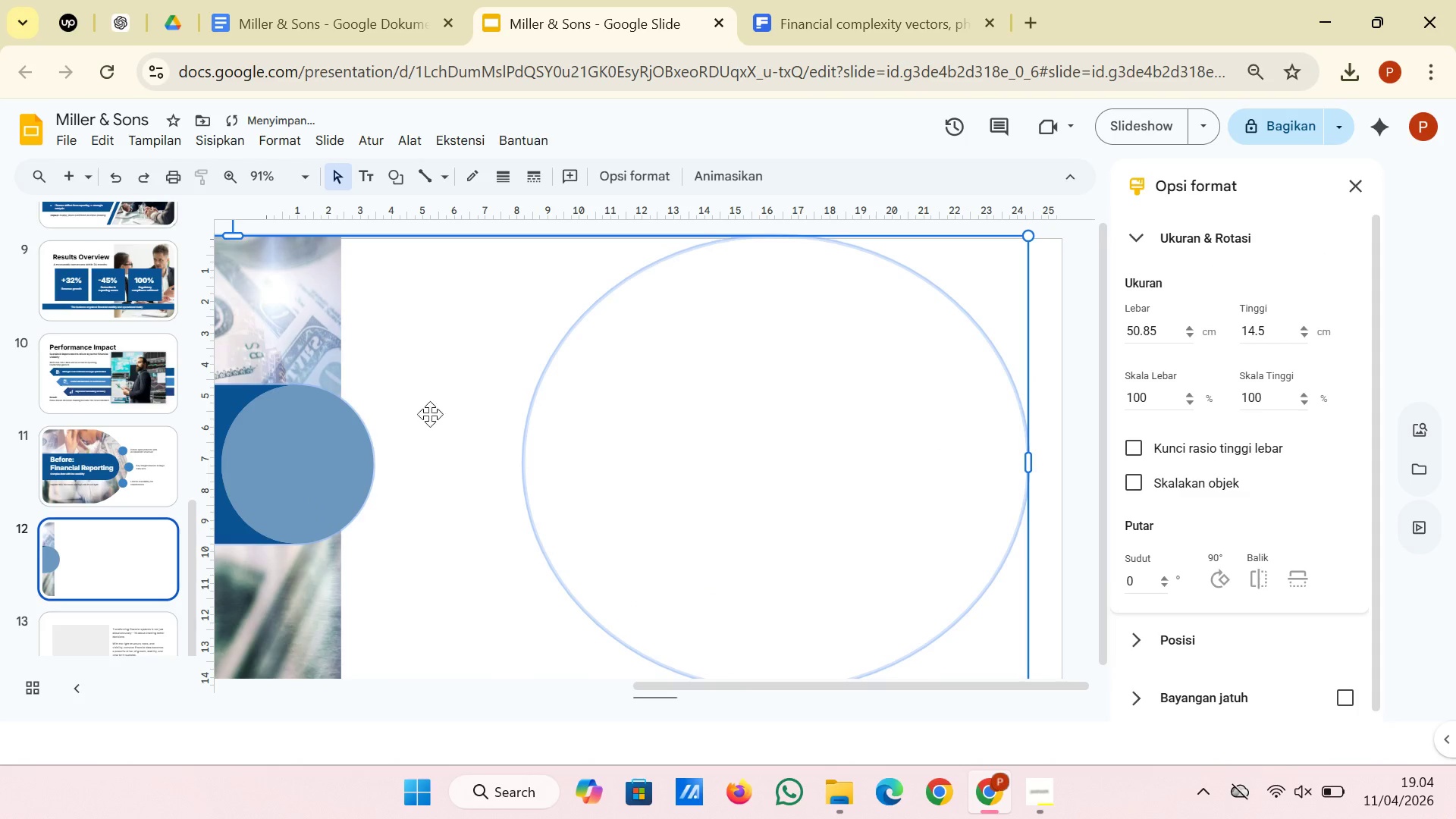 
left_click([362, 388])
 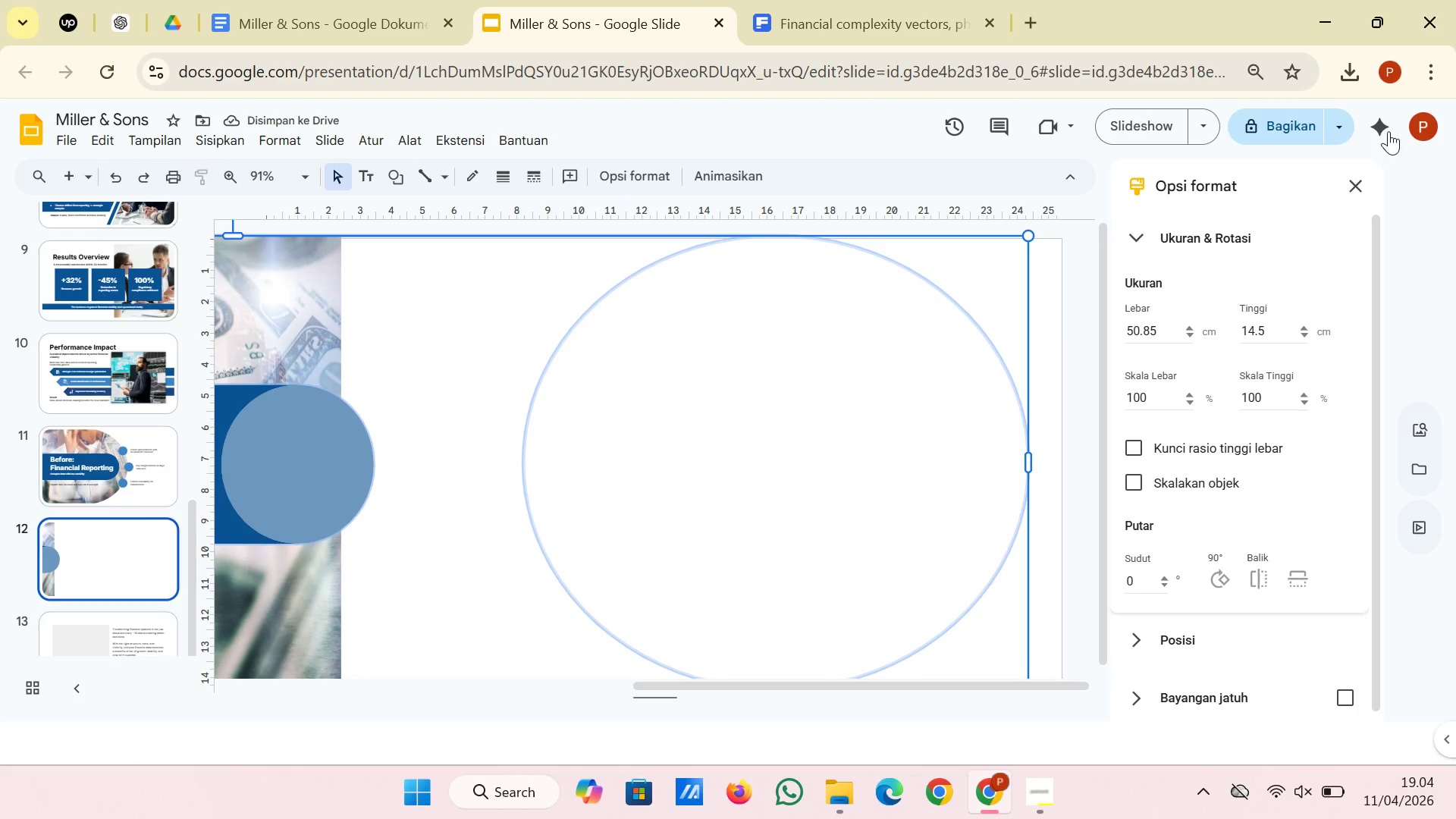 
left_click([1373, 185])
 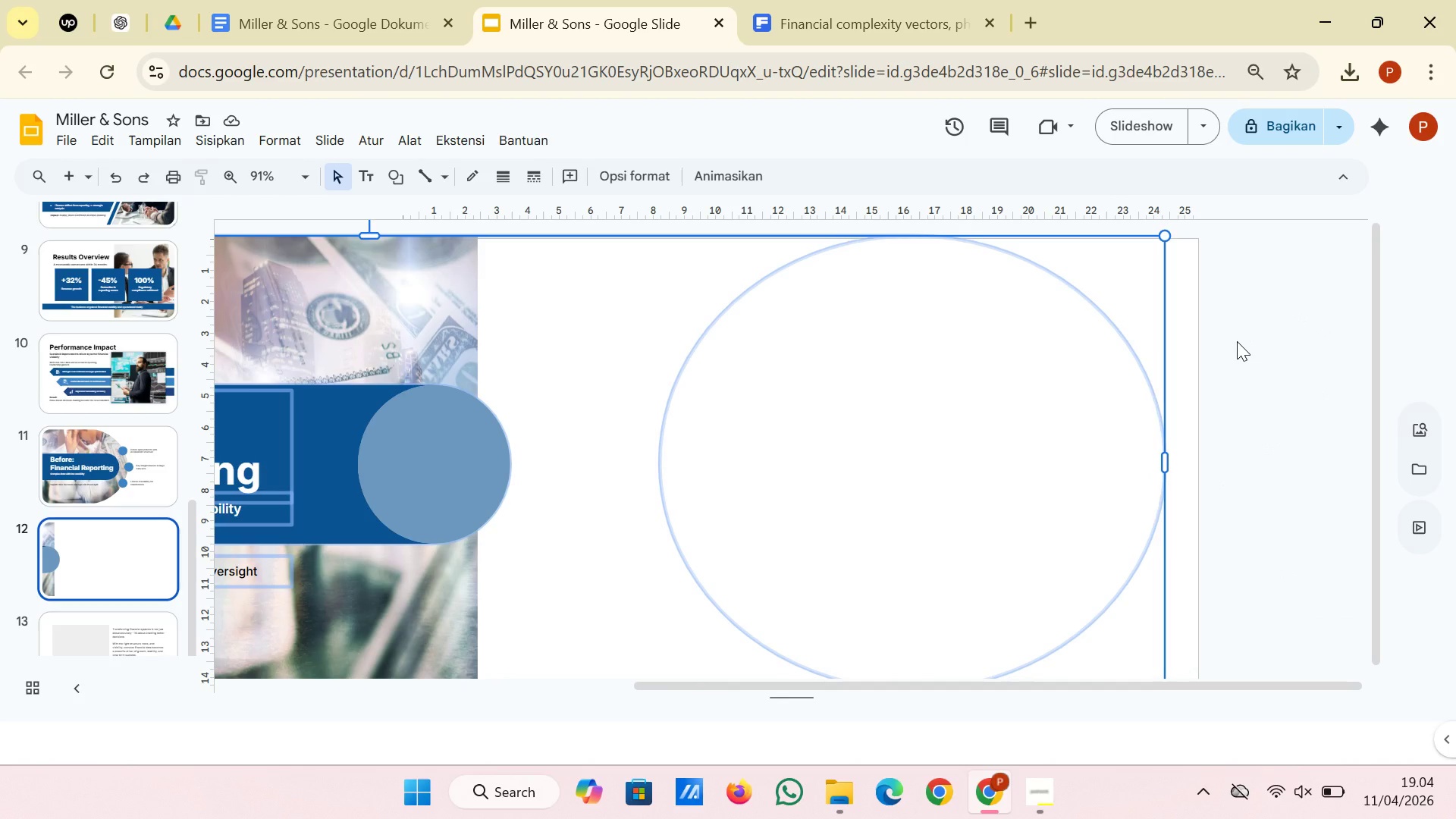 
hold_key(key=ControlLeft, duration=1.33)
scroll: coordinate [1216, 364], scroll_direction: down, amount: 2.0
 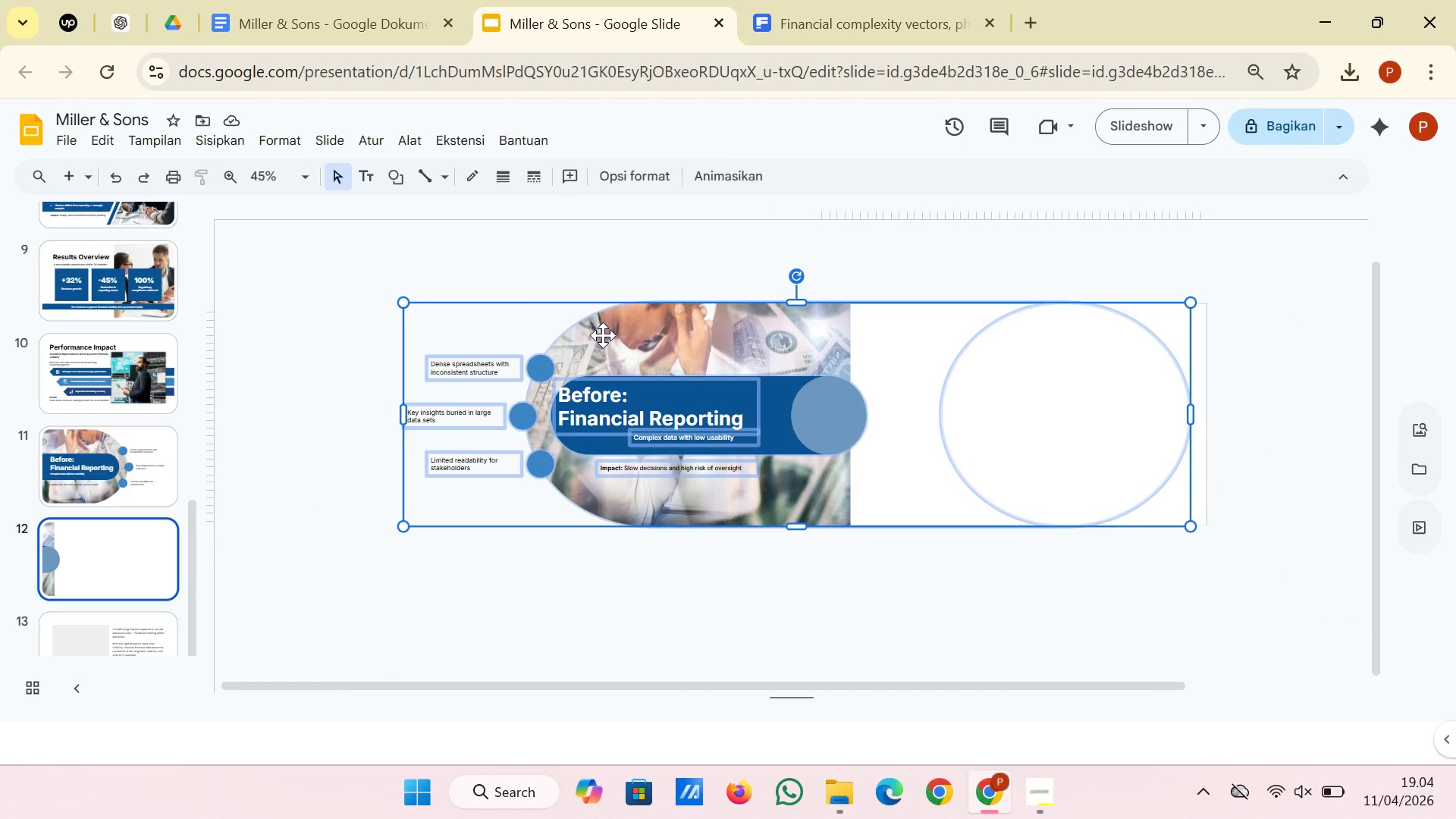 
left_click_drag(start_coordinate=[576, 337], to_coordinate=[928, 338])
 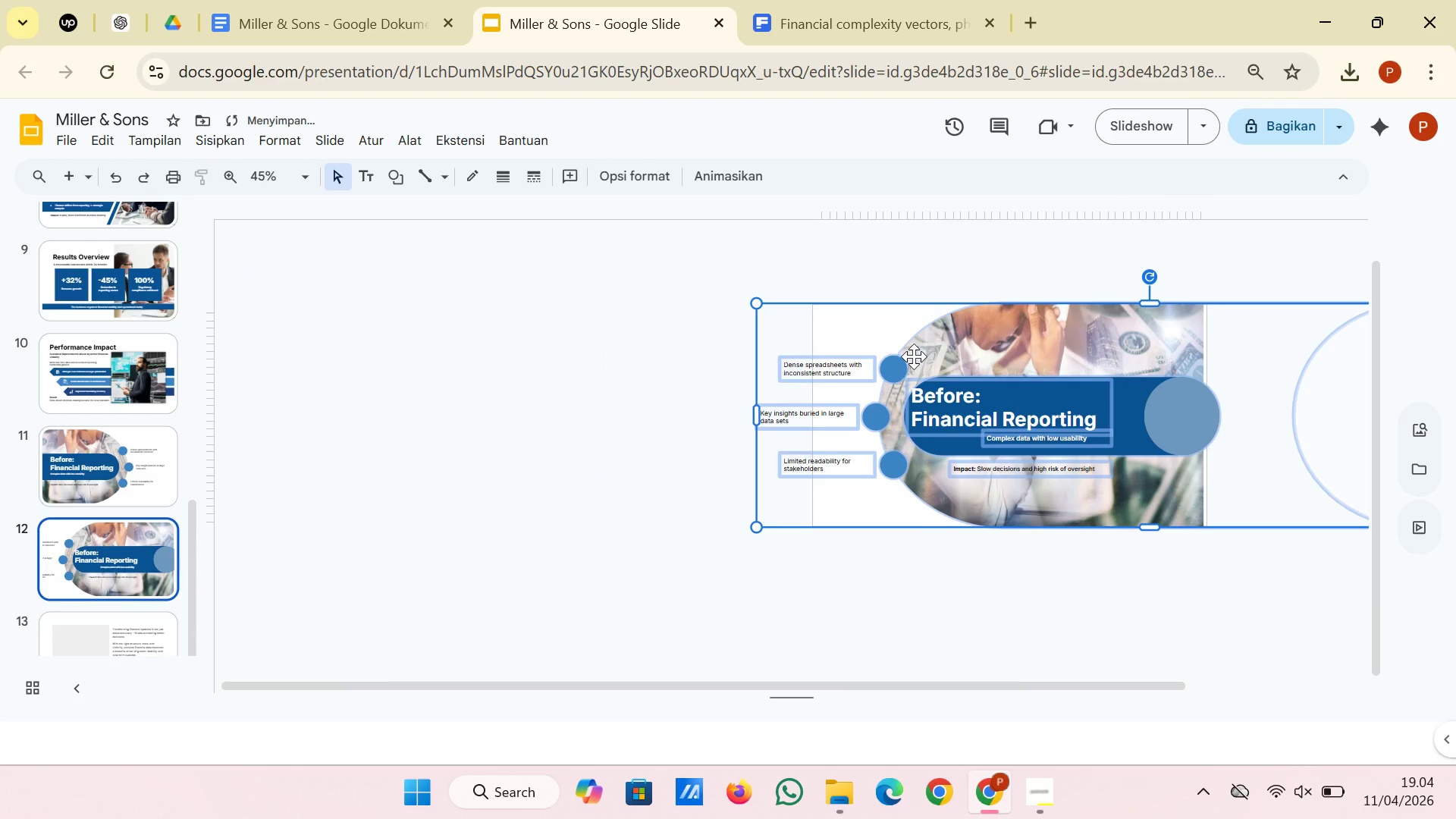 
left_click_drag(start_coordinate=[918, 352], to_coordinate=[995, 348])
 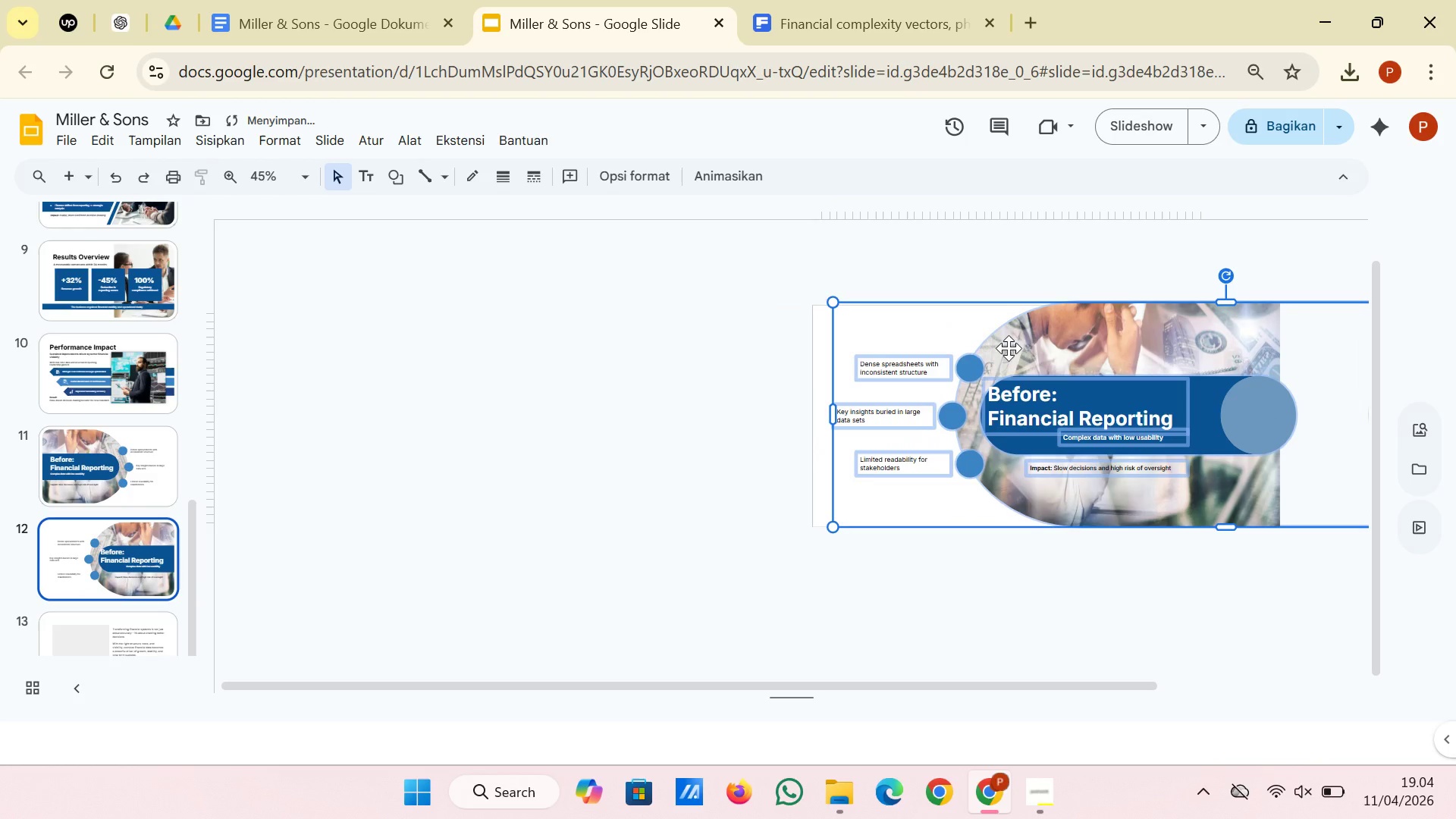 
left_click_drag(start_coordinate=[1014, 348], to_coordinate=[1009, 348])
 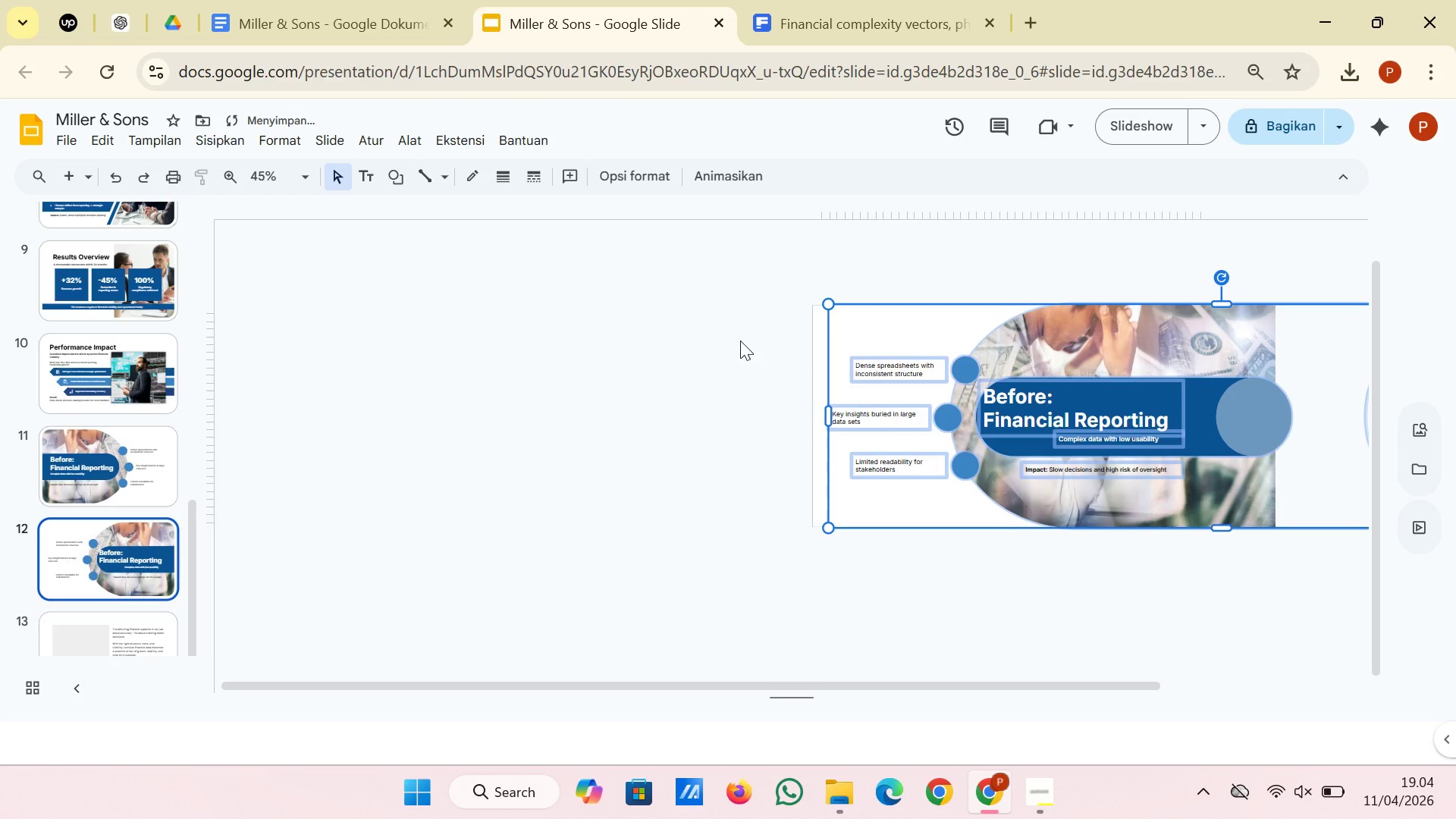 
left_click([740, 340])
 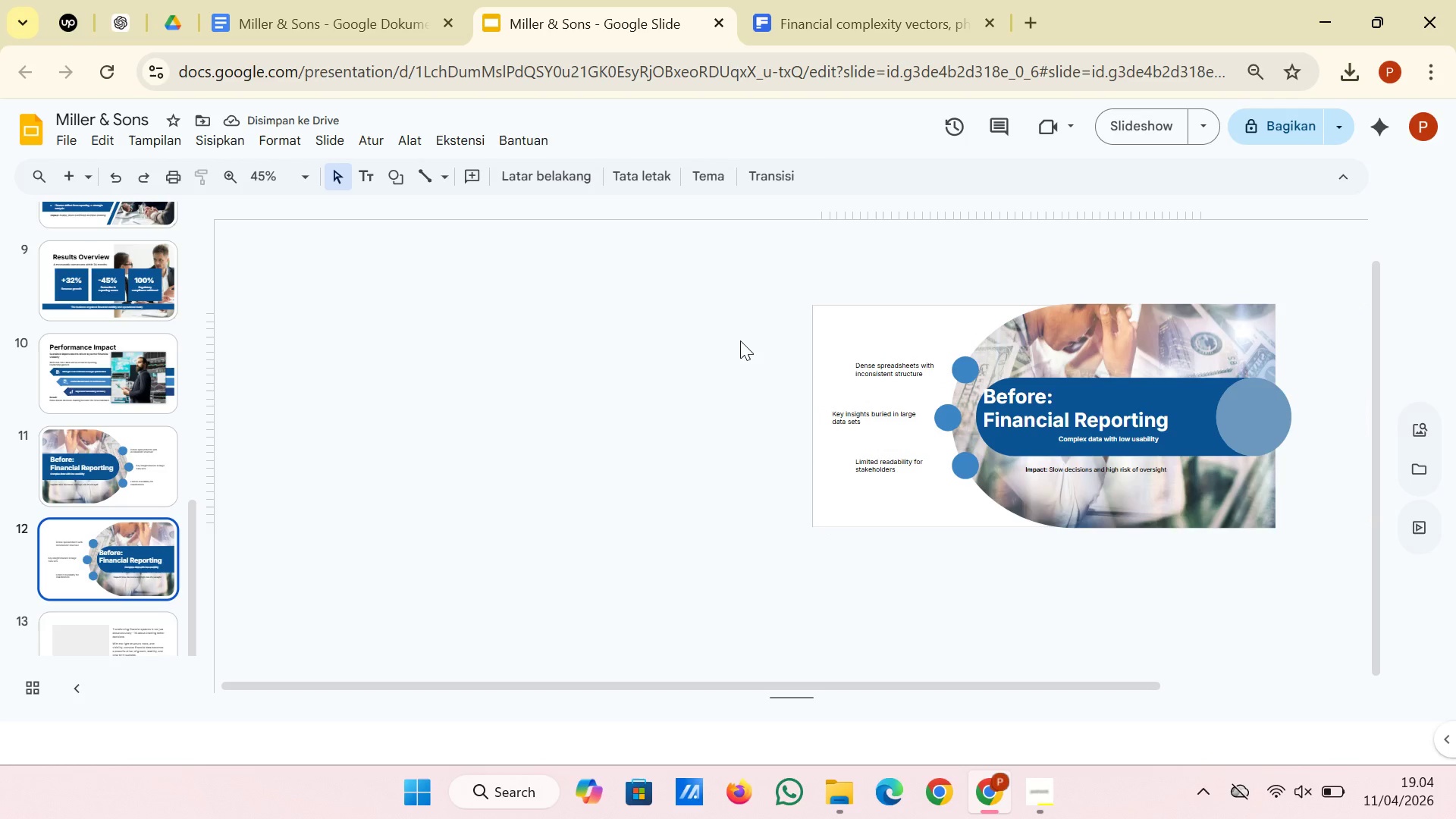 
left_click_drag(start_coordinate=[736, 332], to_coordinate=[1334, 495])
 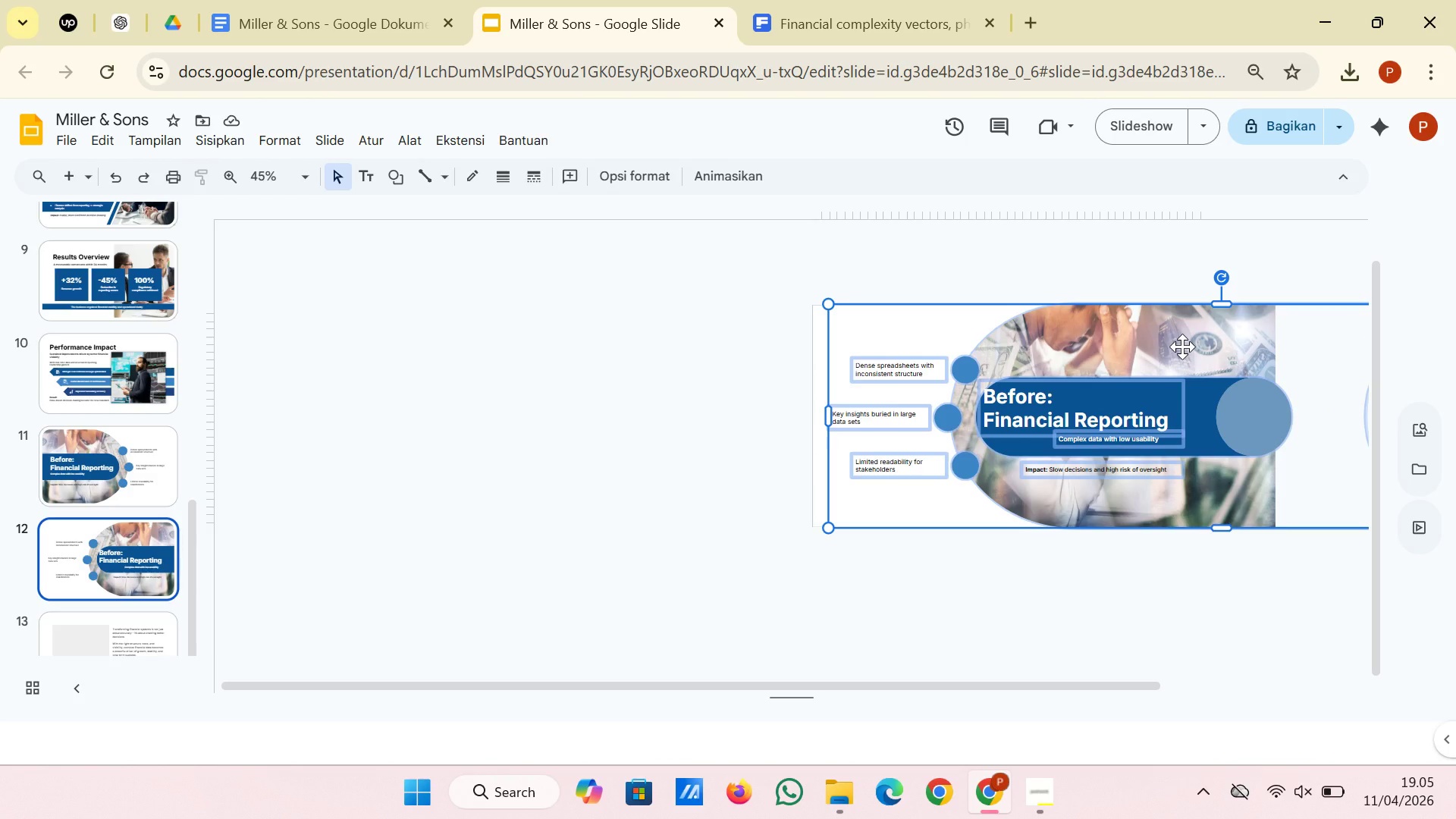 
left_click_drag(start_coordinate=[1182, 347], to_coordinate=[1186, 347])
 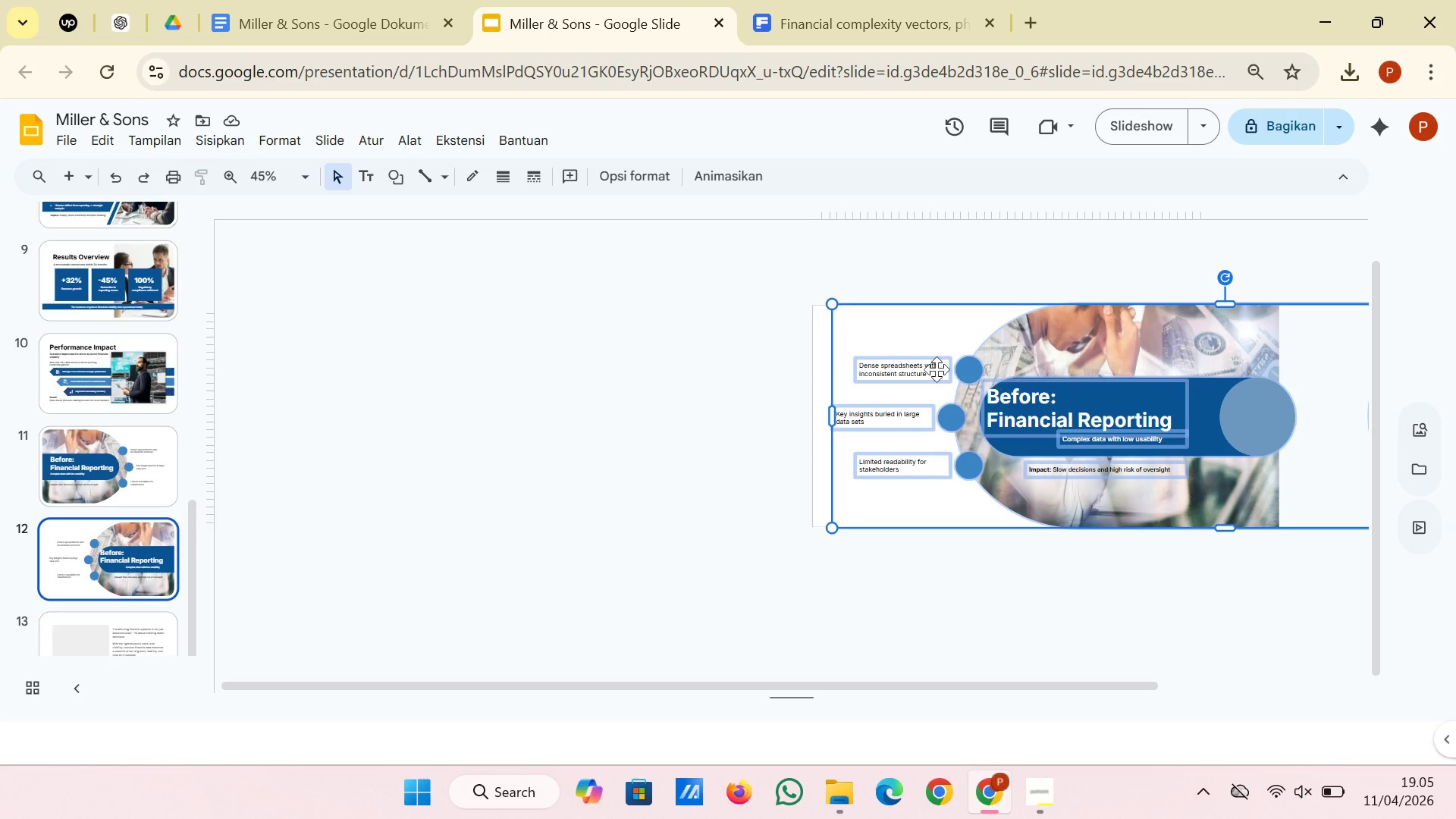 
wait(7.12)
 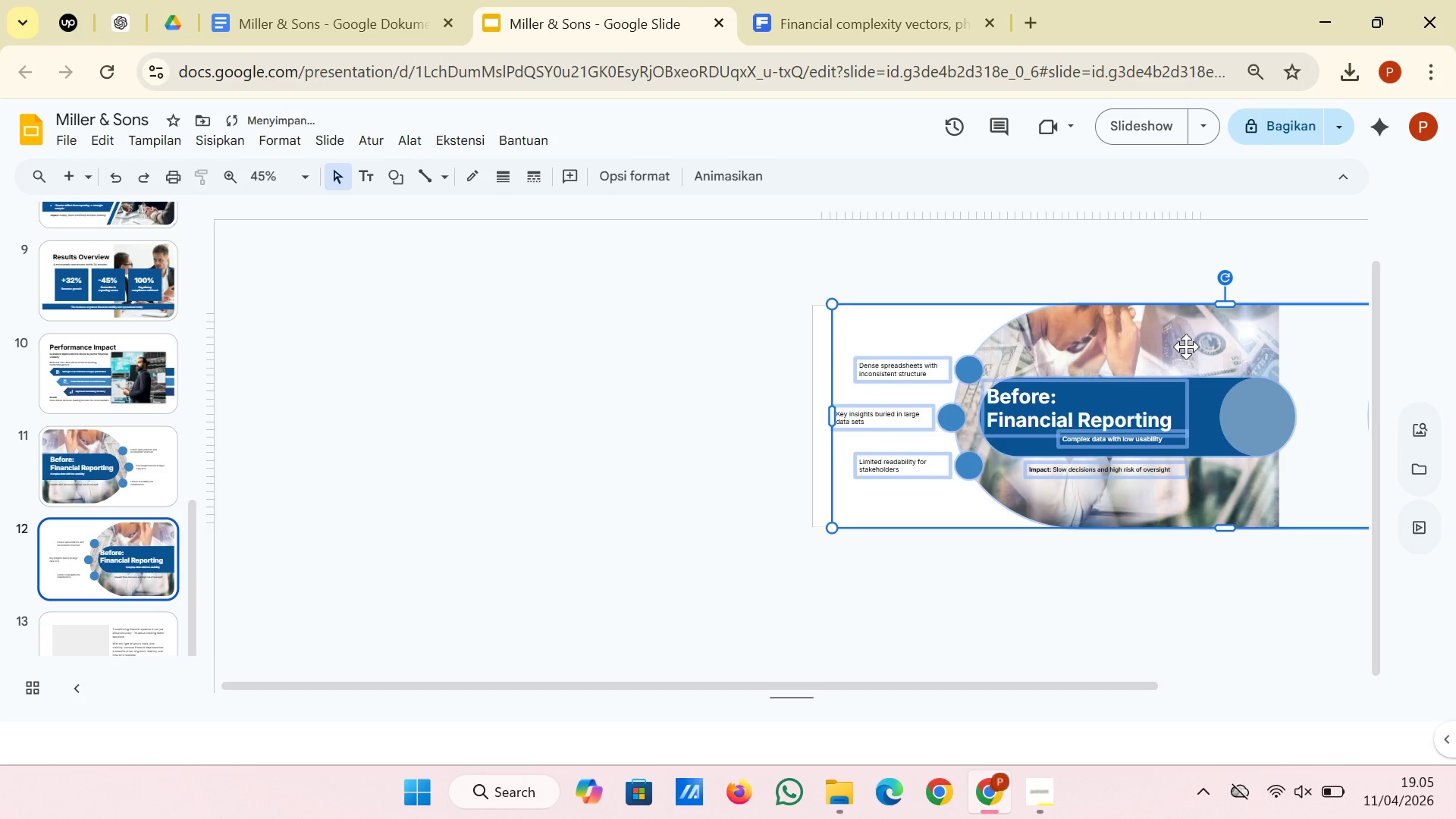 
left_click([792, 369])
 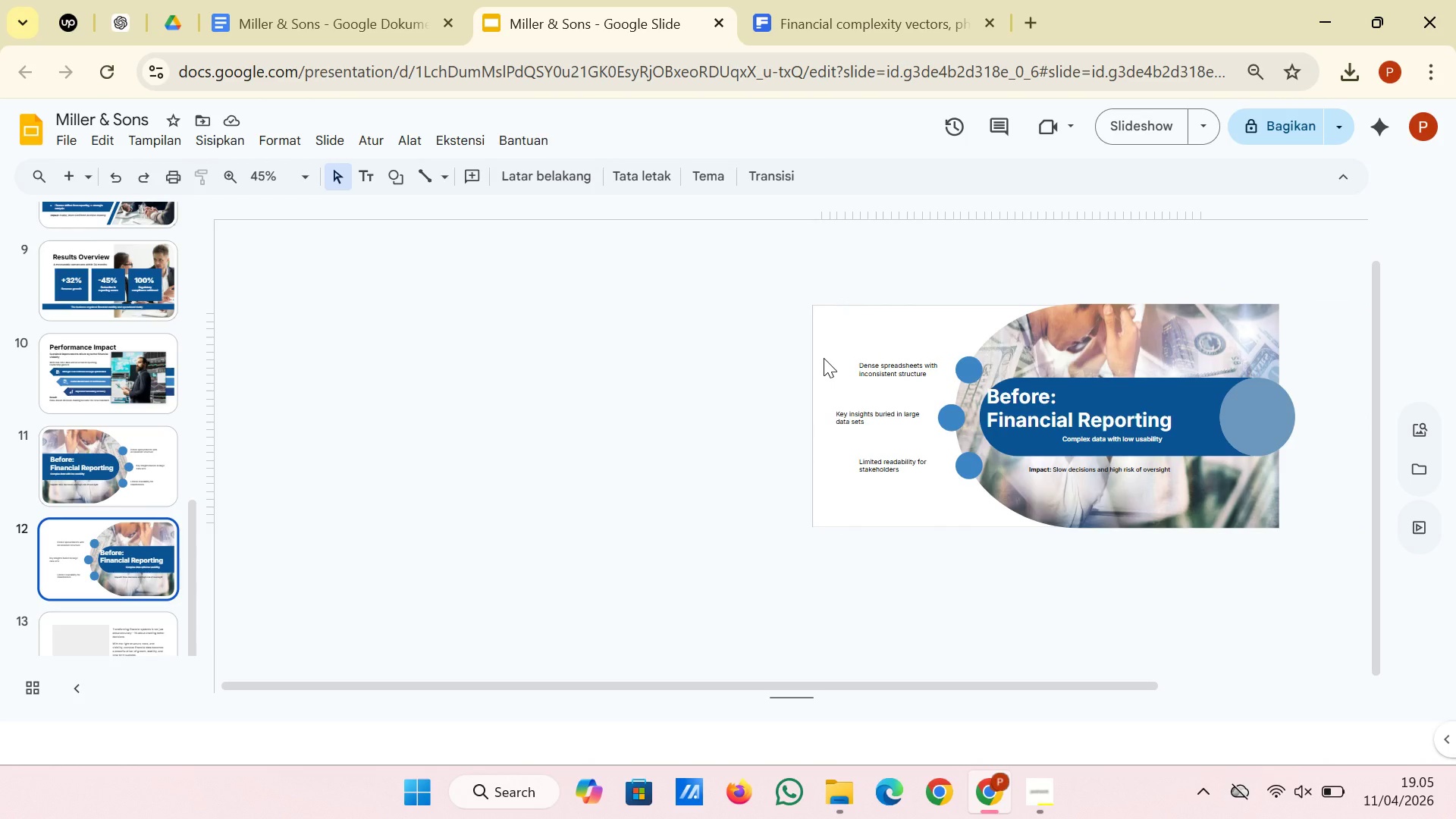 
hold_key(key=ControlLeft, duration=1.76)
scroll: coordinate [821, 360], scroll_direction: up, amount: 1.0
 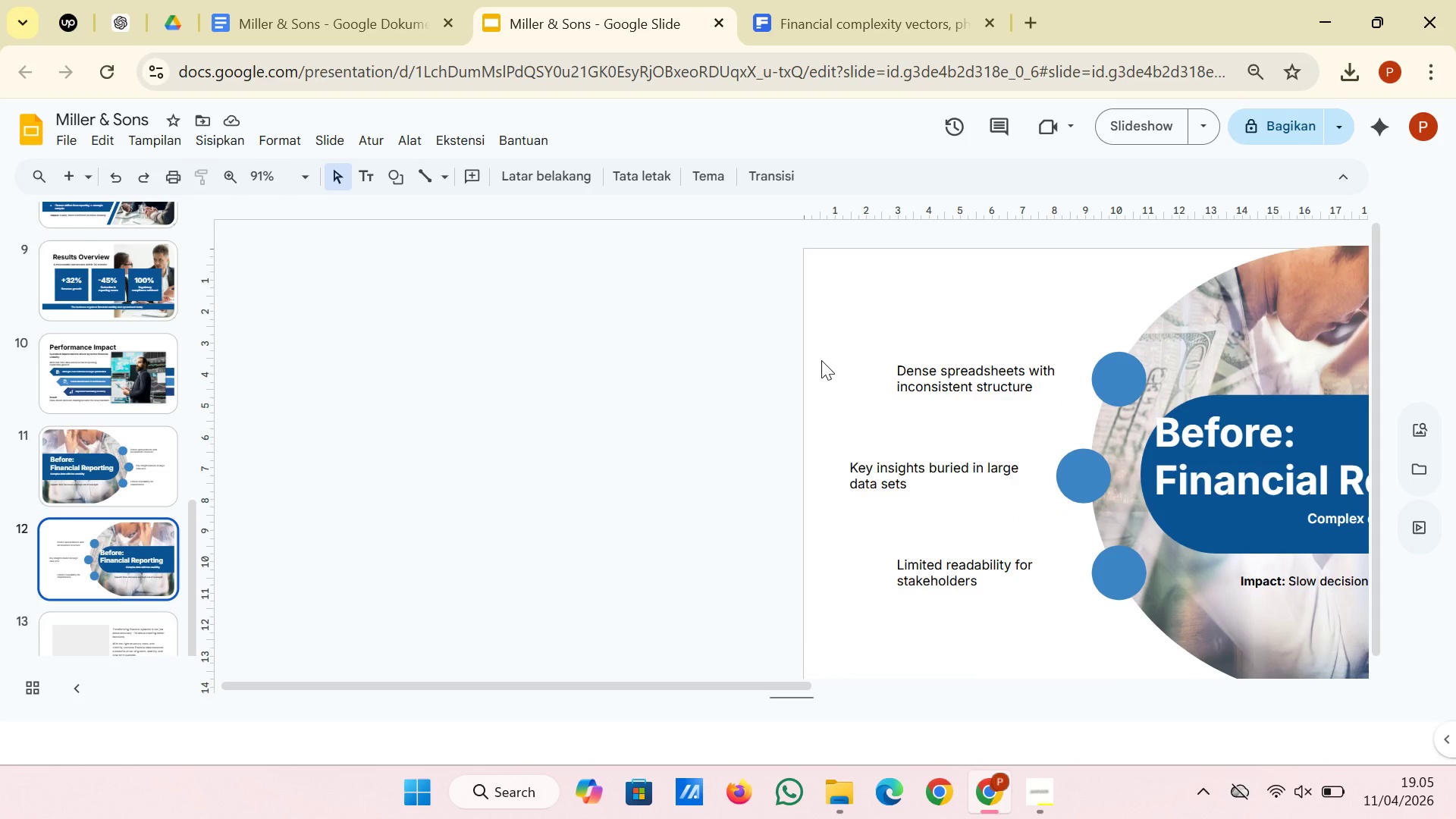 
scroll: coordinate [821, 360], scroll_direction: down, amount: 1.0
 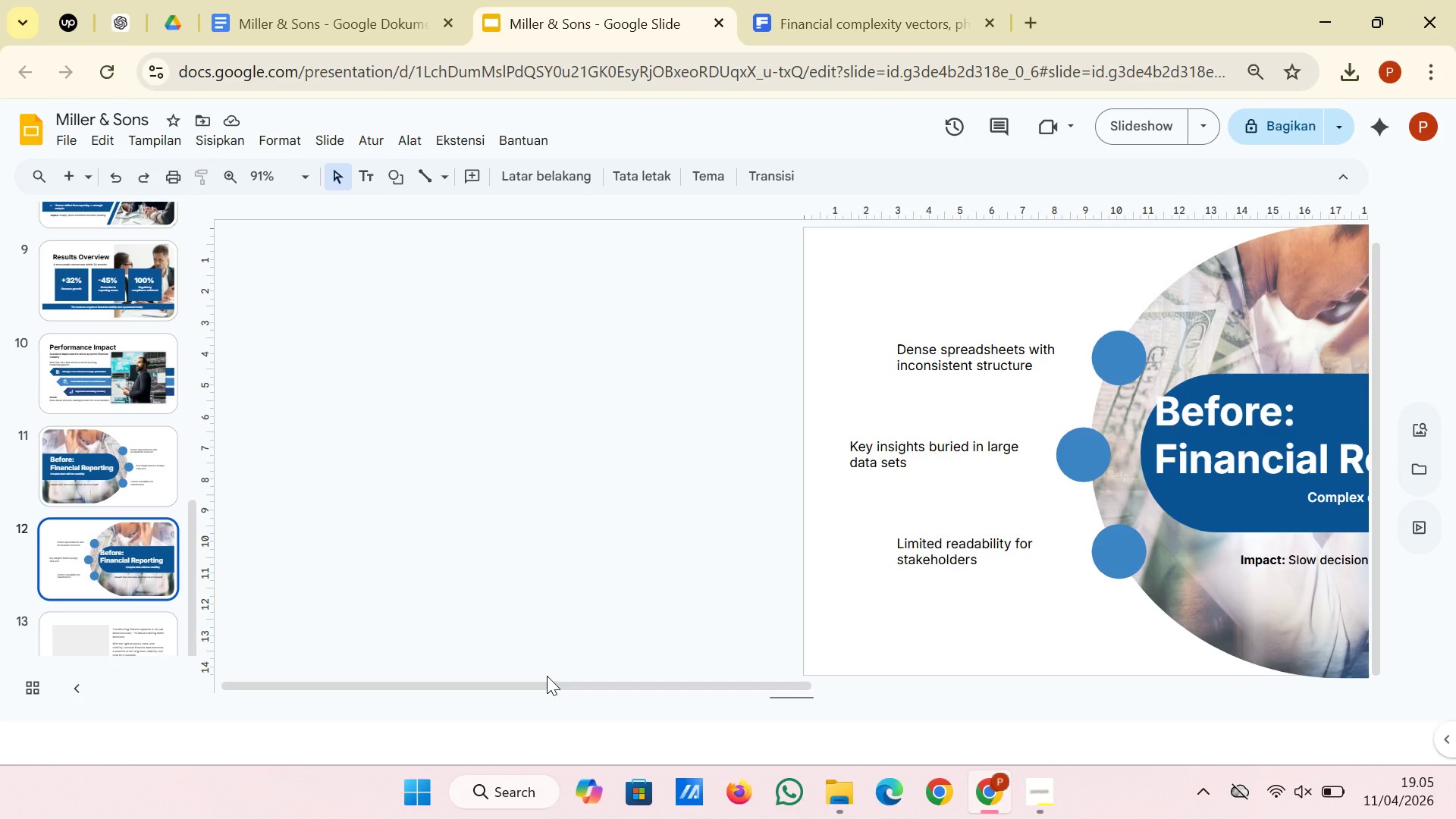 
left_click_drag(start_coordinate=[544, 680], to_coordinate=[805, 615])
 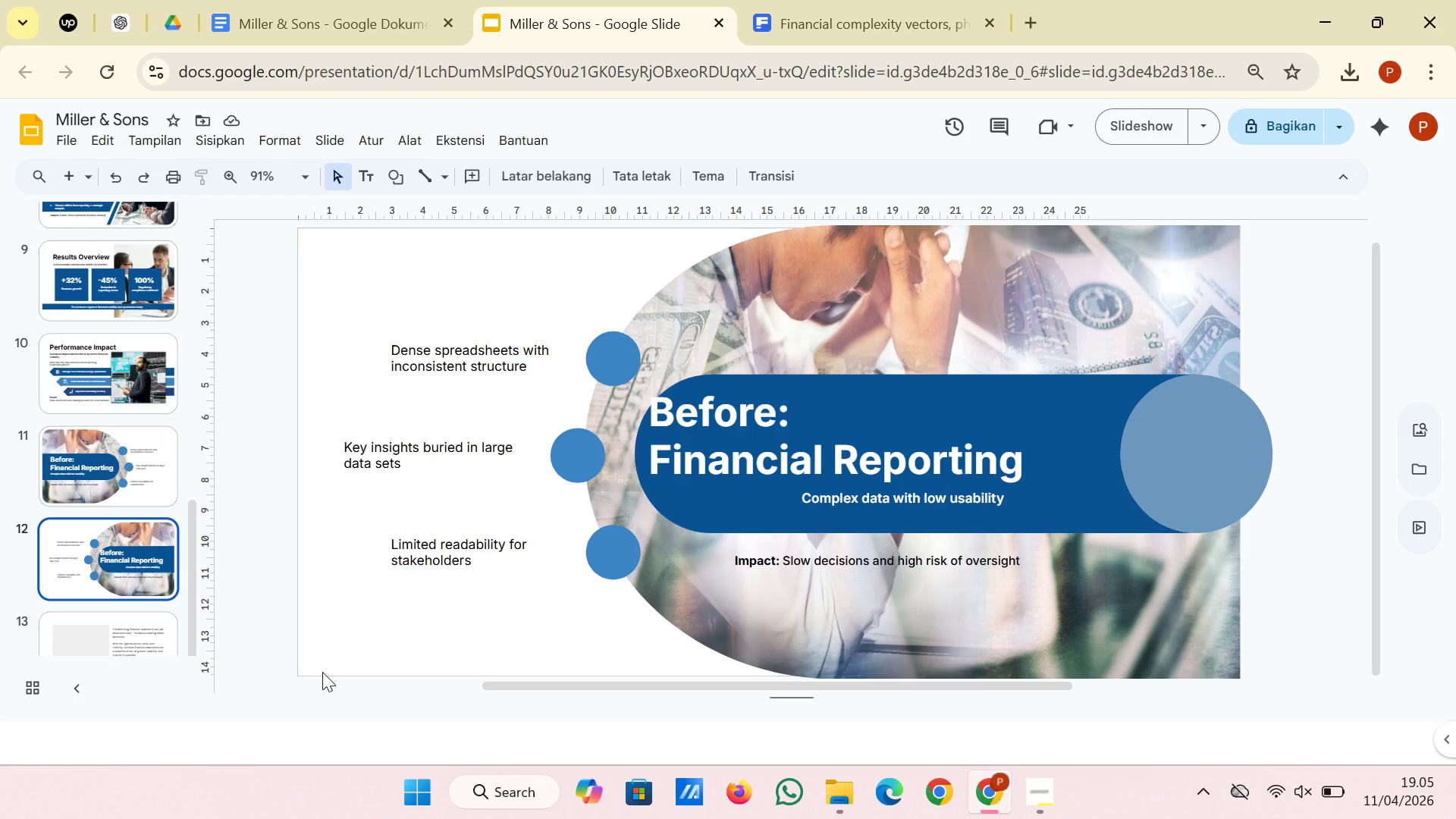 
wait(26.97)
 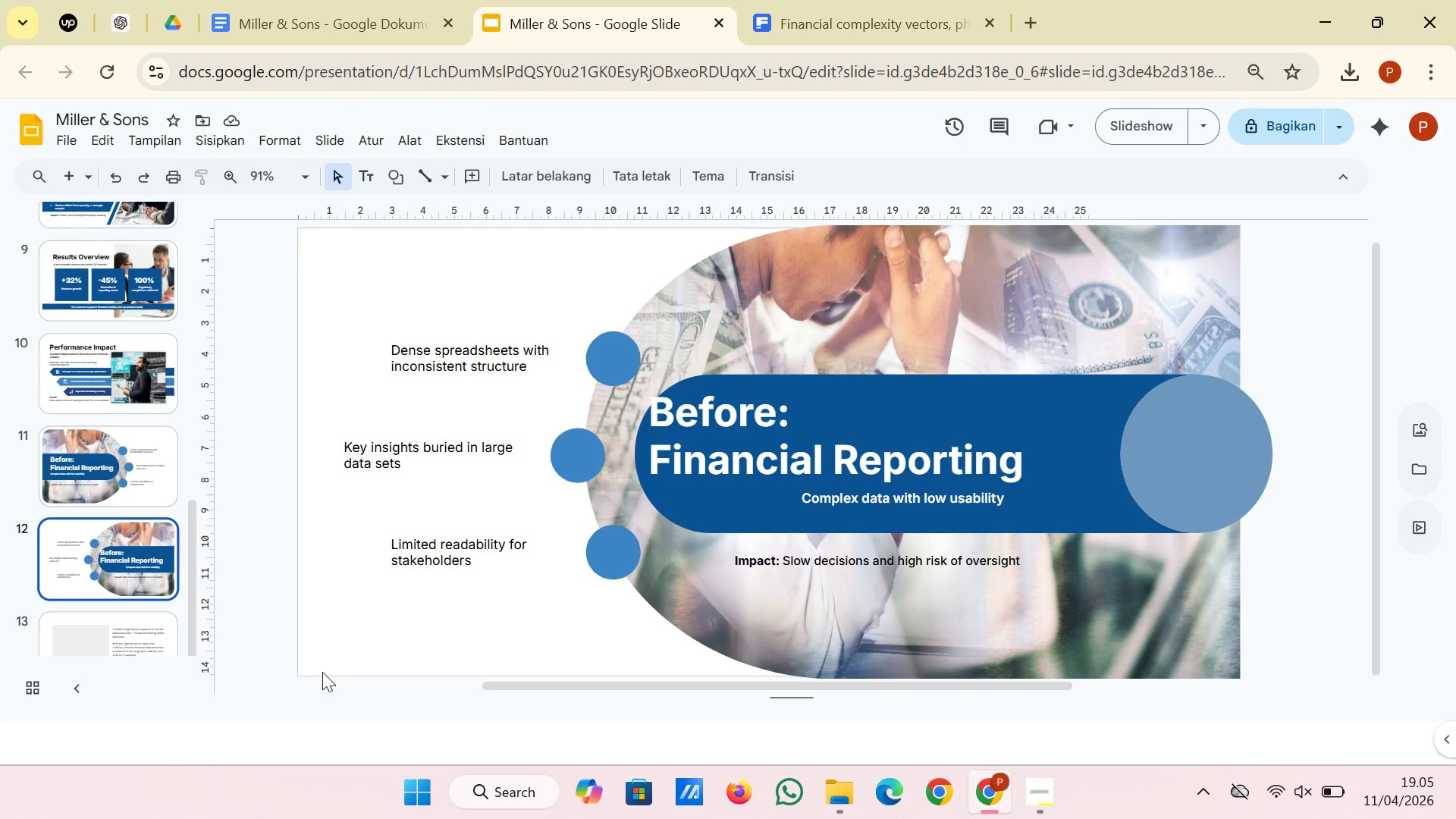 
left_click([876, 460])
 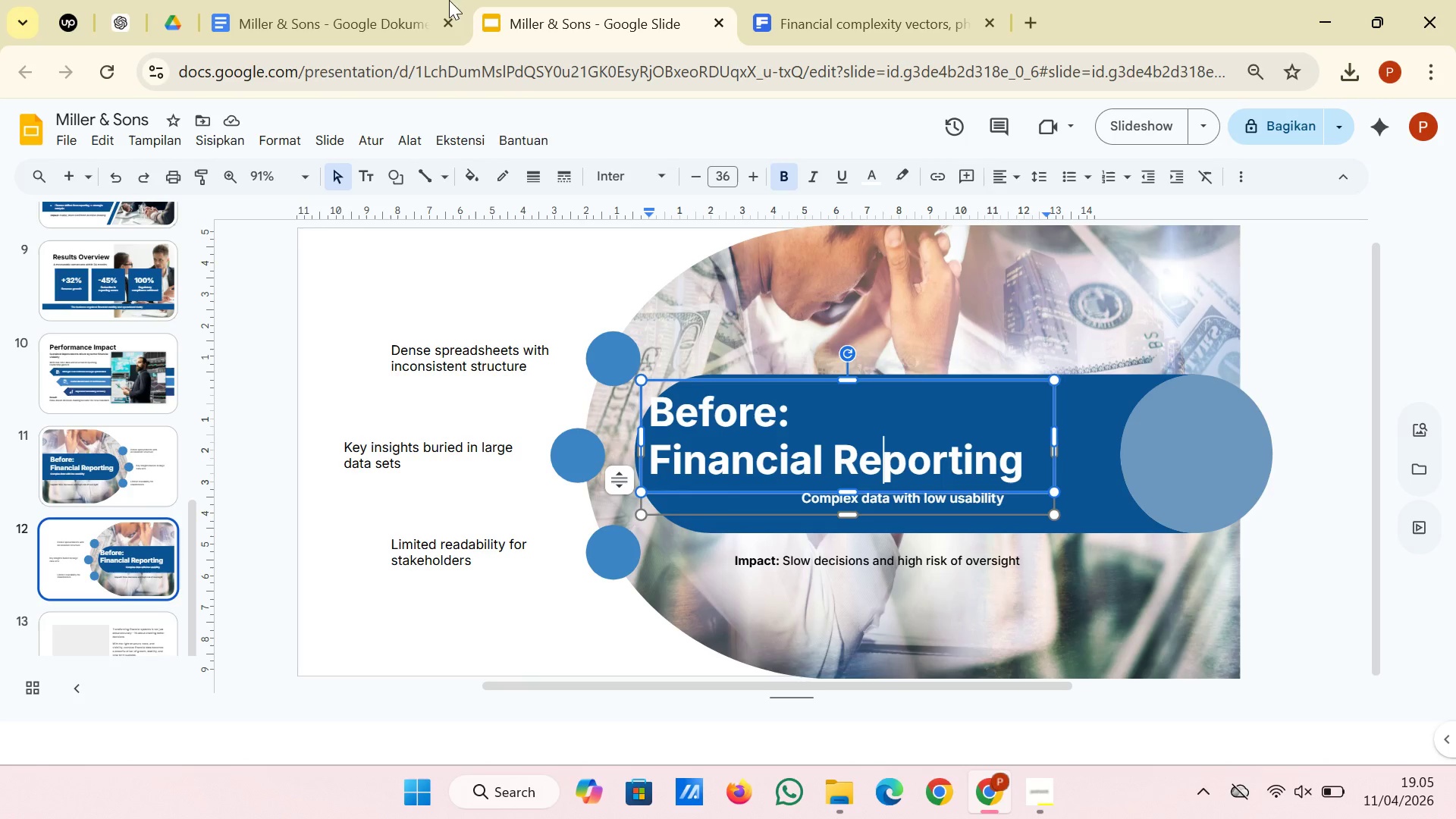 
left_click([357, 0])
 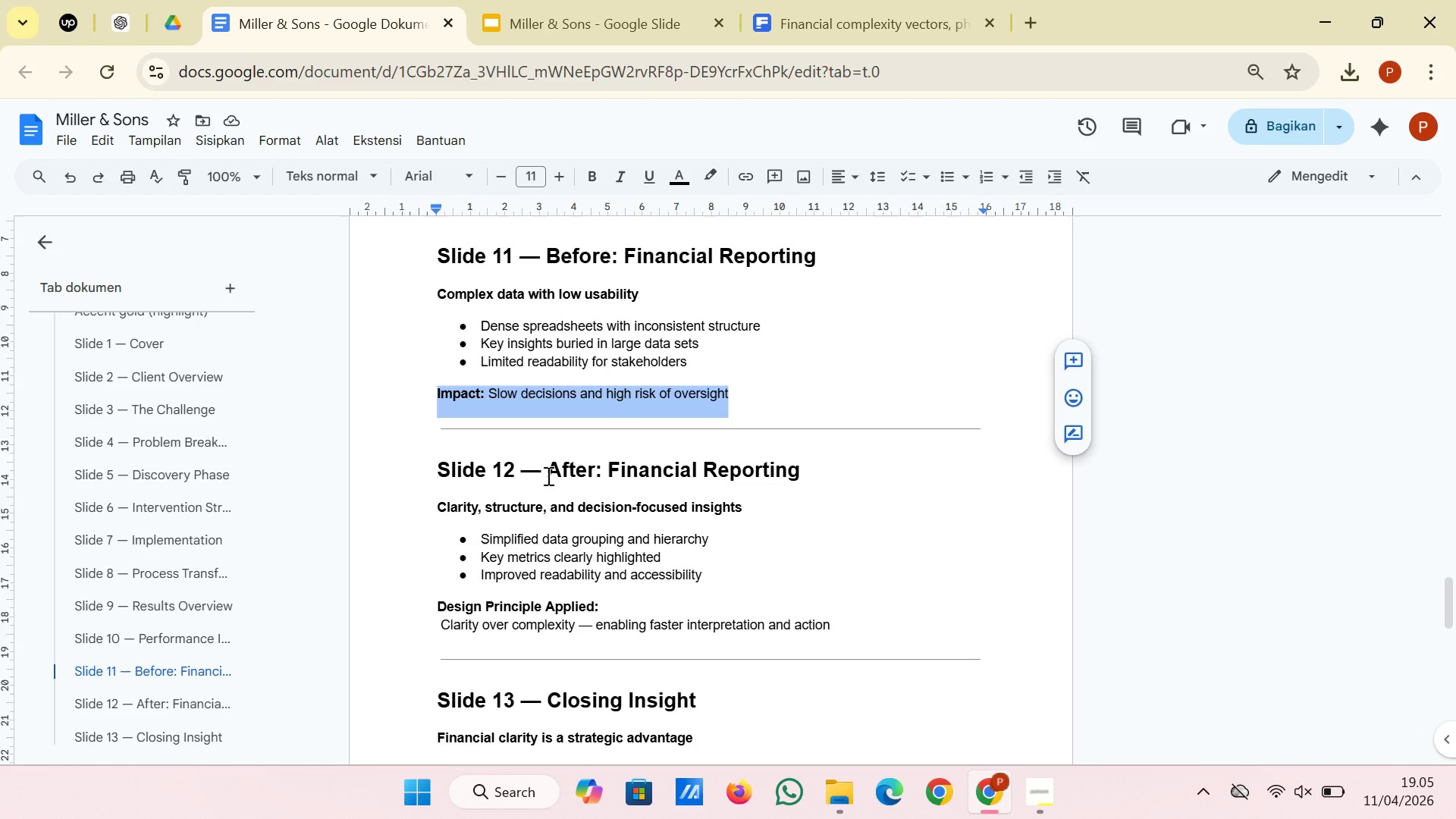 
left_click_drag(start_coordinate=[544, 471], to_coordinate=[808, 469])
 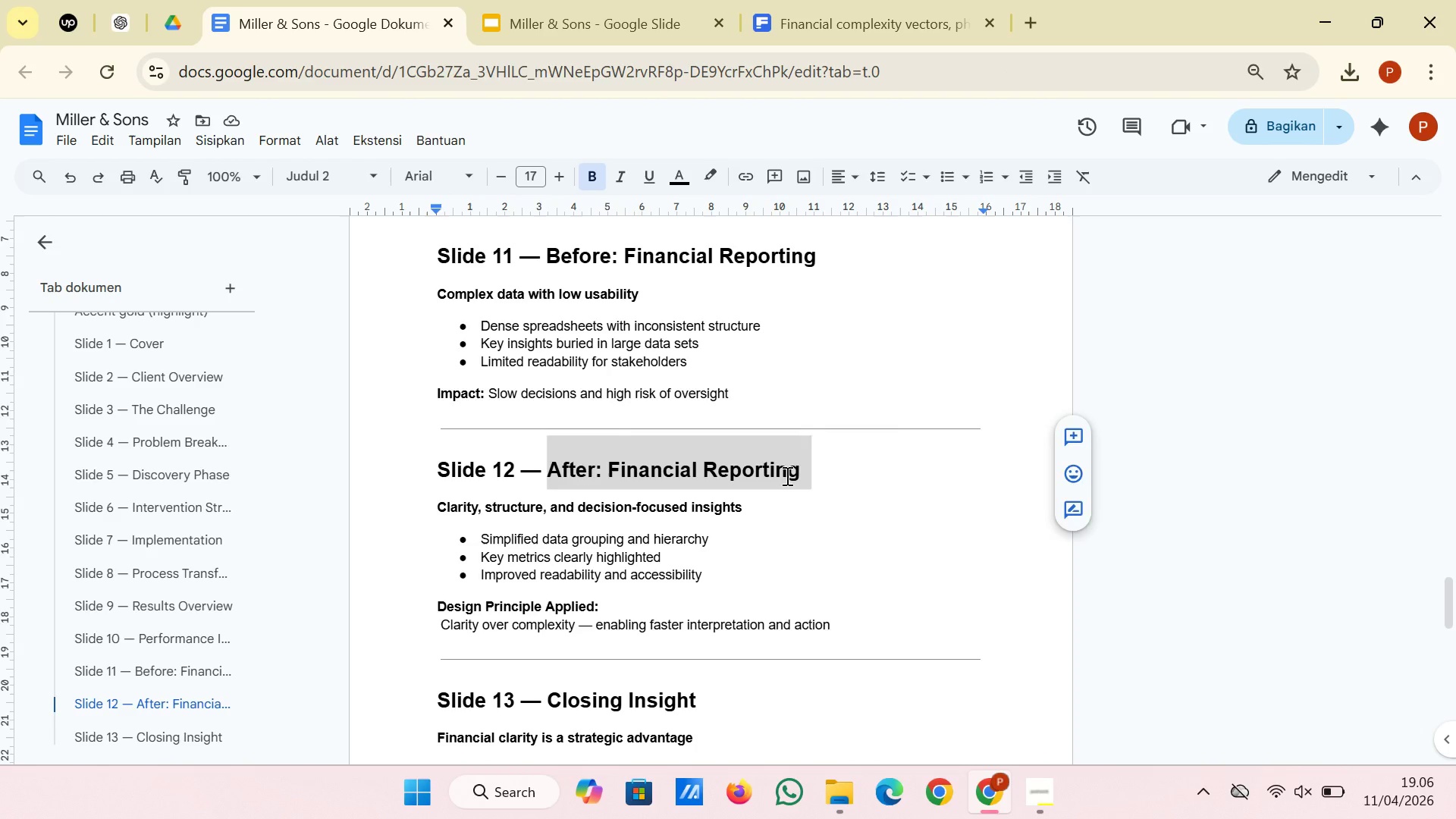 
right_click([786, 475])
 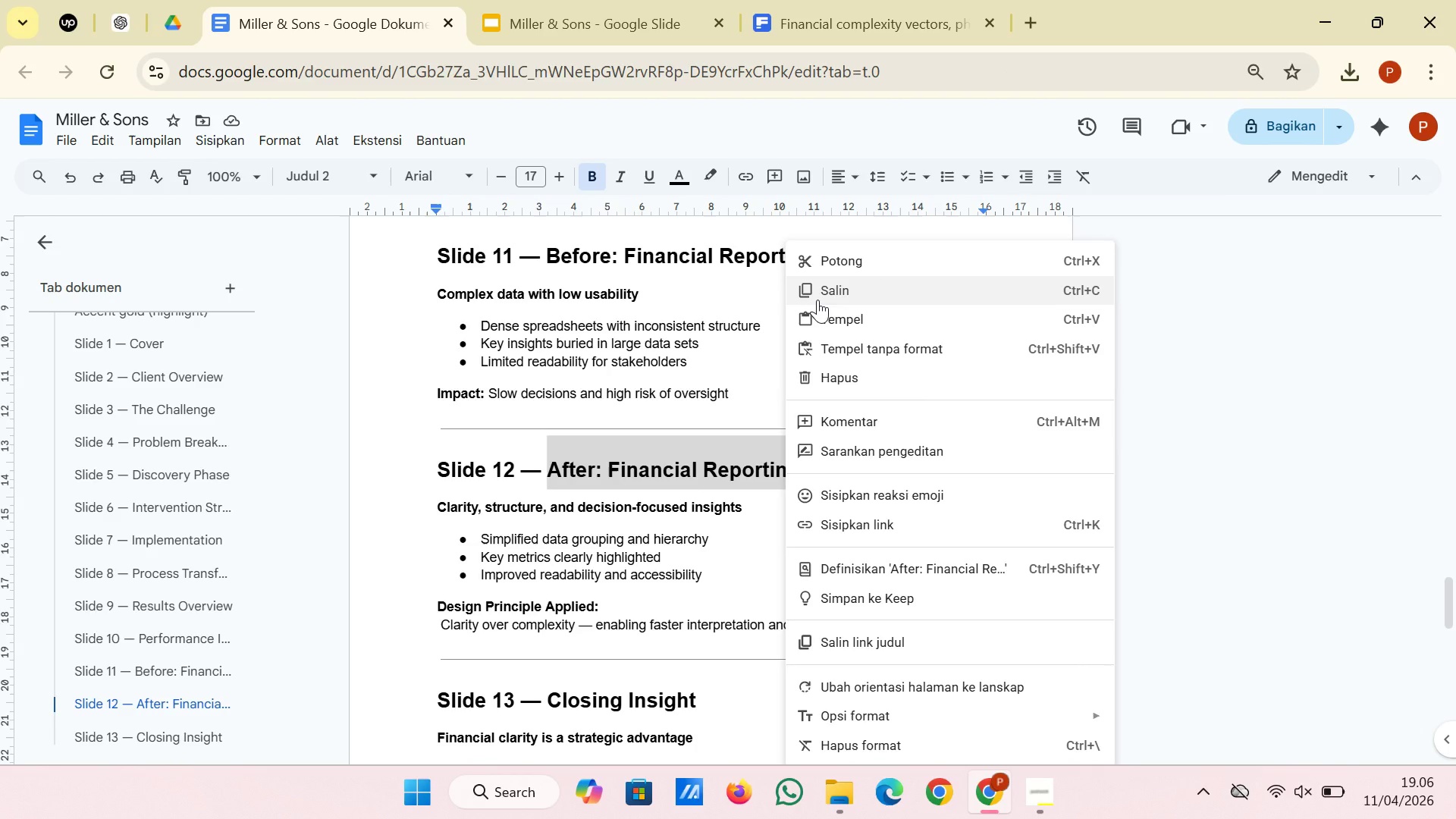 
left_click([817, 297])
 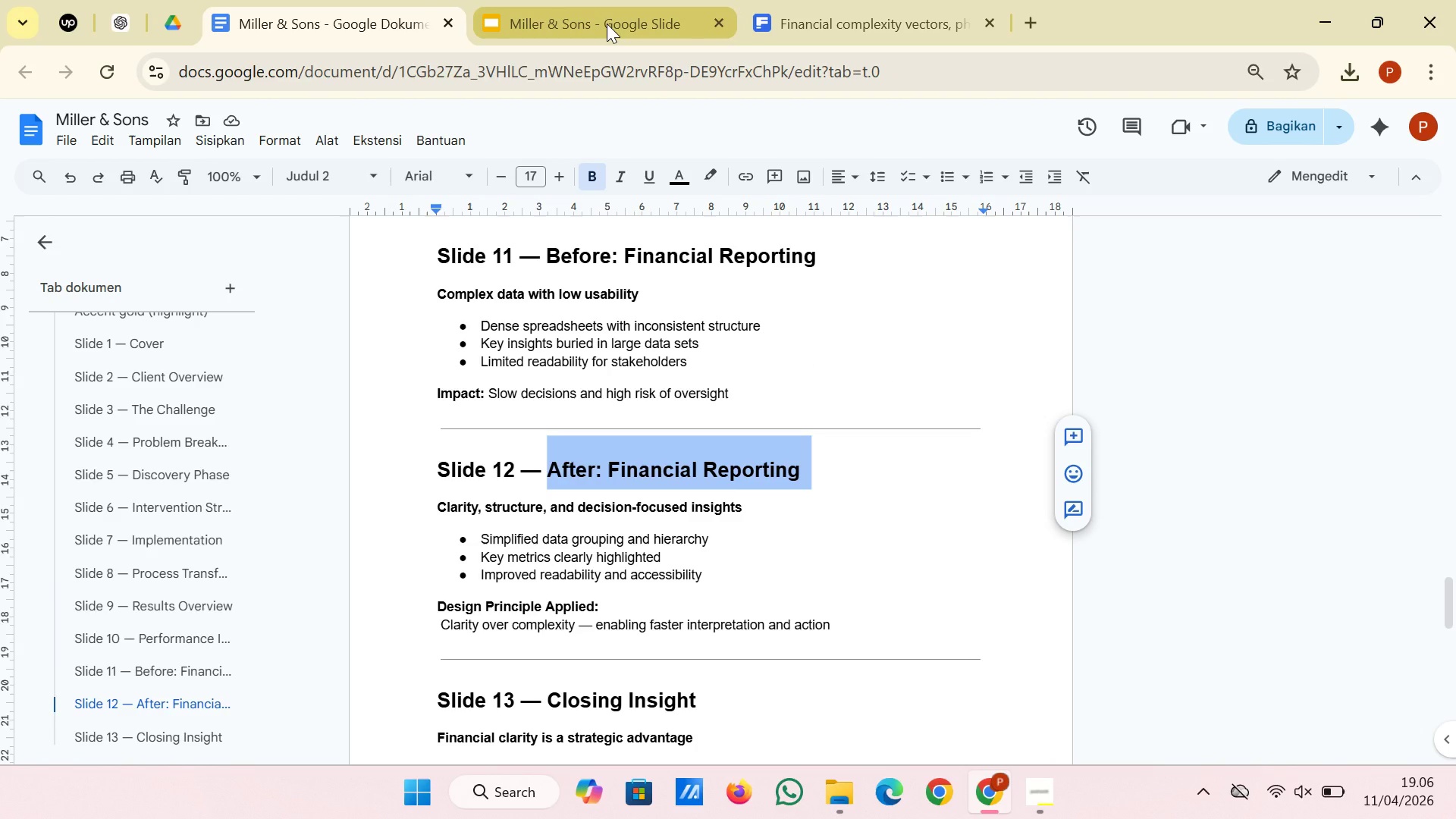 
left_click([607, 24])
 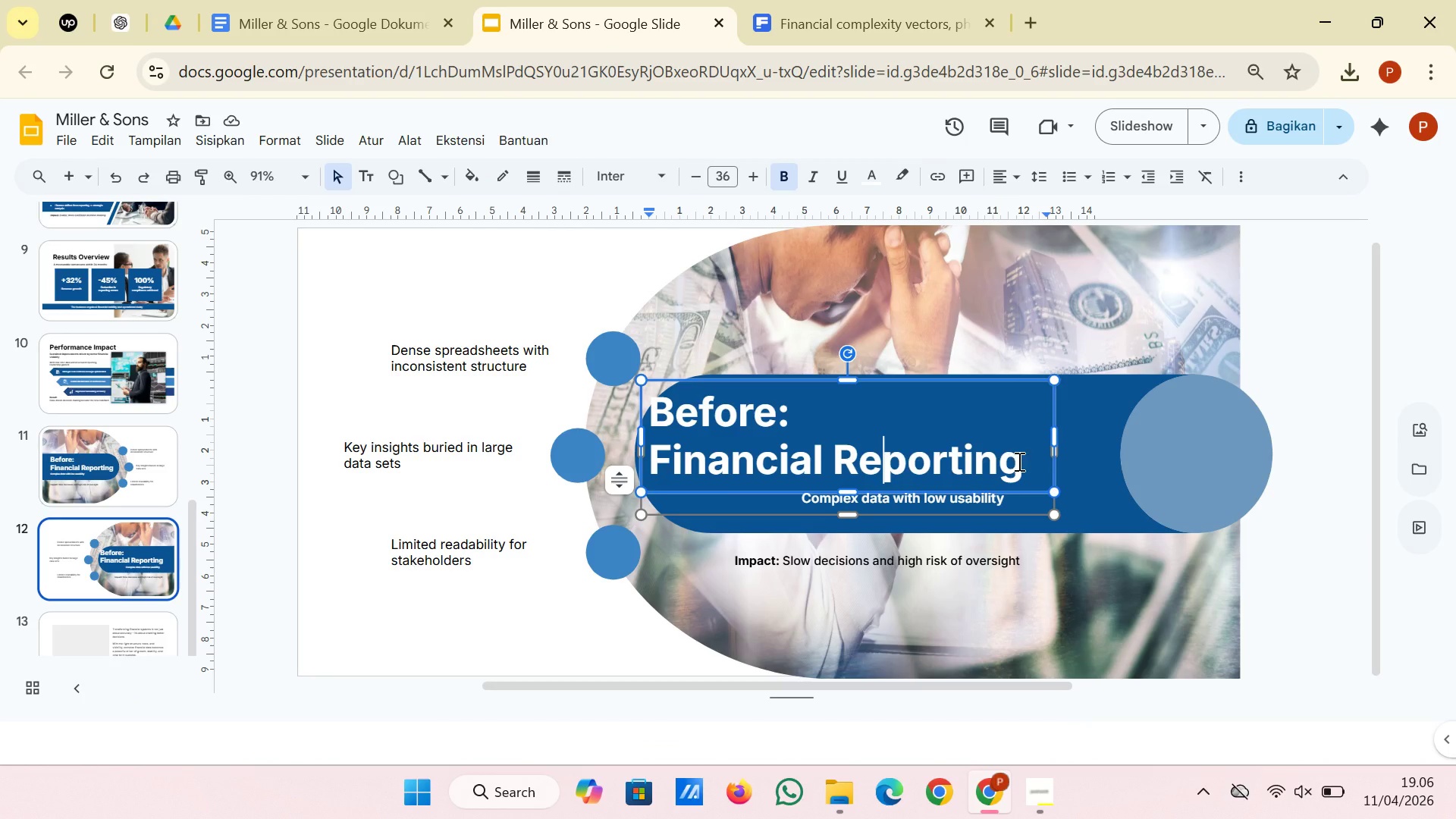 
left_click_drag(start_coordinate=[1021, 461], to_coordinate=[659, 420])
 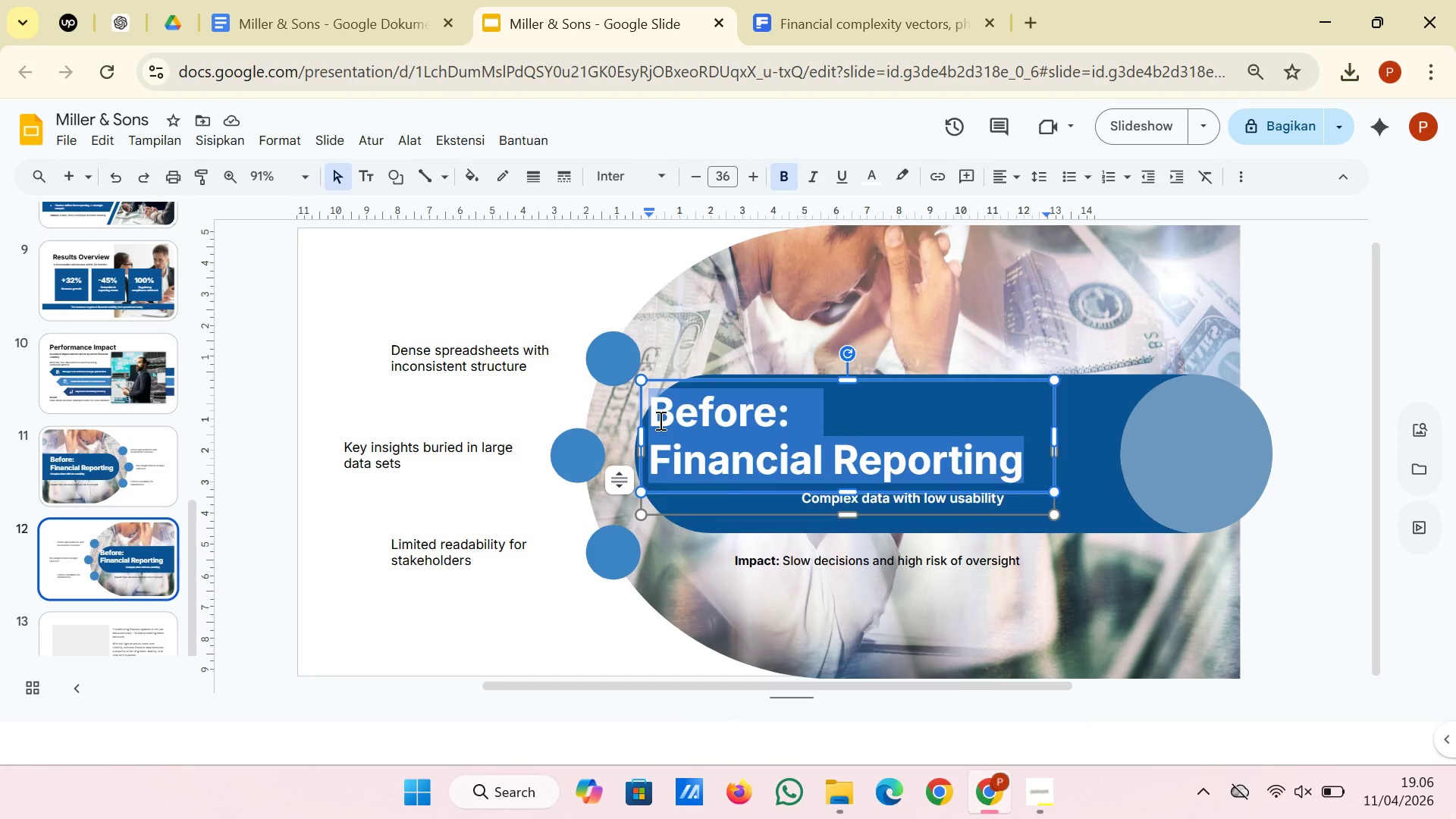 
right_click([659, 420])
 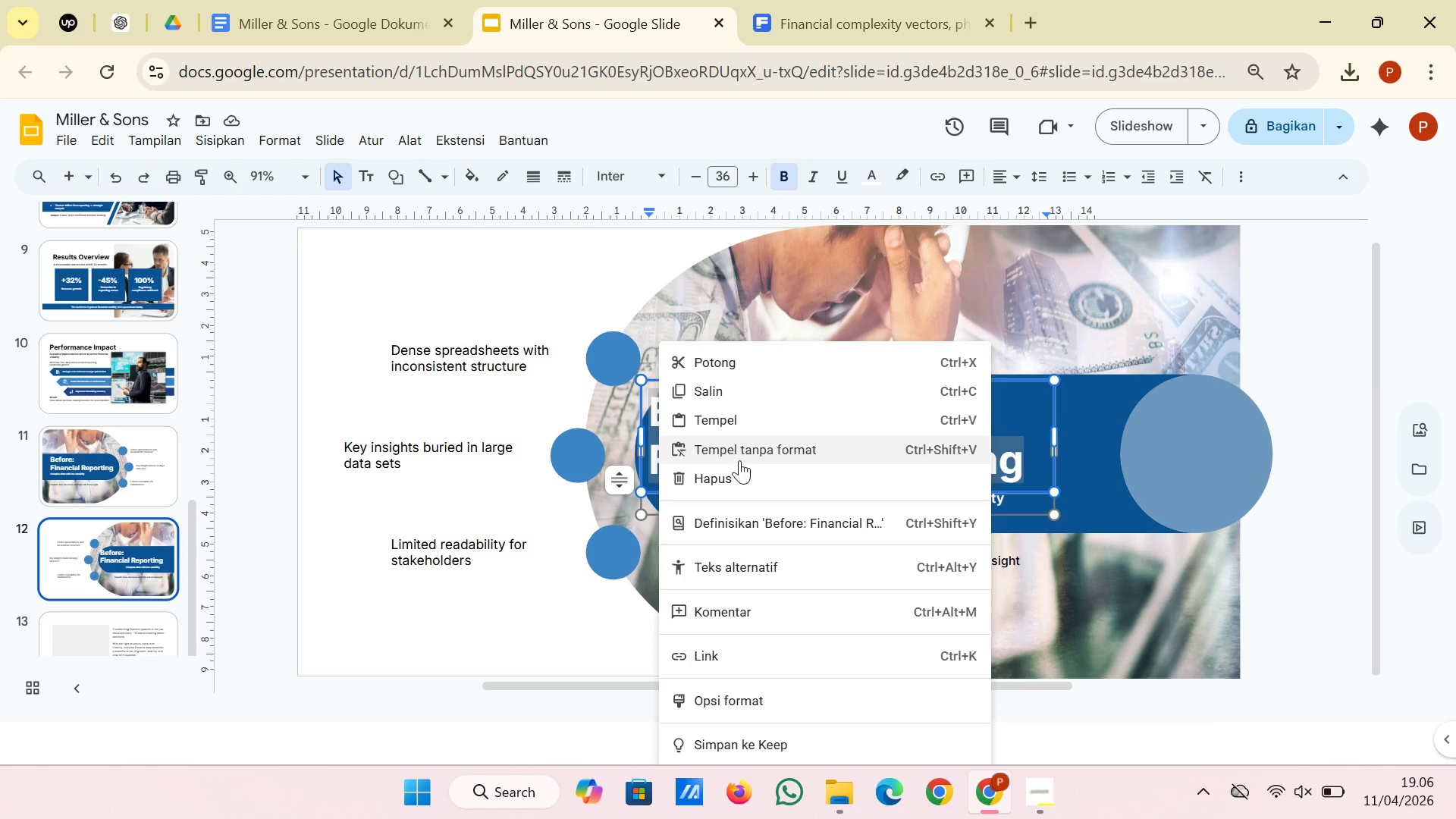 
left_click([739, 460])
 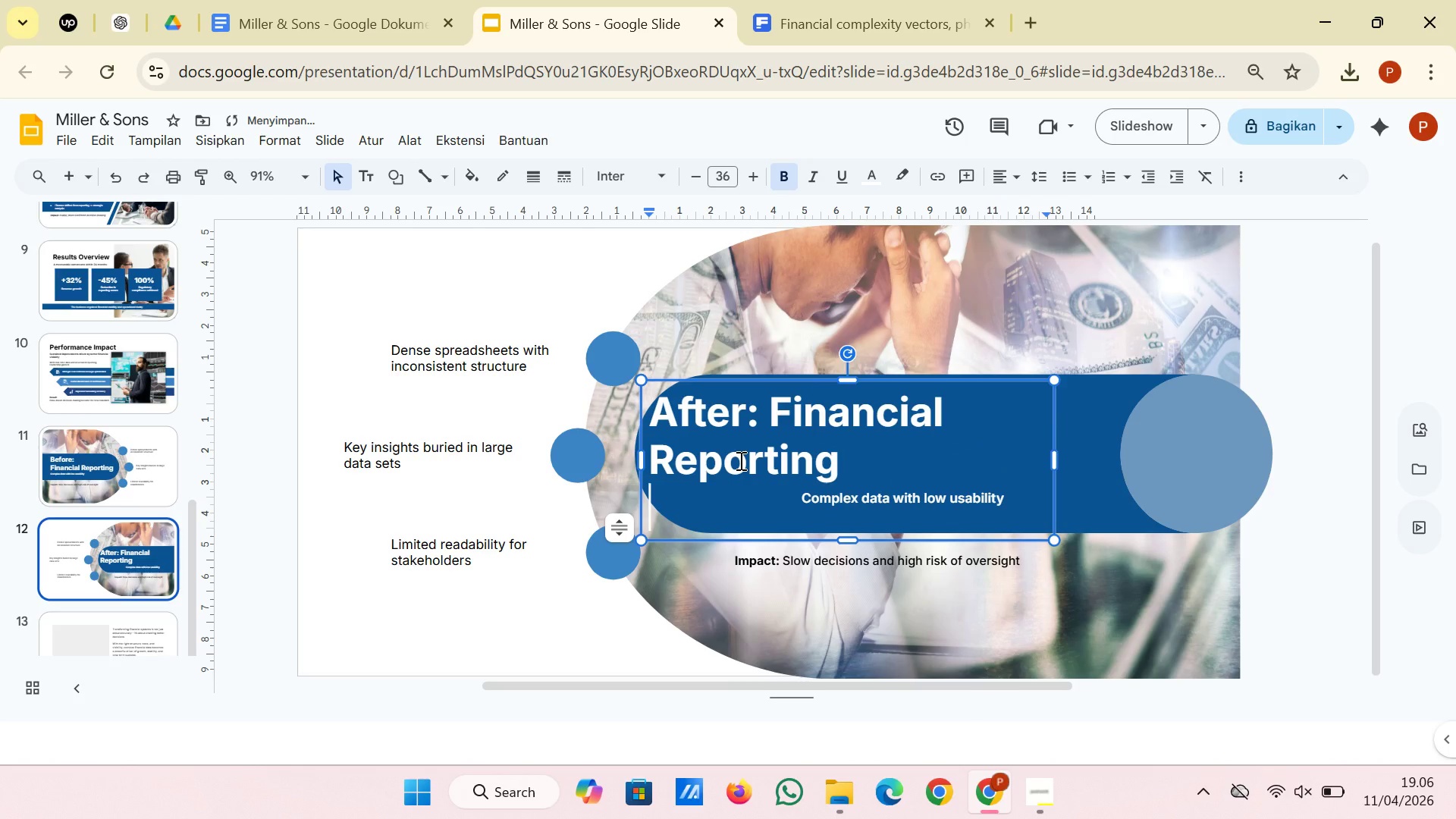 
key(Backspace)
 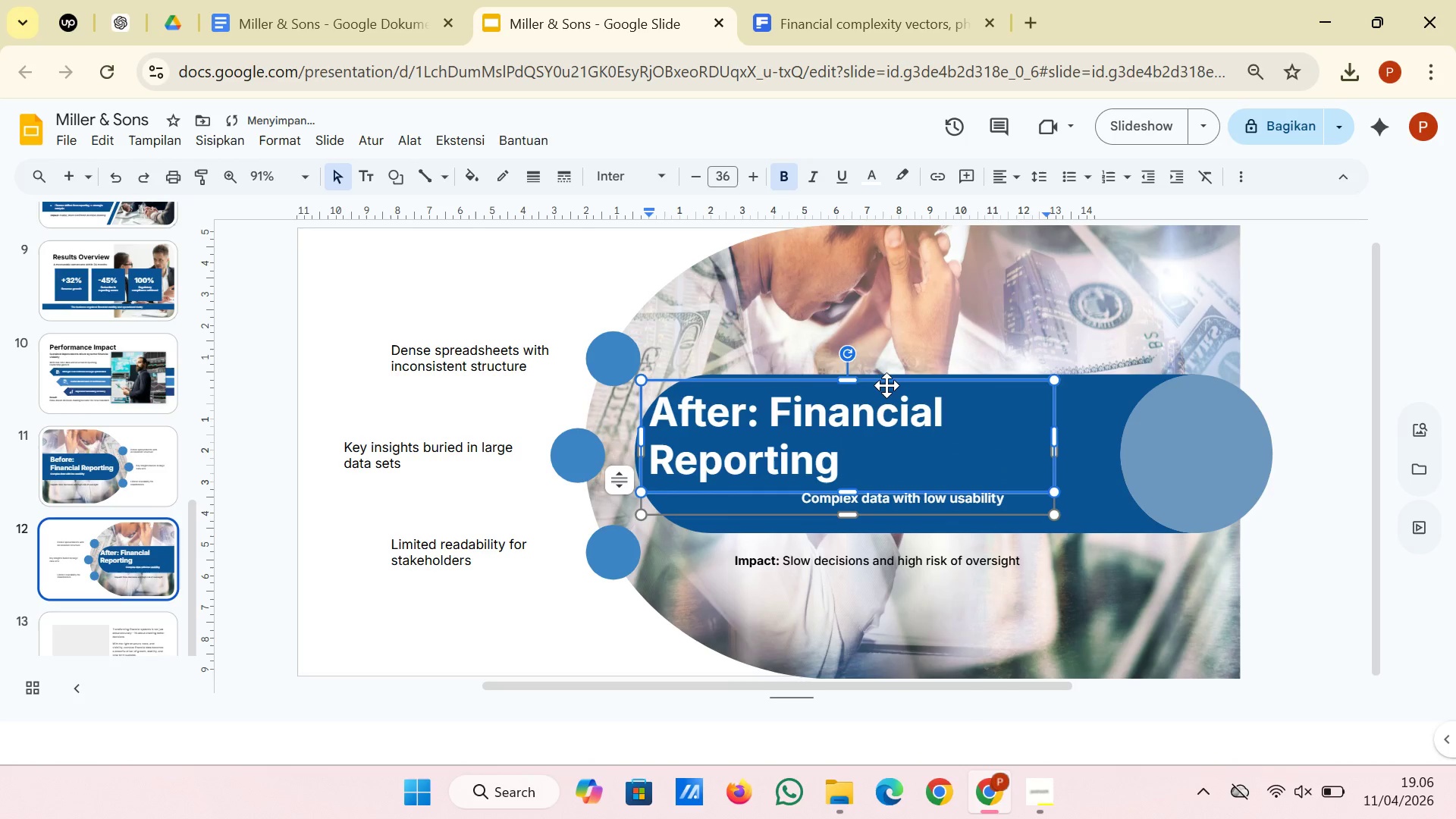 
left_click_drag(start_coordinate=[892, 380], to_coordinate=[924, 381])
 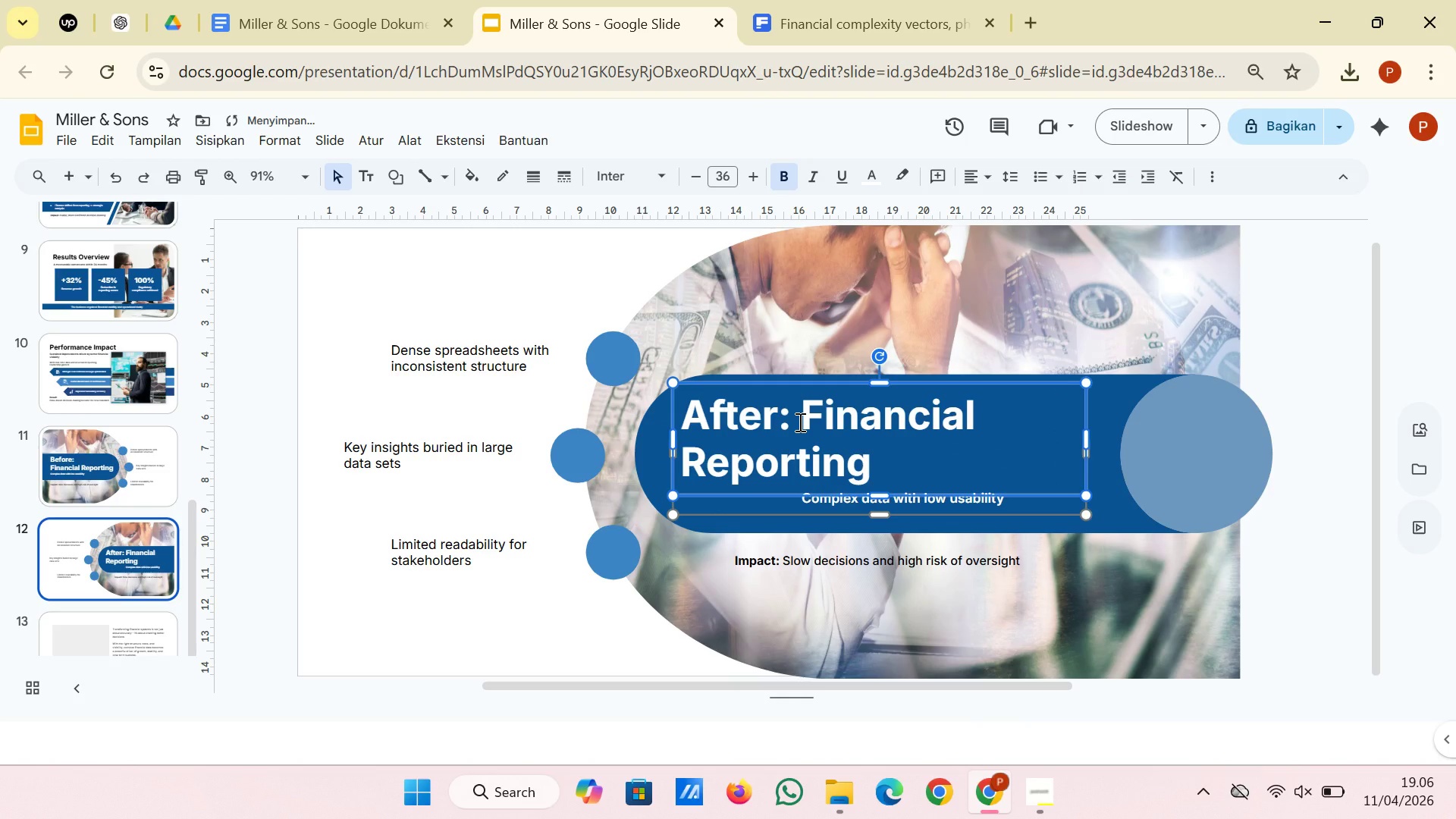 
left_click([805, 416])
 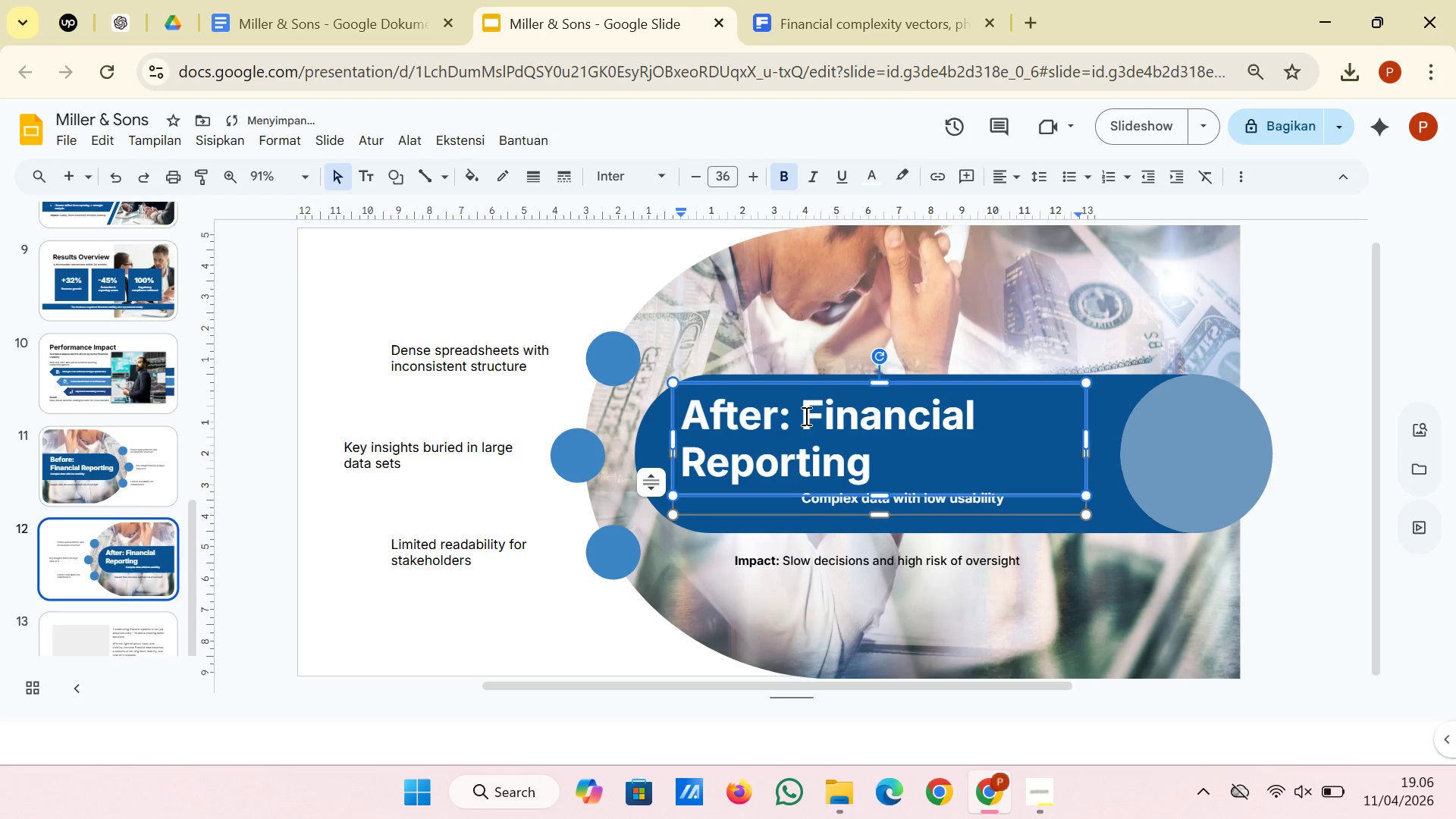 
key(Enter)
 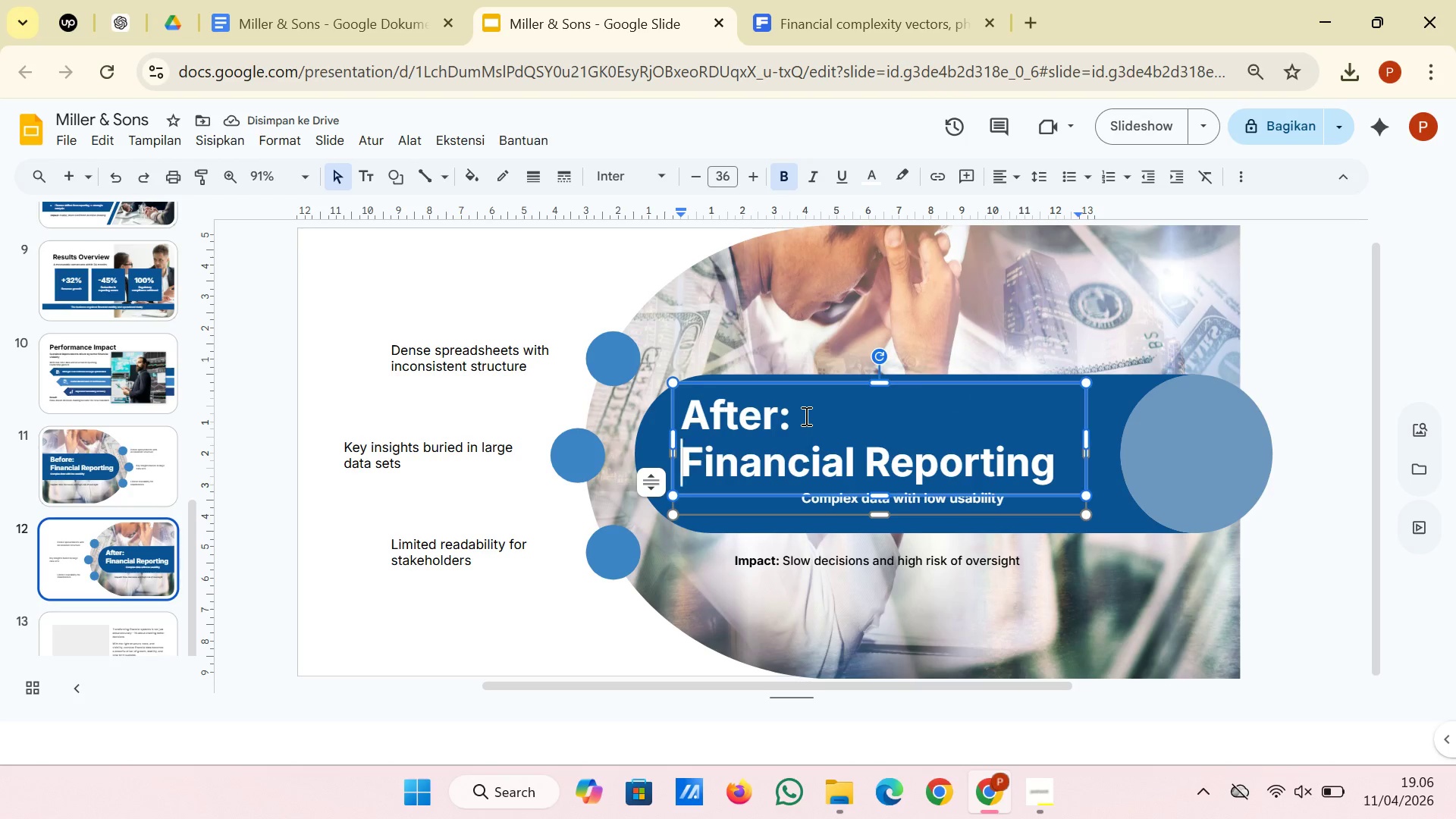 
wait(5.58)
 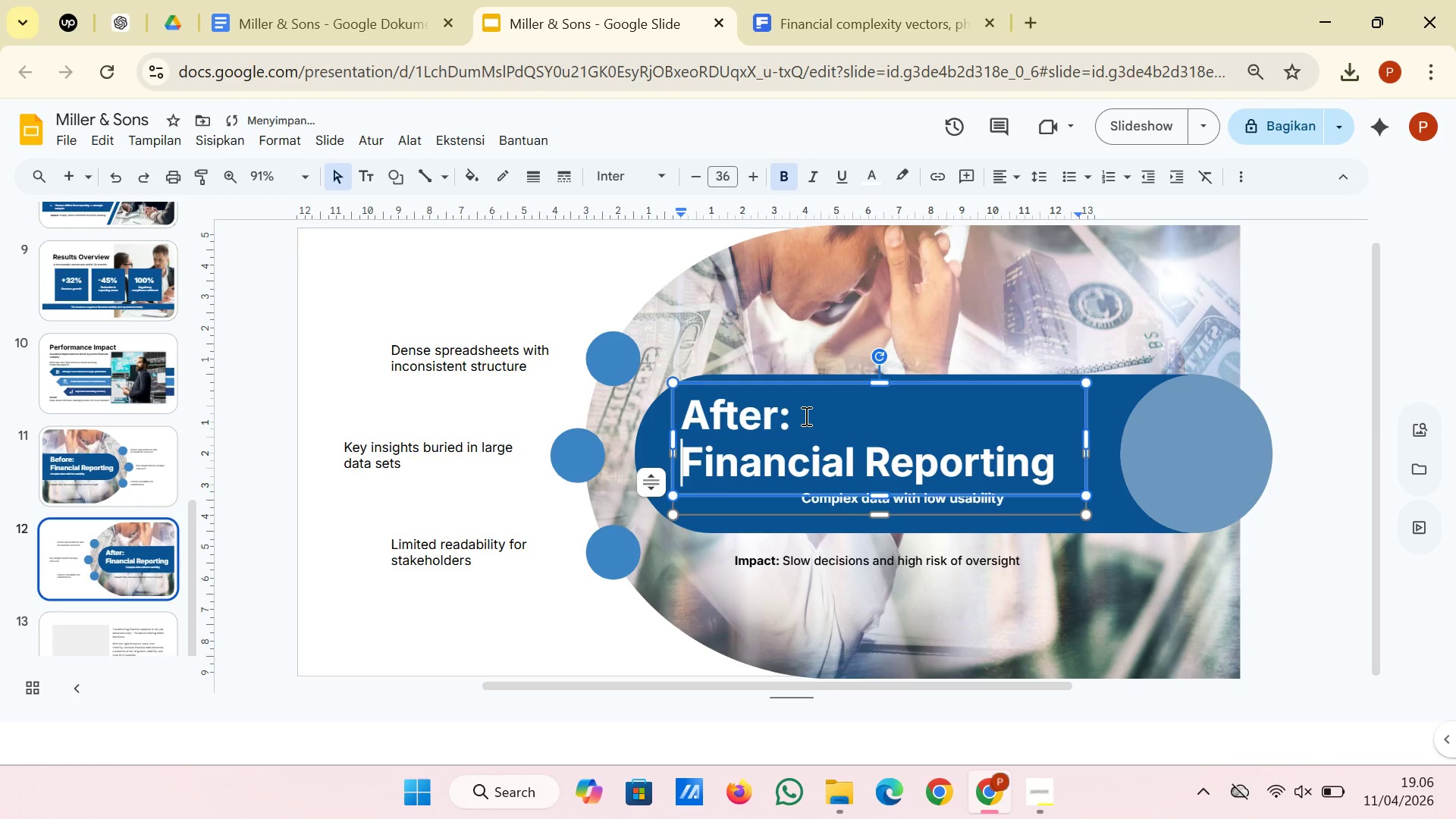 
left_click([817, 384])
 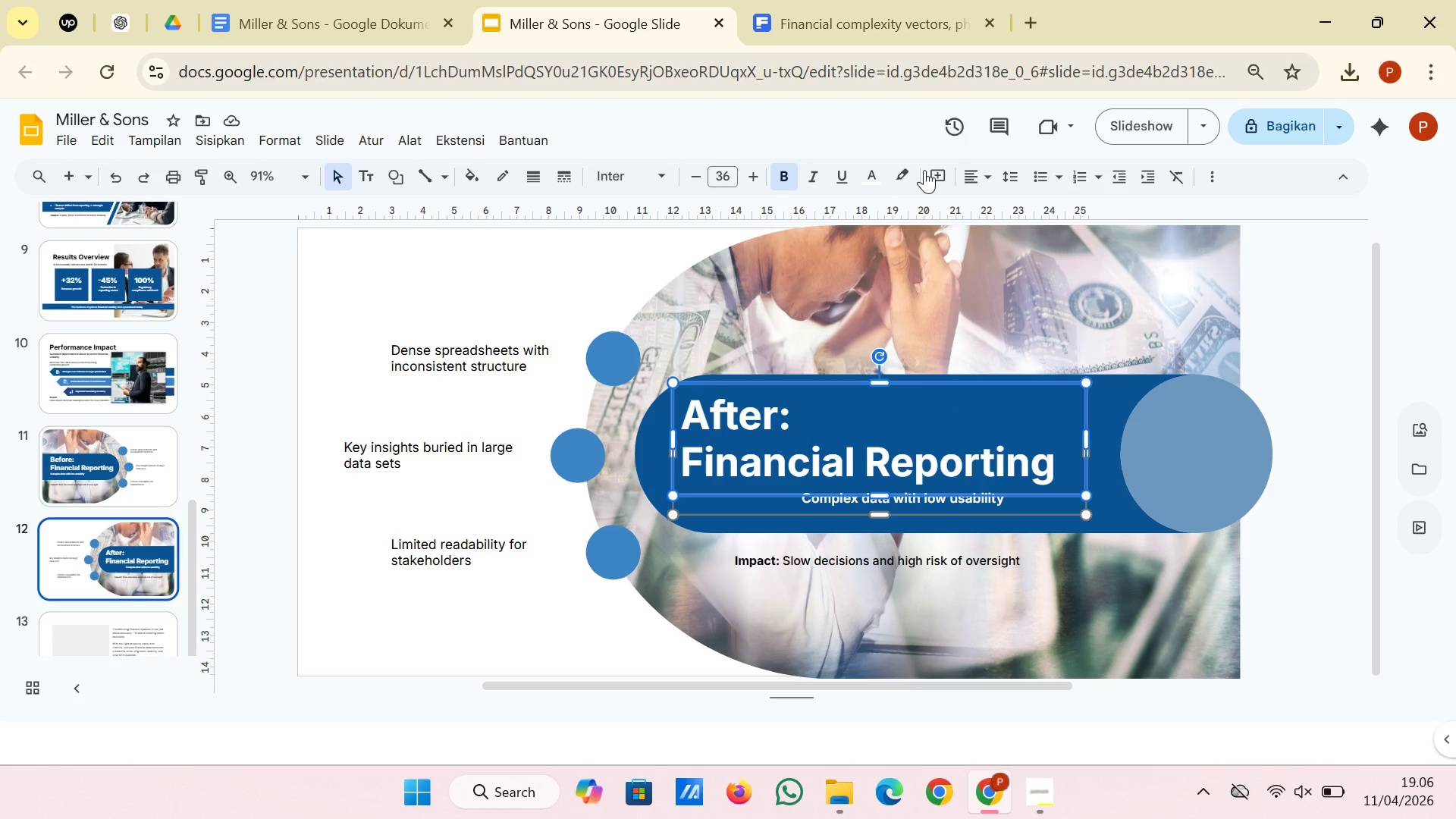 
left_click([971, 171])
 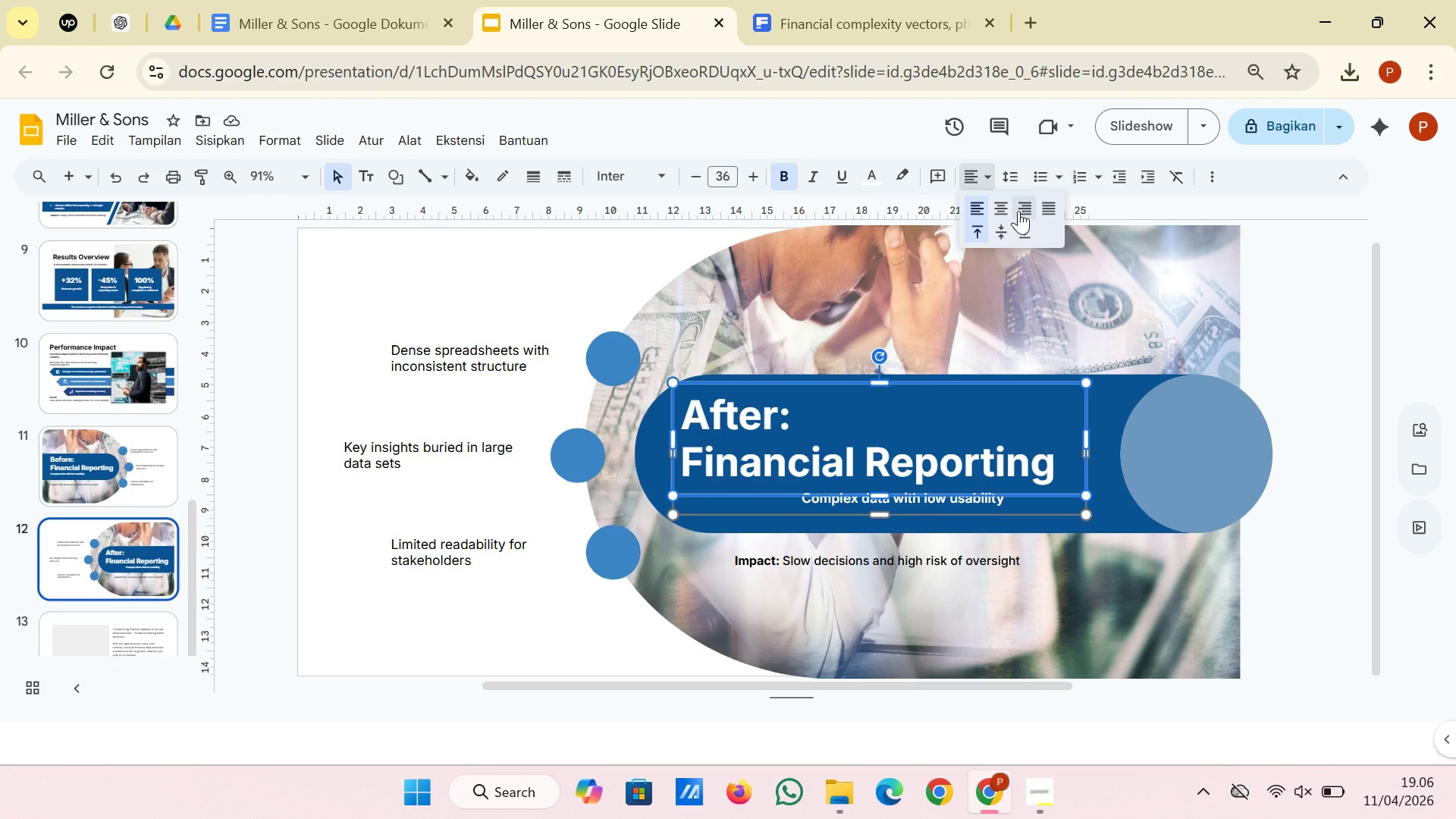 
left_click([1018, 212])
 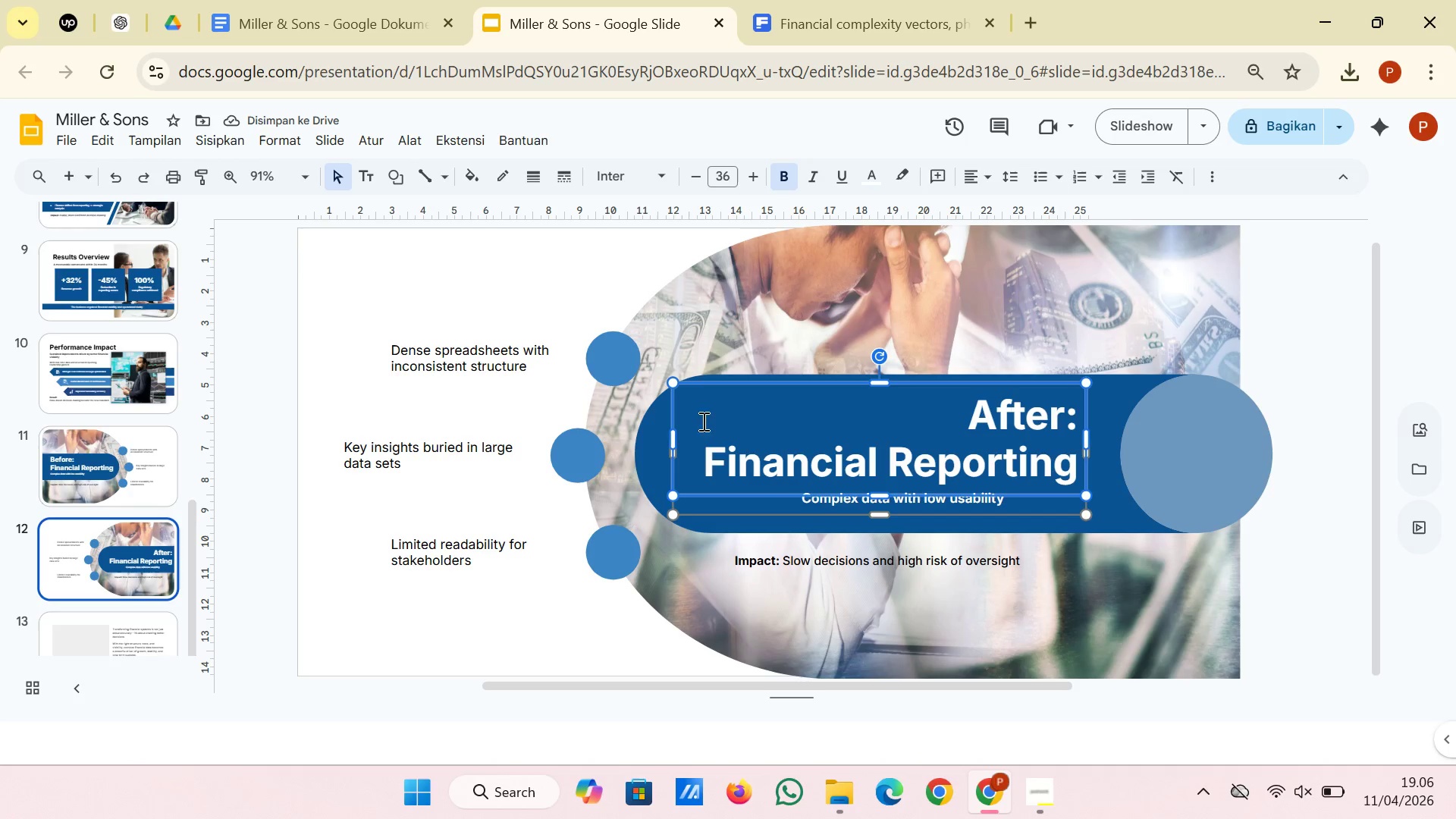 
left_click_drag(start_coordinate=[673, 413], to_coordinate=[660, 412])
 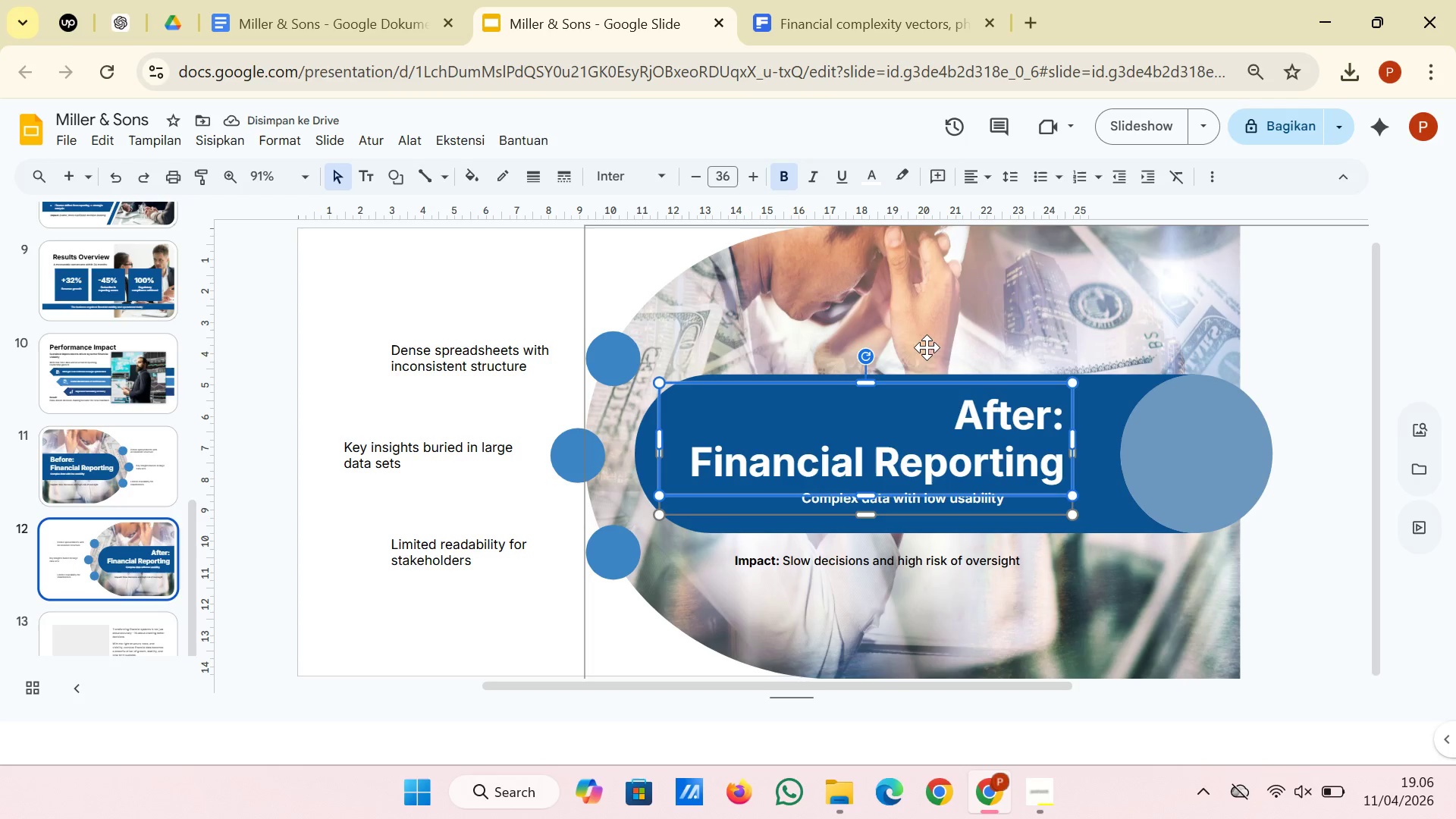 
wait(6.59)
 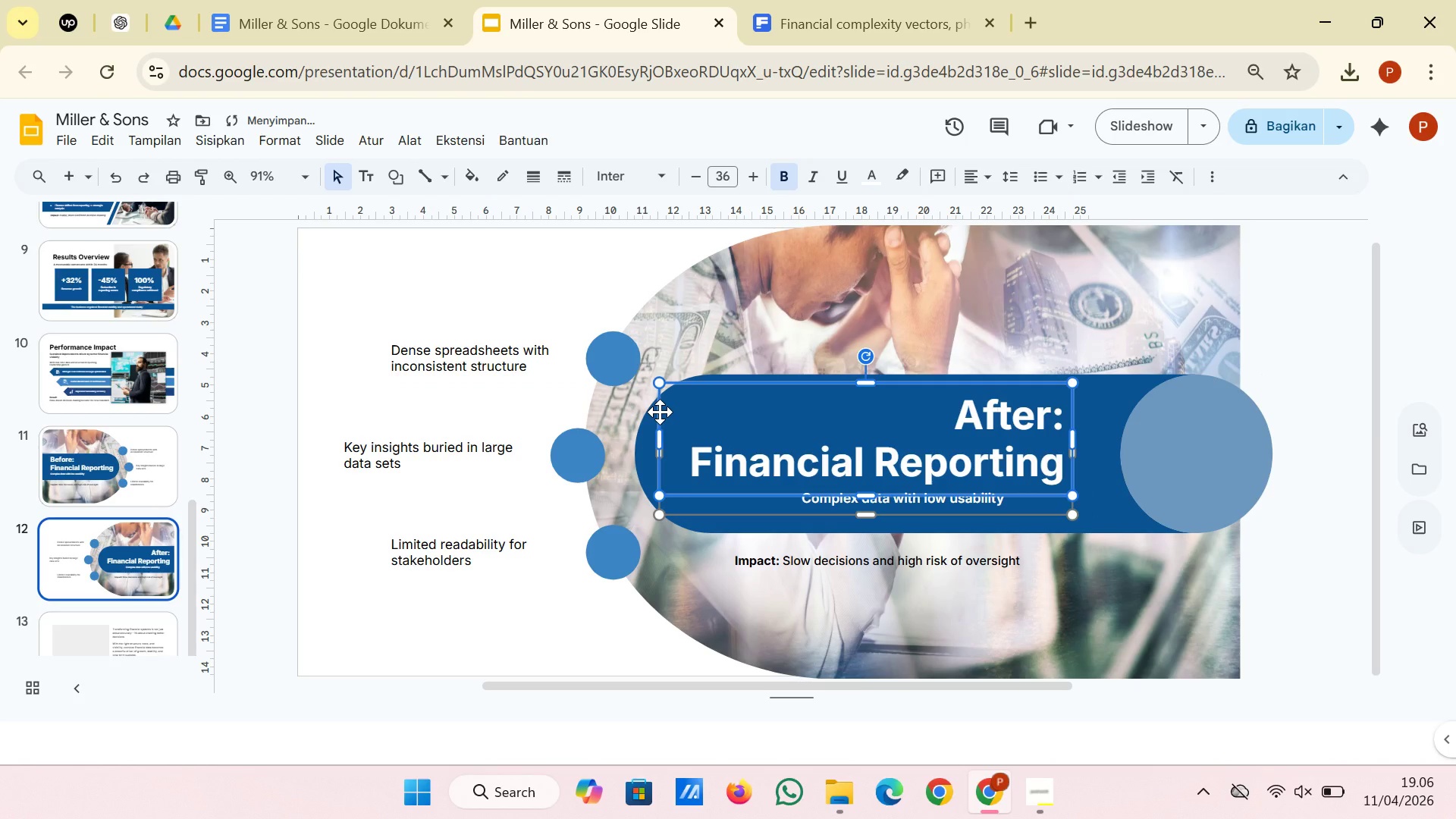 
left_click([549, 259])
 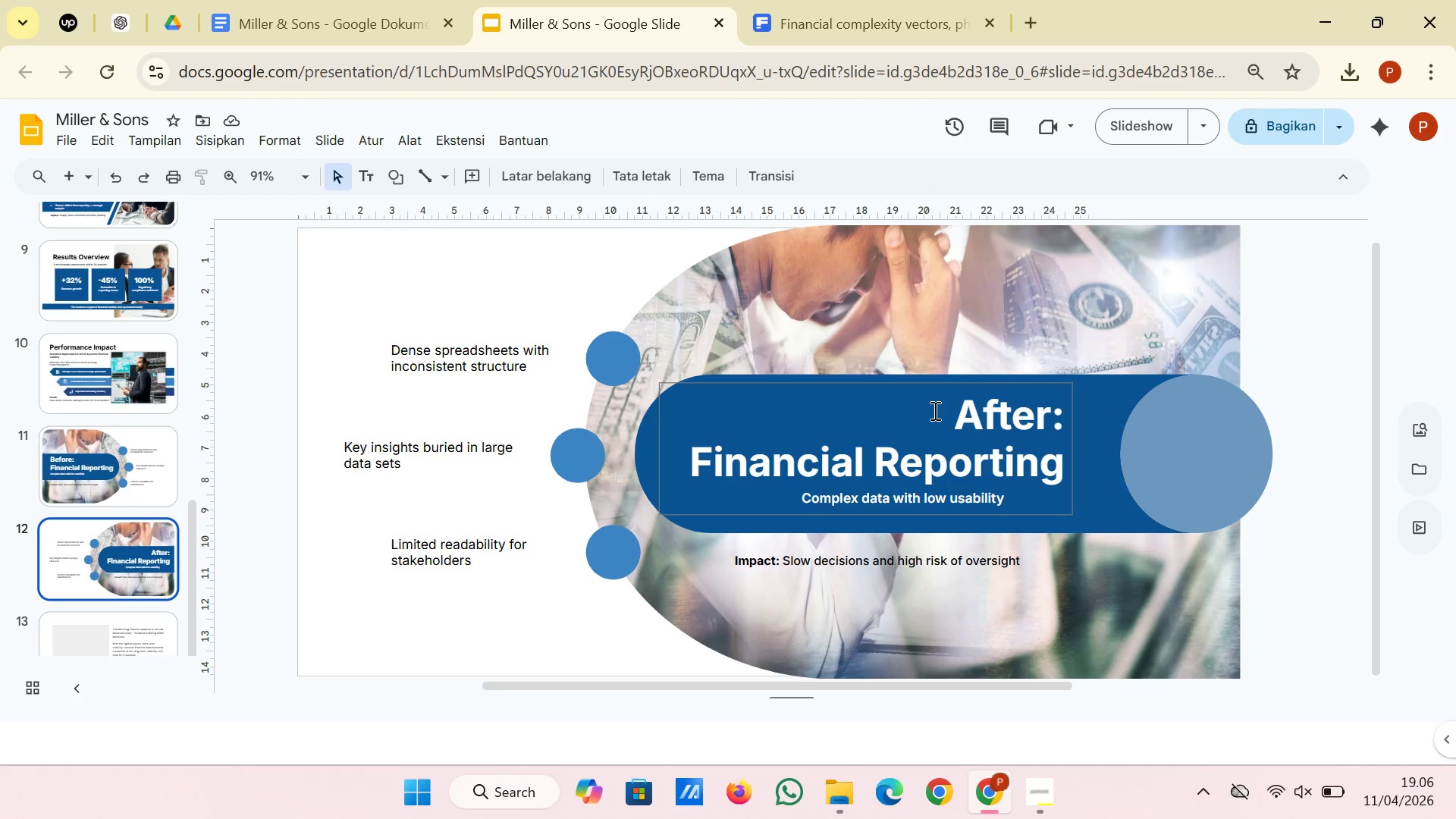 
scroll: coordinate [934, 410], scroll_direction: down, amount: 1.0
 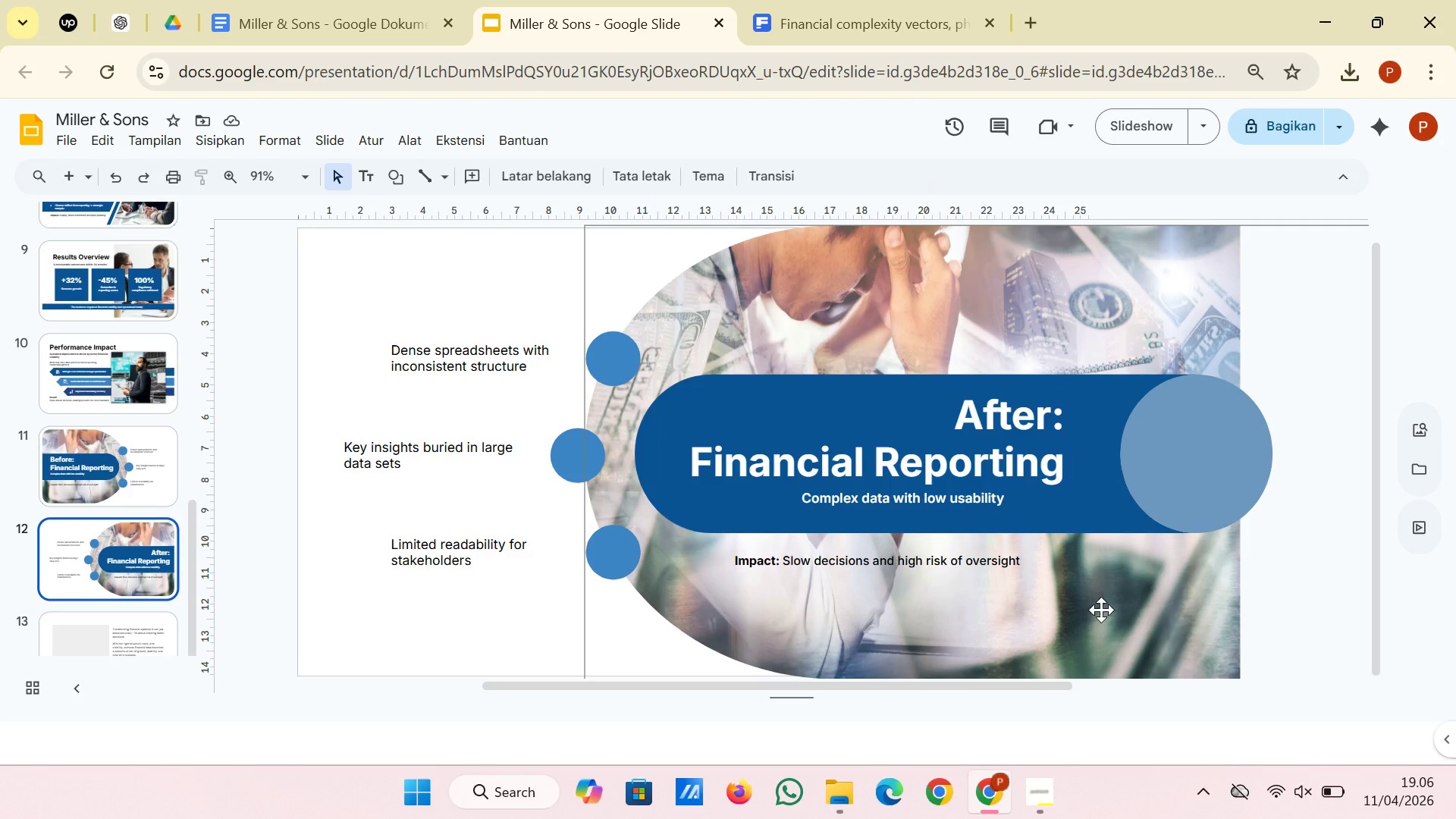 
left_click([1101, 610])
 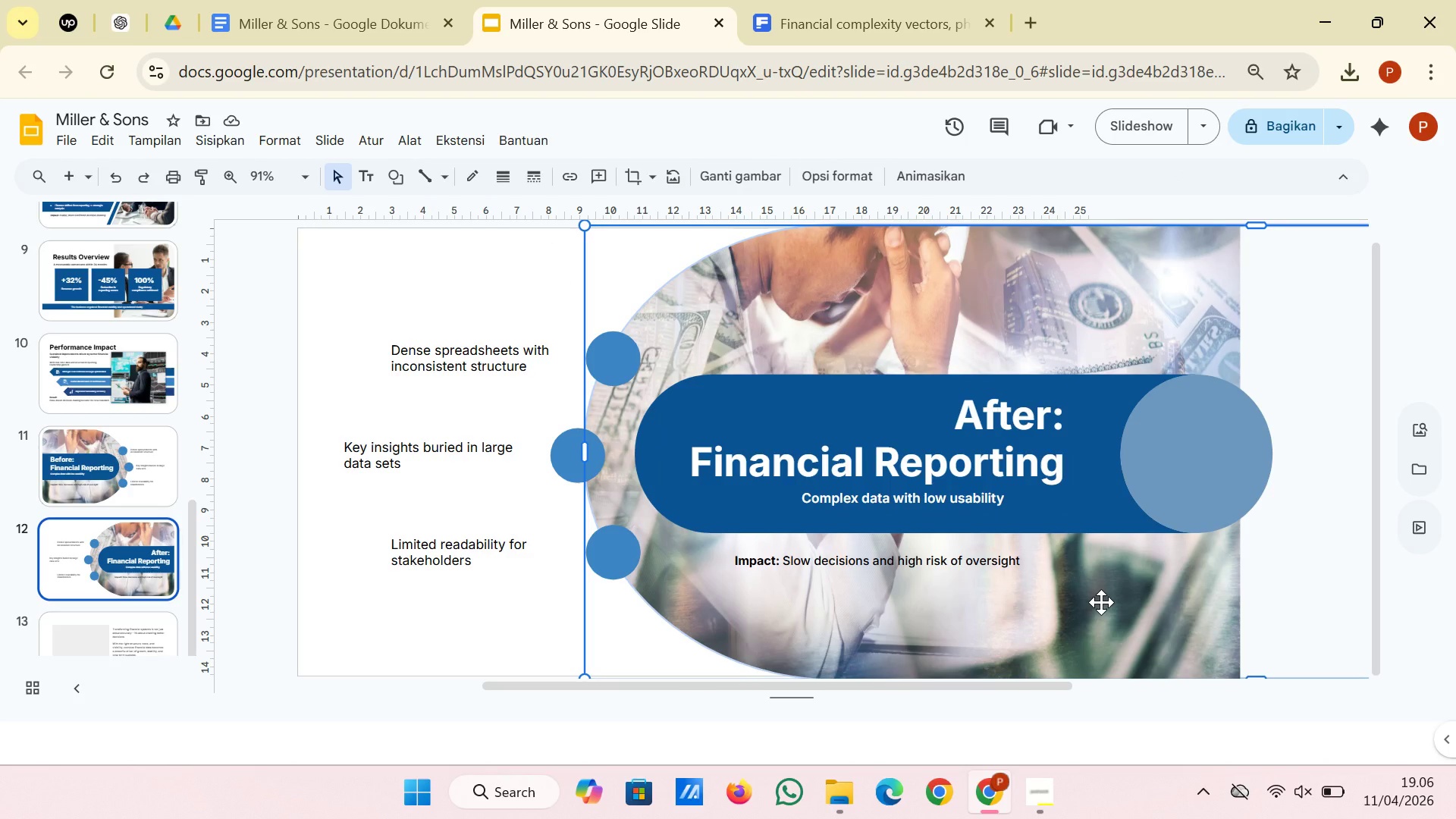 
scroll: coordinate [1101, 602], scroll_direction: down, amount: 1.0
 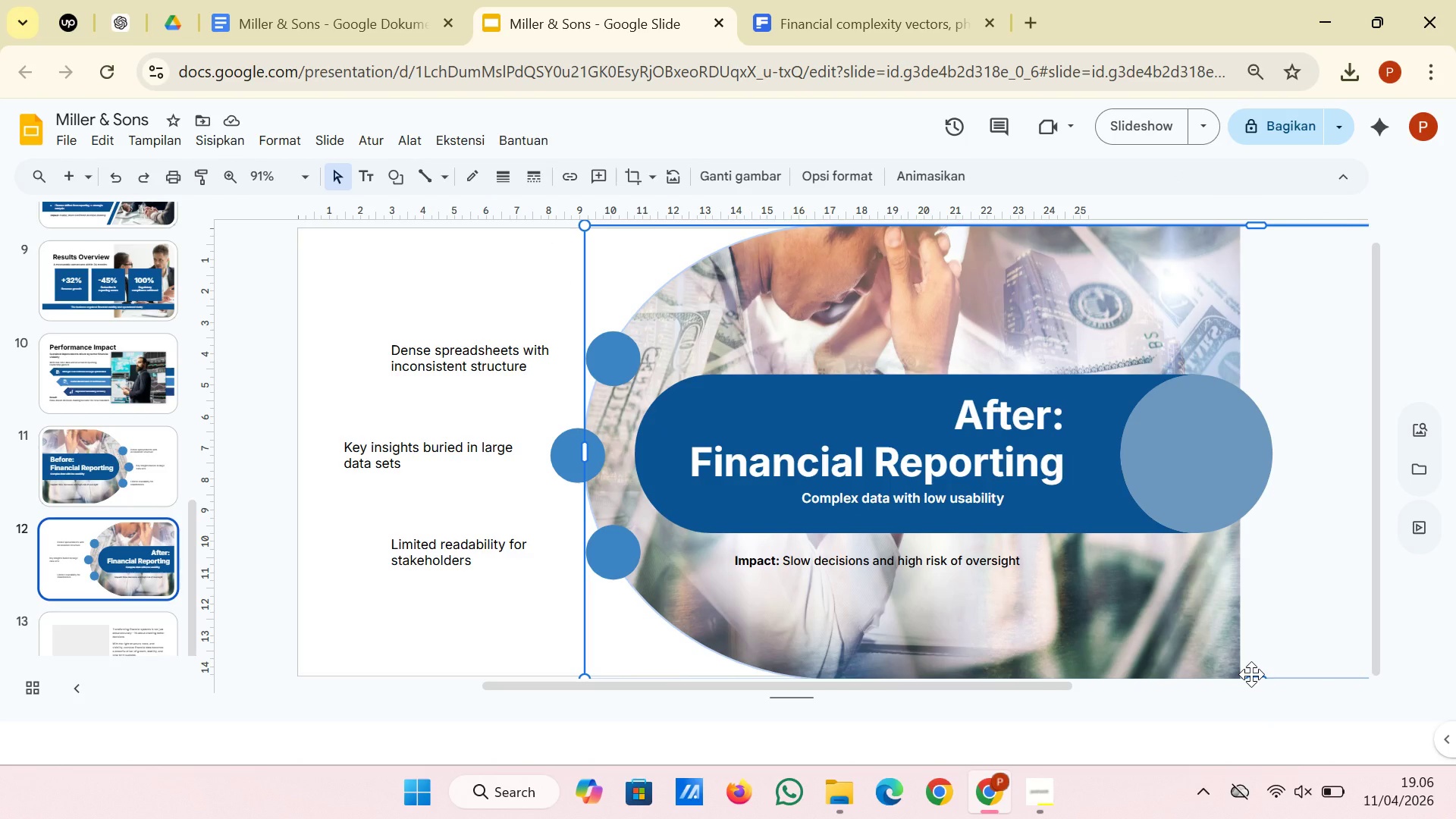 
left_click([1252, 679])
 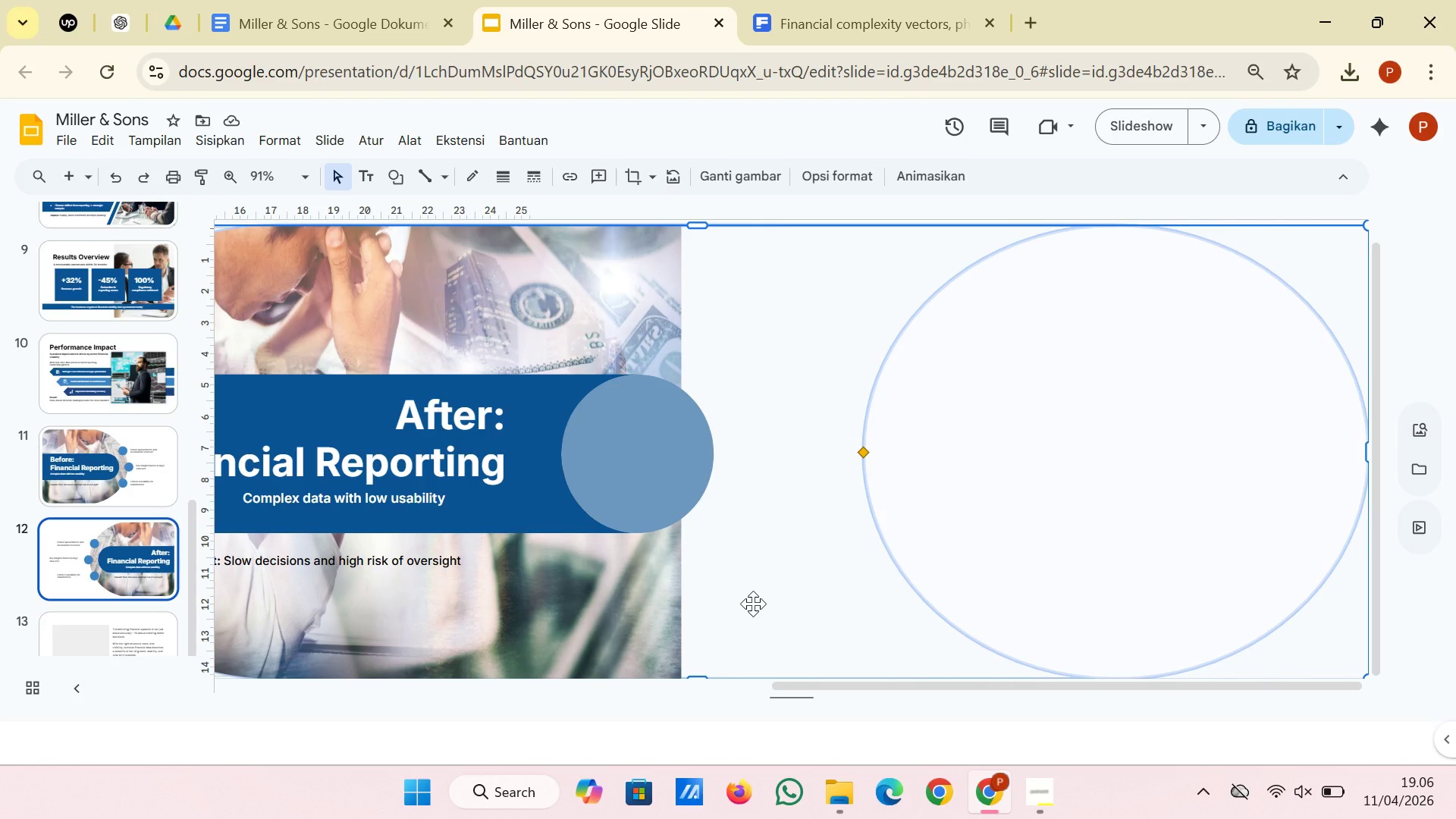 
hold_key(key=ControlLeft, duration=0.78)
scroll: coordinate [753, 604], scroll_direction: down, amount: 1.0
 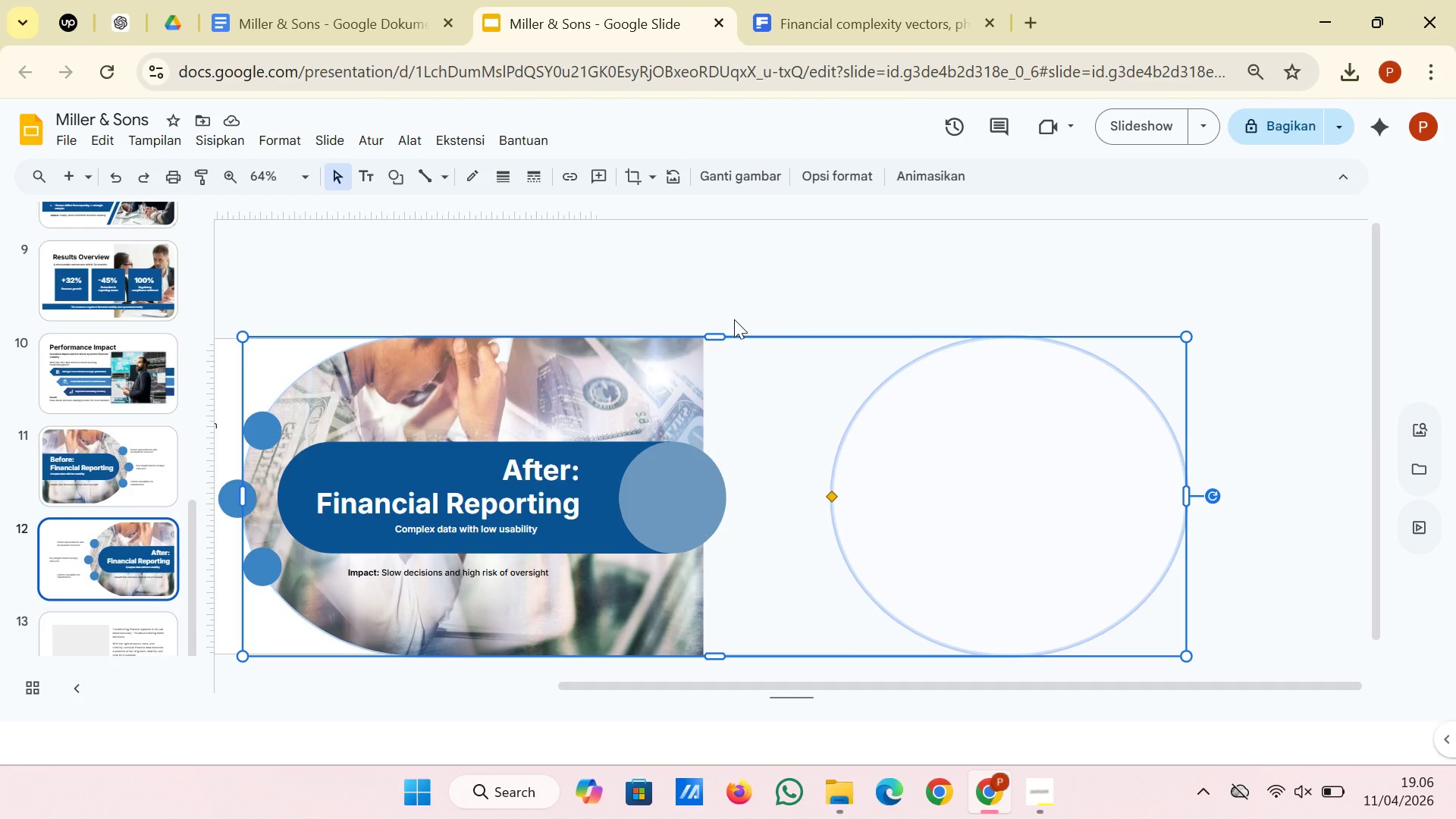 
left_click([731, 314])
 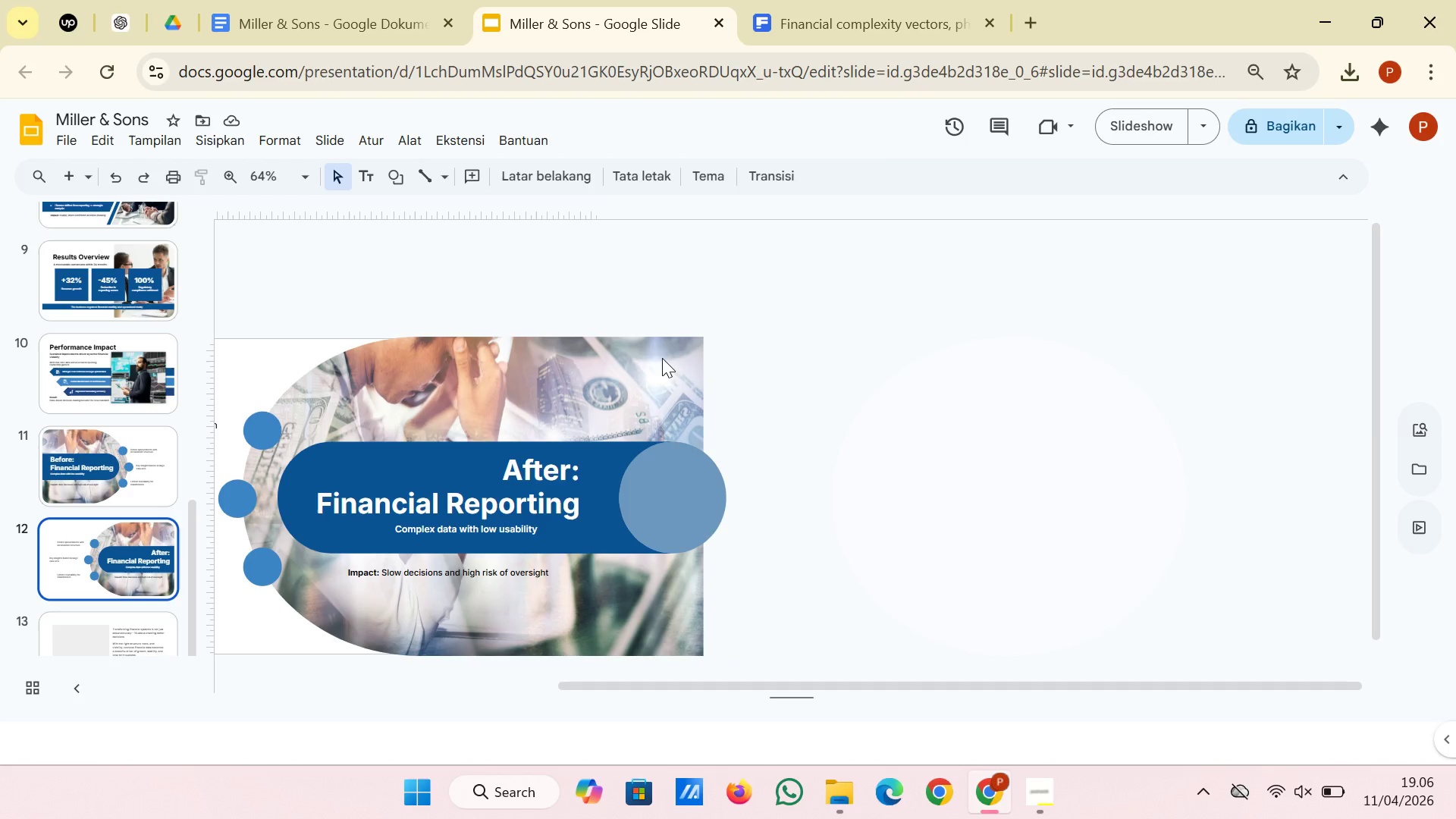 
left_click([652, 372])
 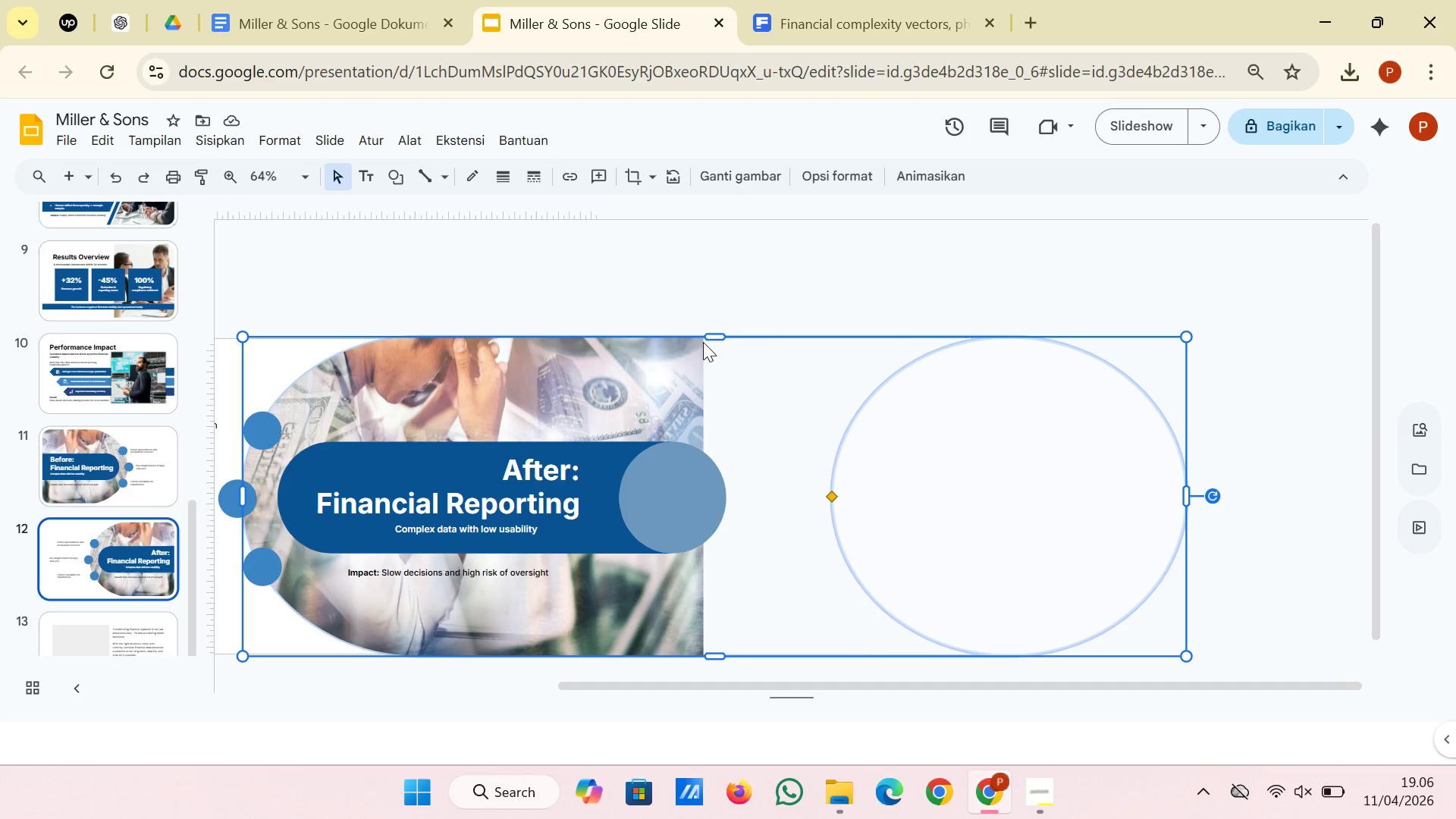 
left_click_drag(start_coordinate=[713, 335], to_coordinate=[717, 345])
 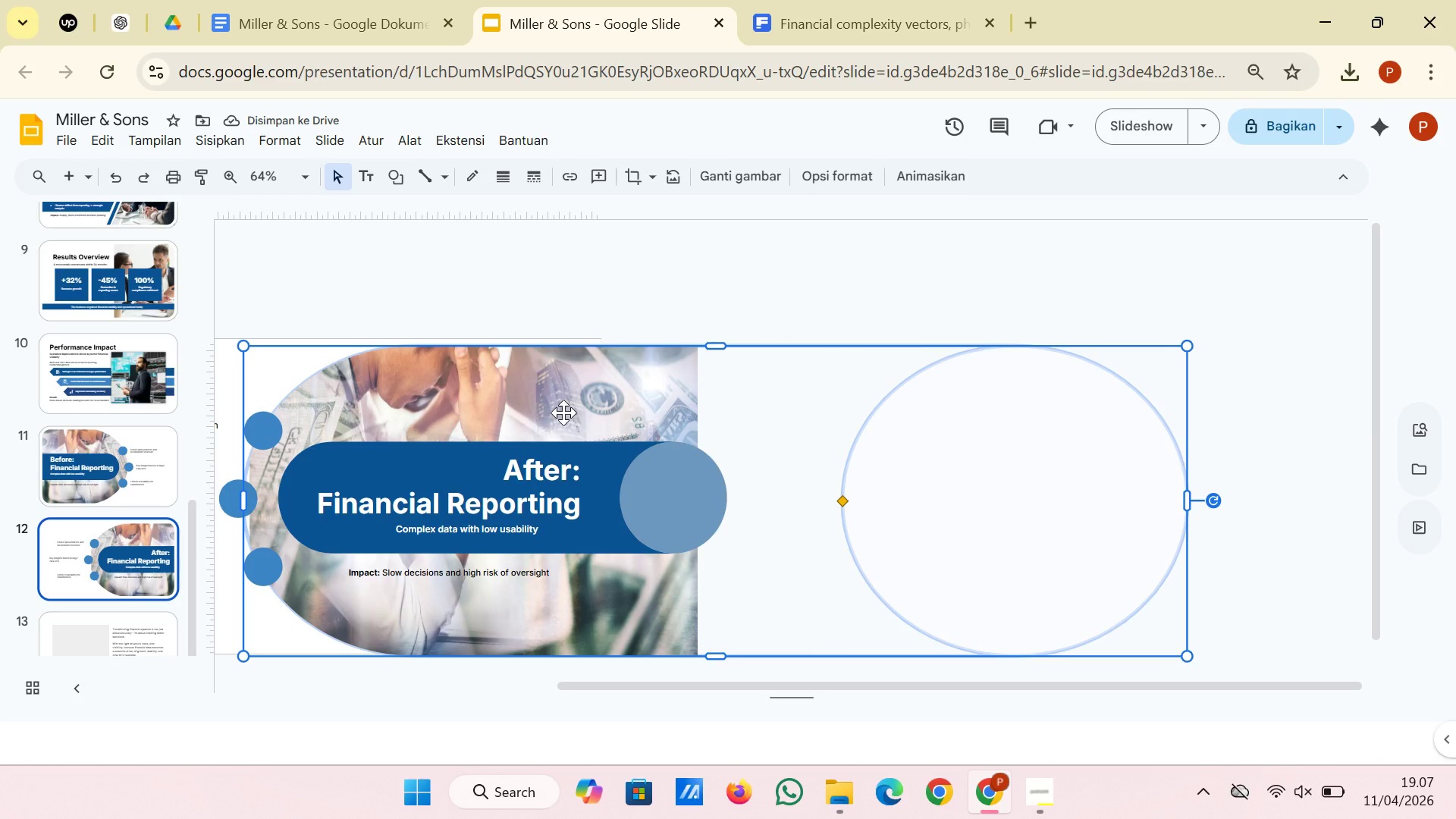 
left_click([548, 460])
 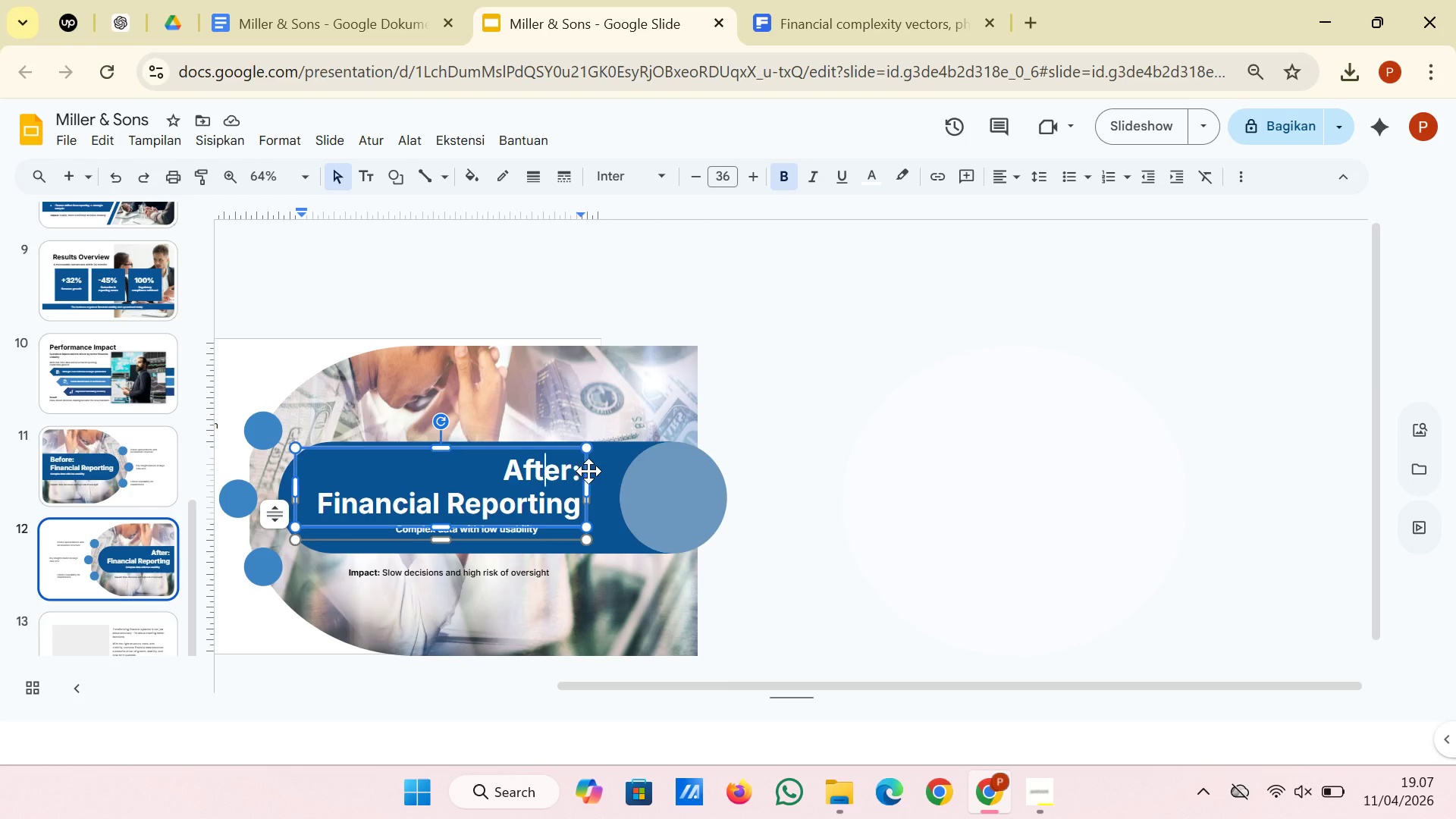 
left_click_drag(start_coordinate=[588, 466], to_coordinate=[566, 466])
 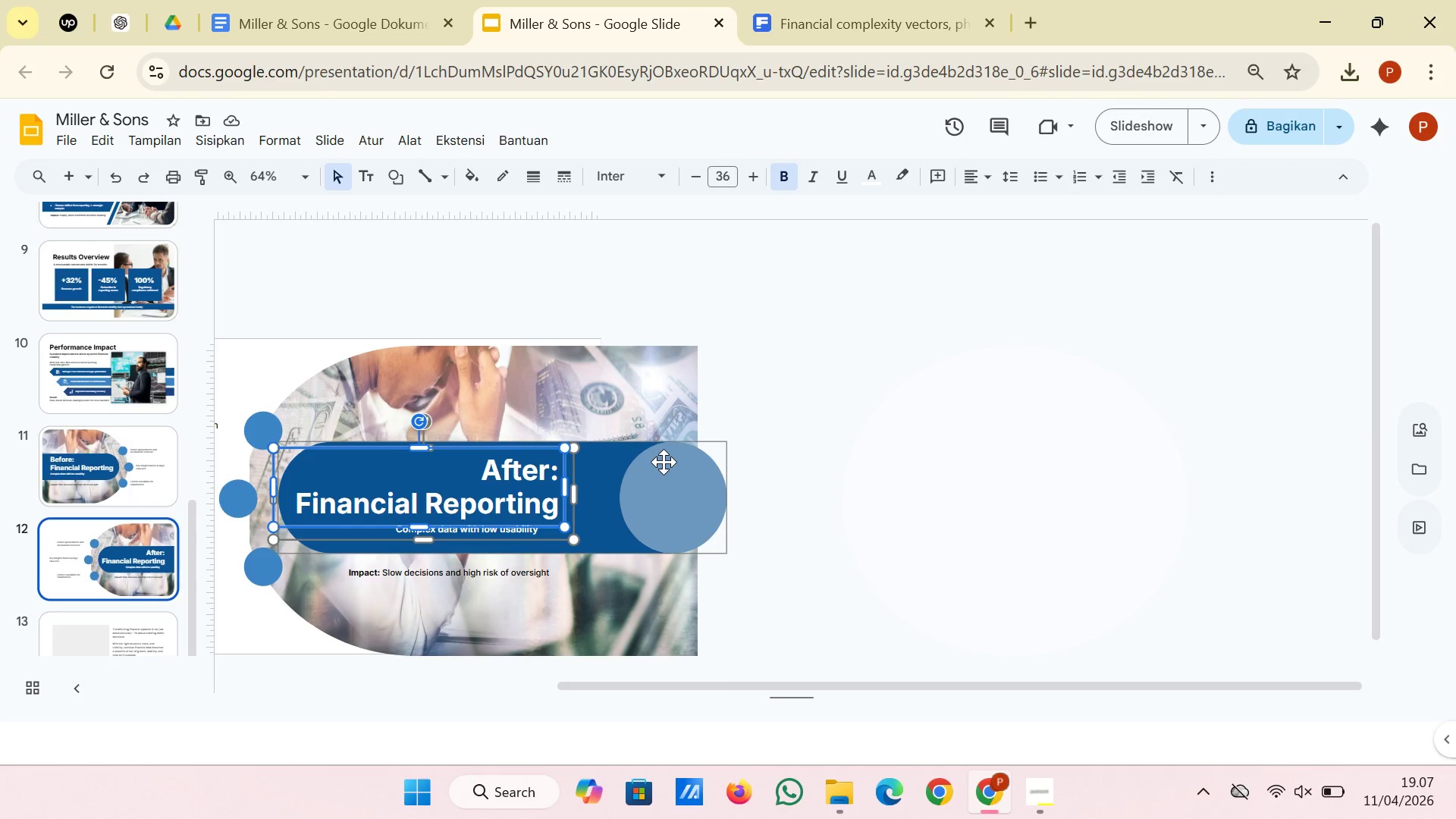 
wait(10.38)
 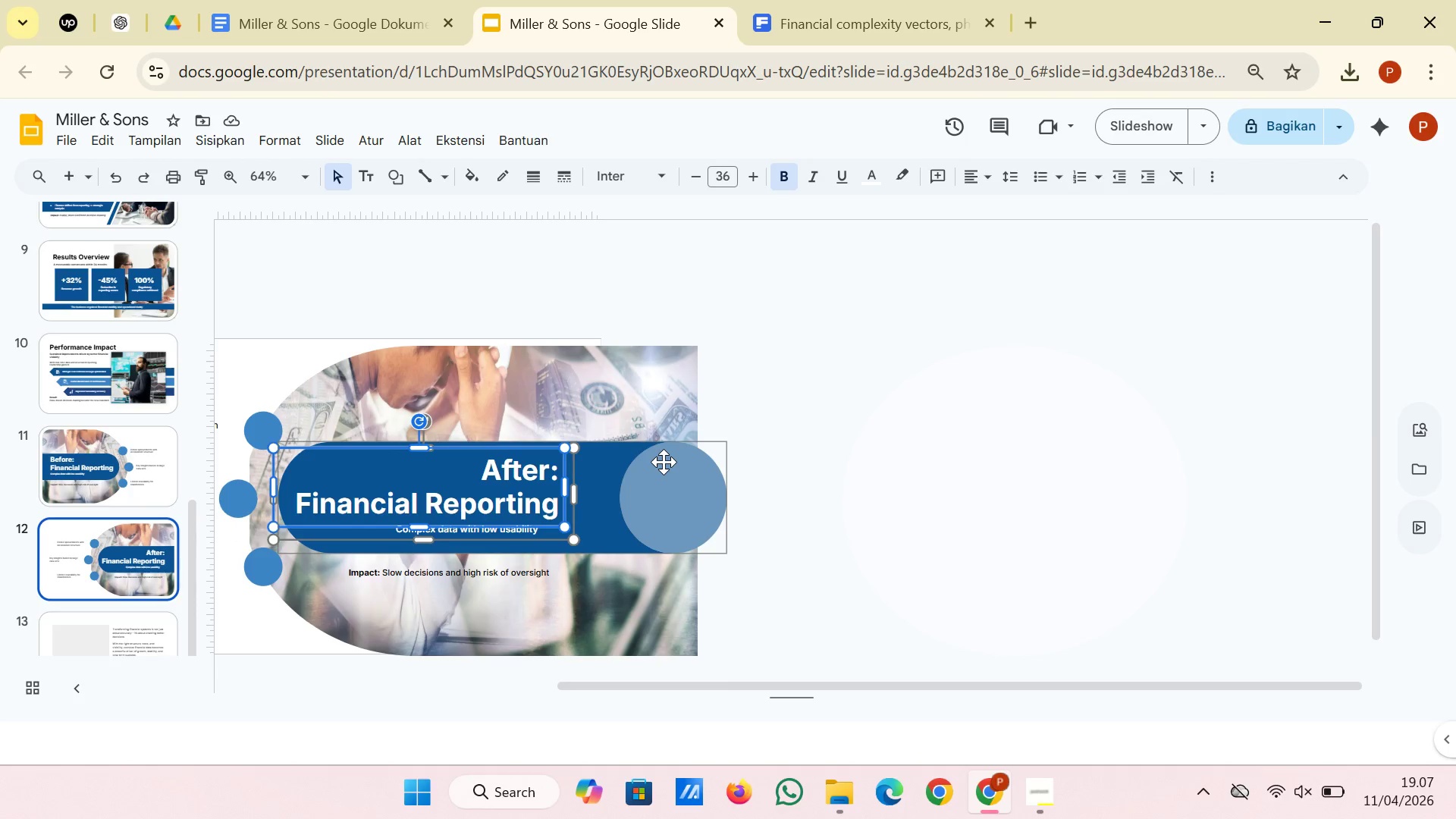 
left_click_drag(start_coordinate=[276, 490], to_coordinate=[287, 491])
 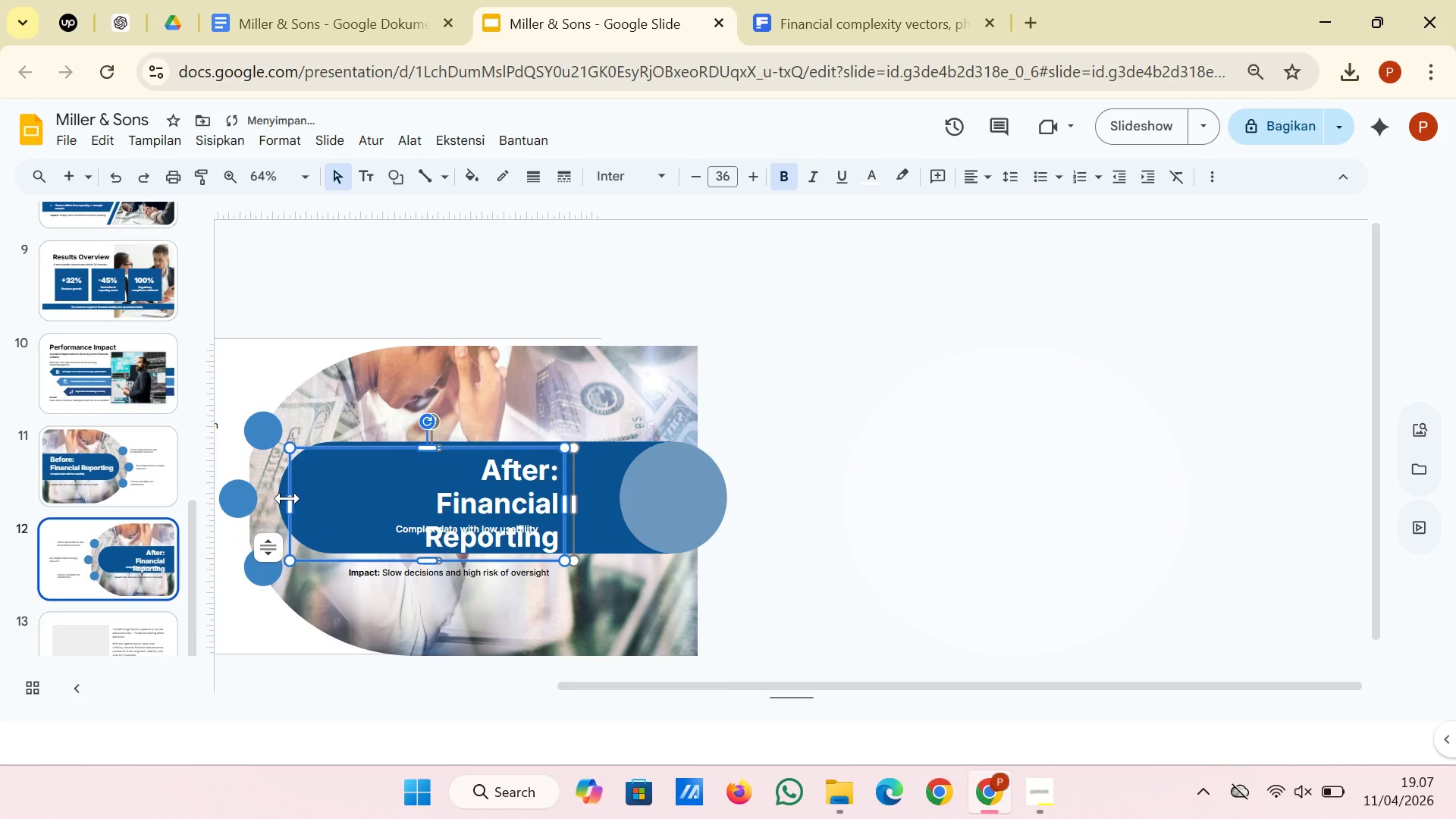 
left_click_drag(start_coordinate=[287, 502], to_coordinate=[275, 501])
 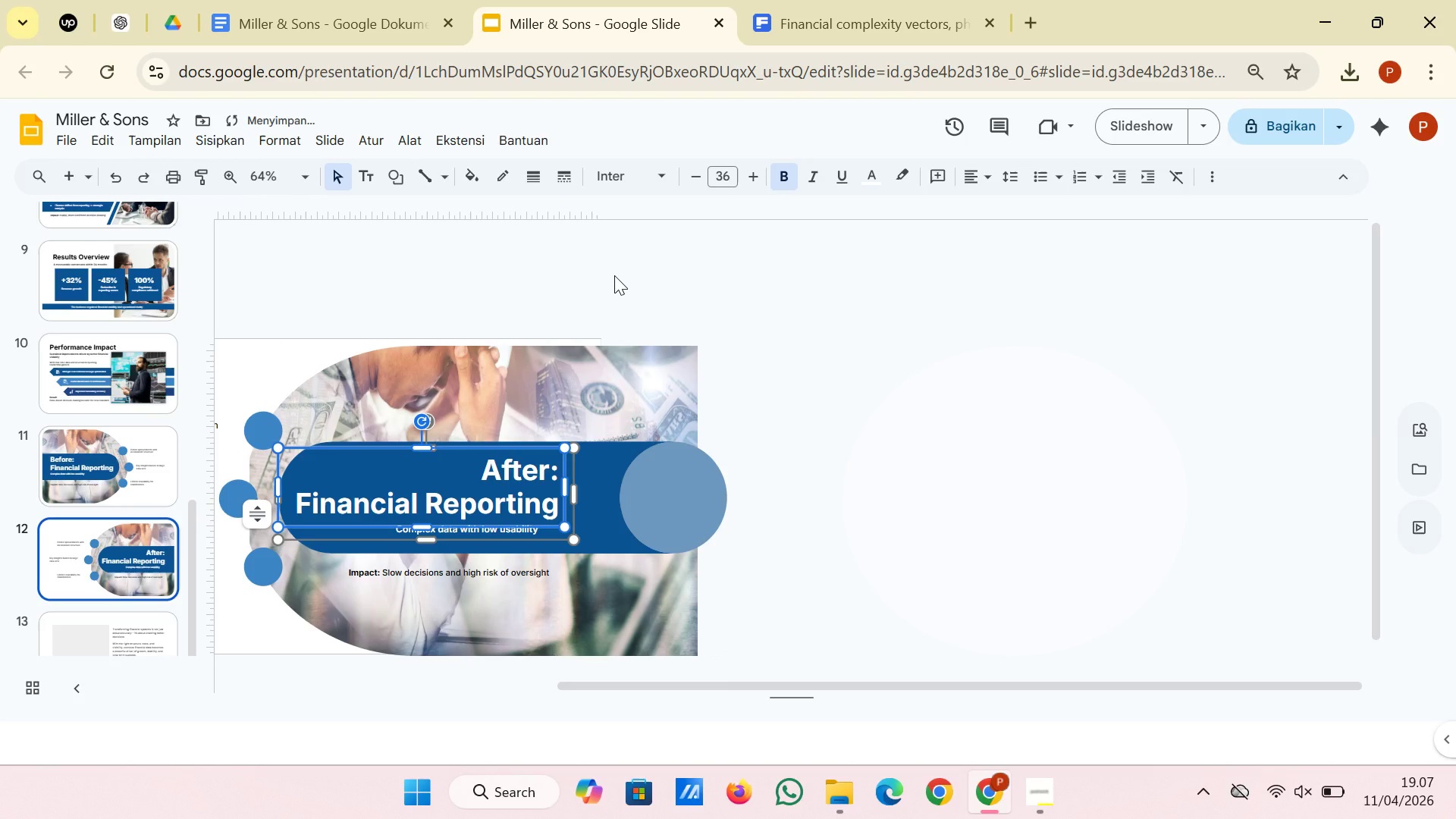 
double_click([614, 275])
 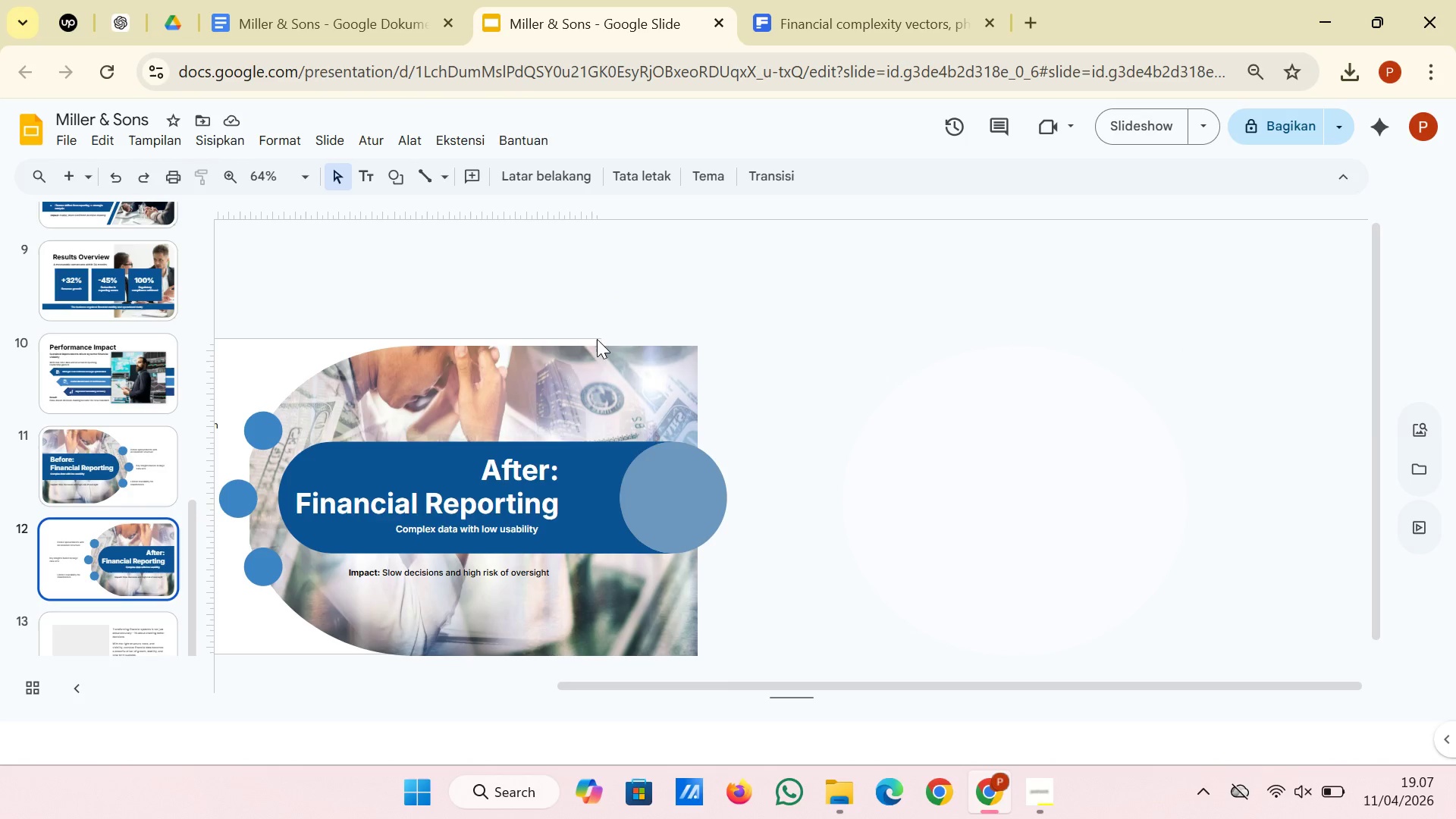 
wait(7.39)
 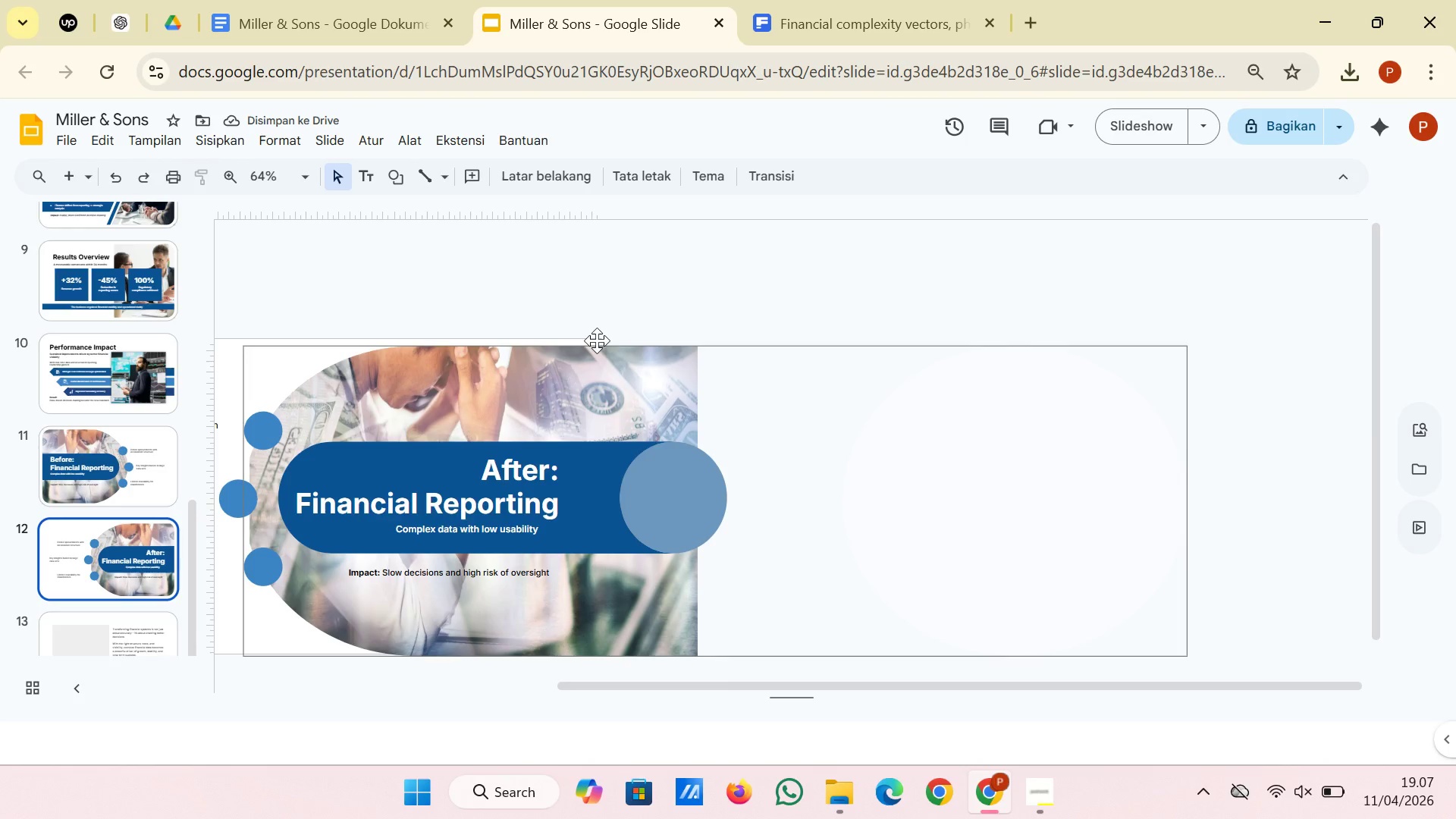 
left_click([530, 540])
 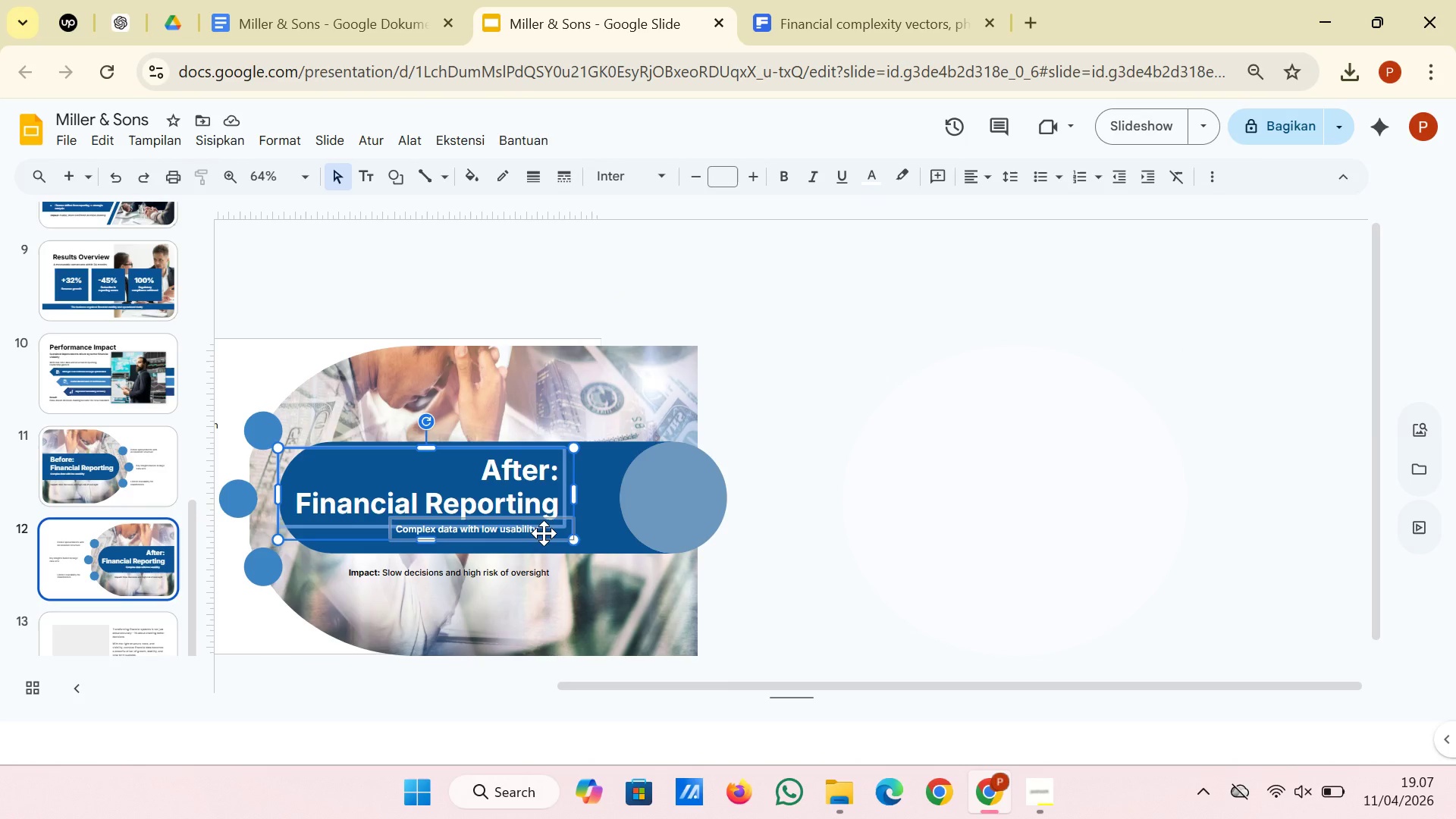 
left_click([543, 535])
 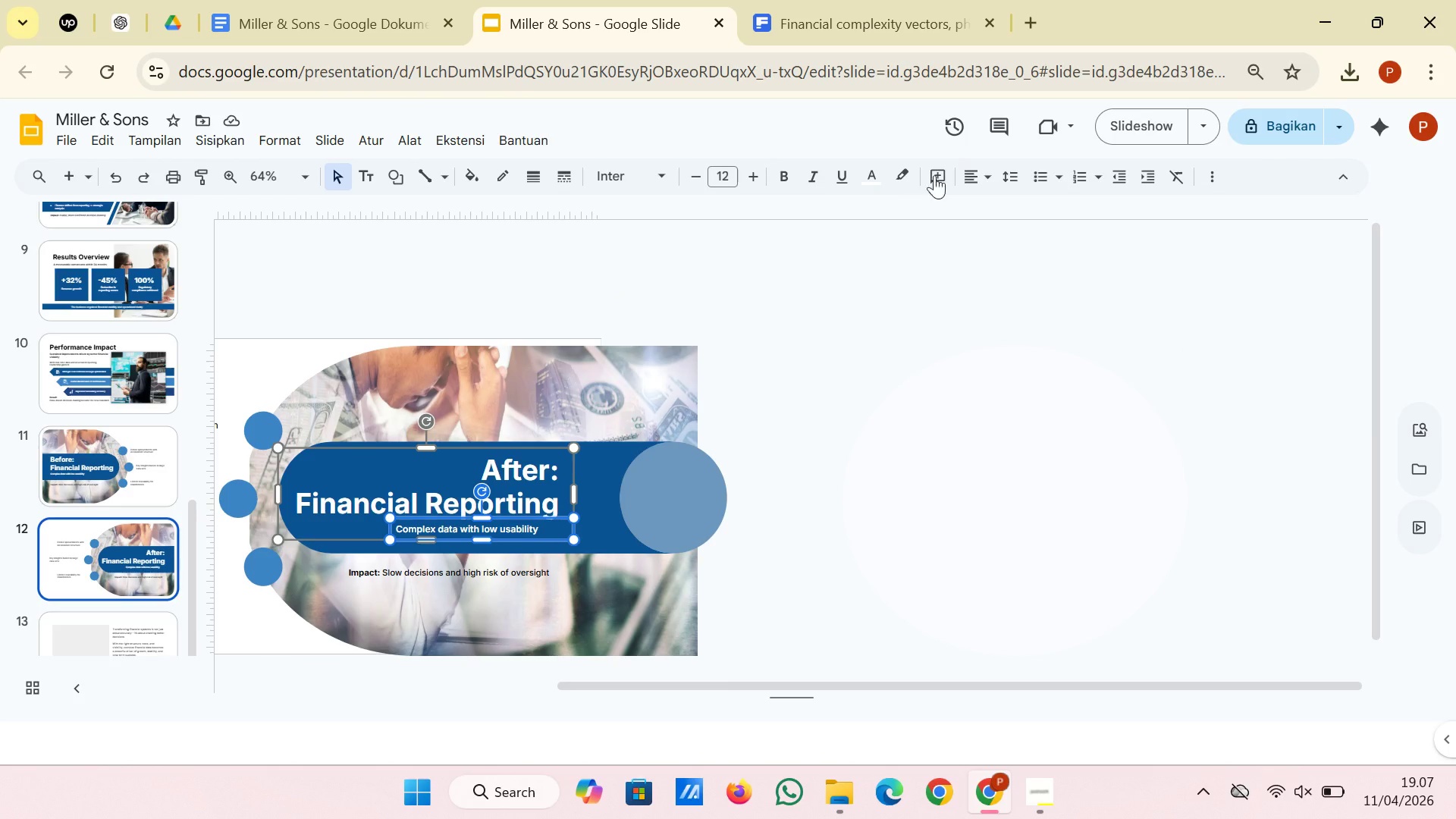 
left_click([976, 164])
 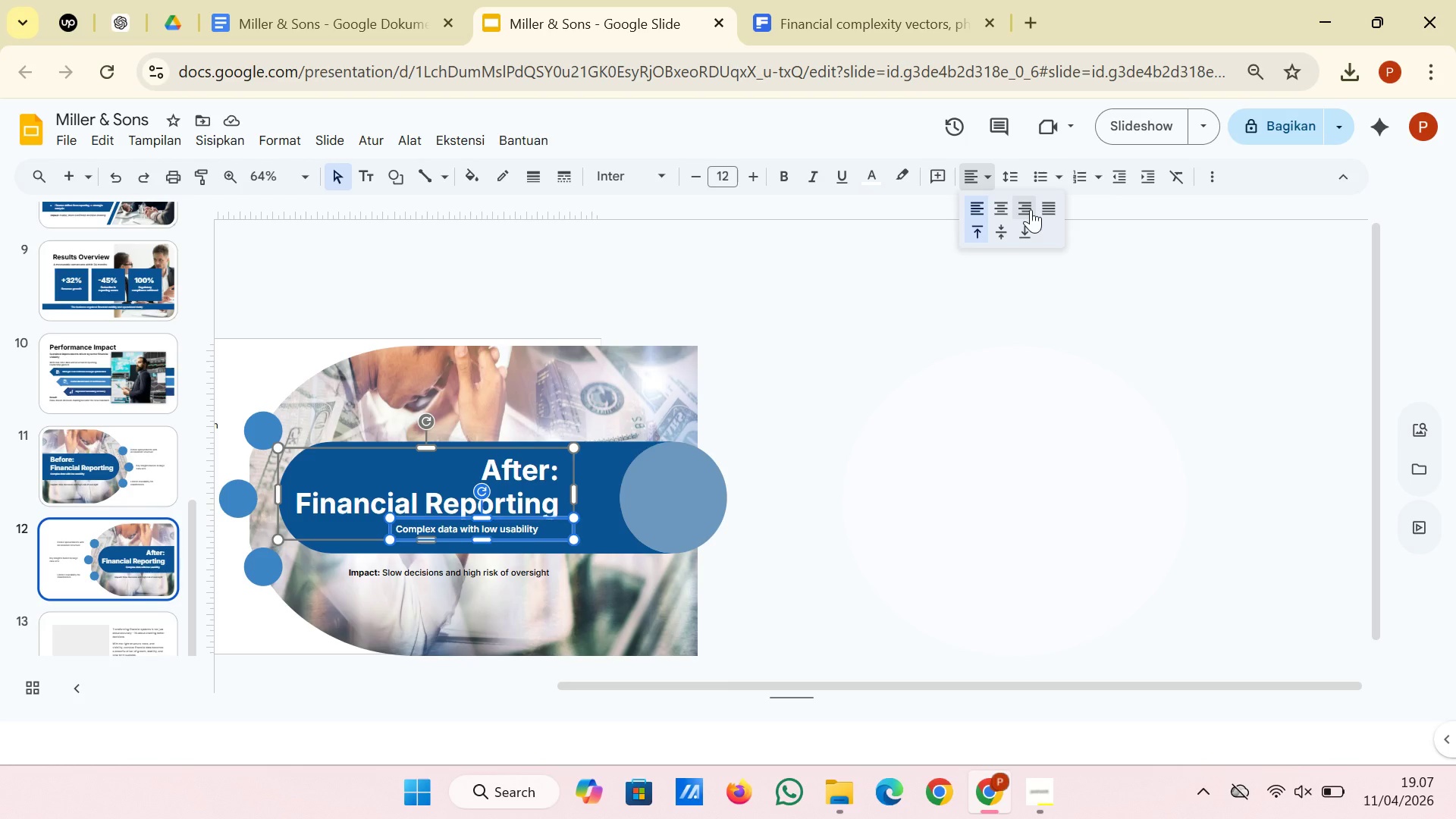 
left_click([1031, 209])
 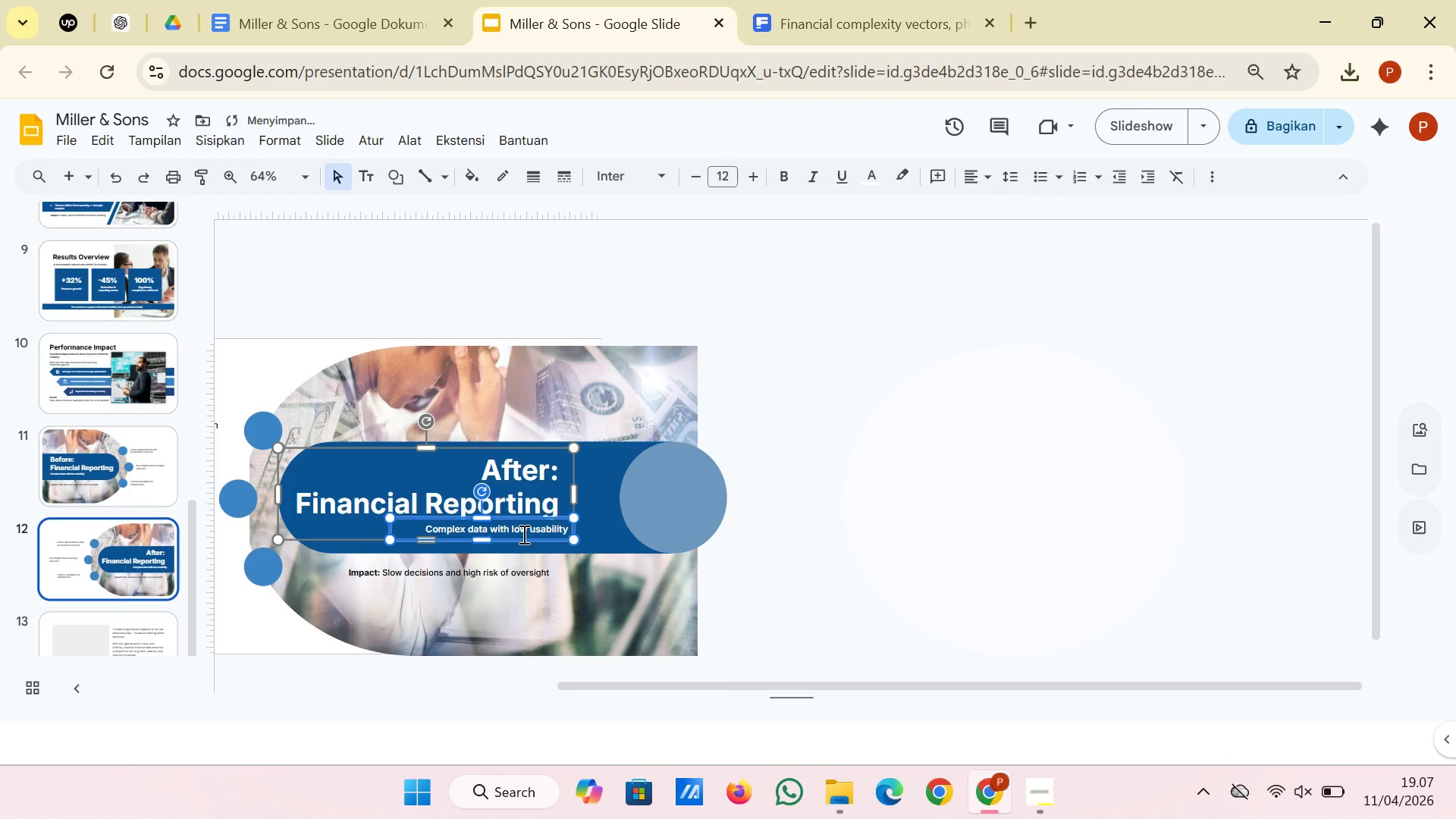 
left_click_drag(start_coordinate=[508, 537], to_coordinate=[502, 537])
 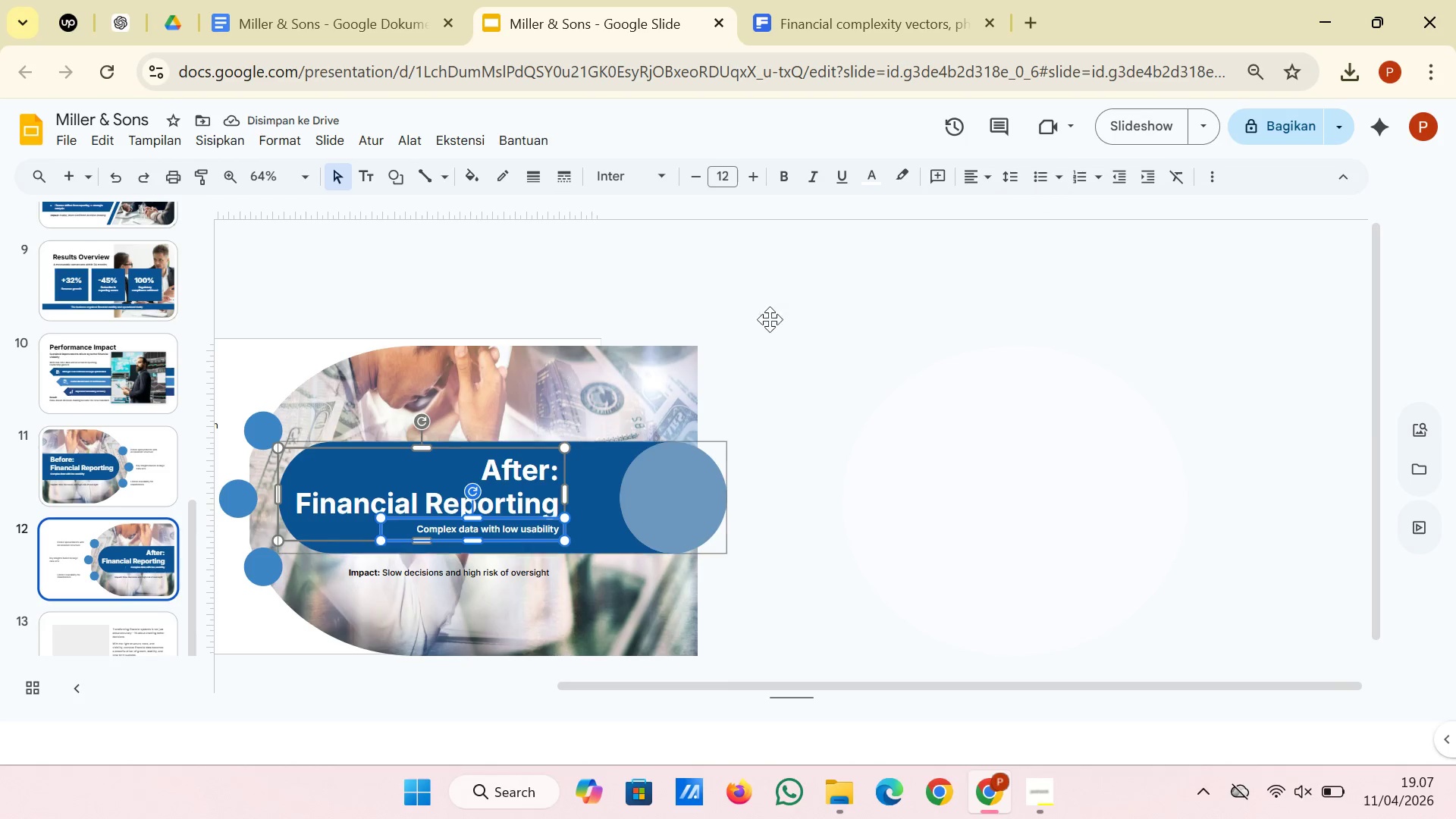 
left_click([705, 268])
 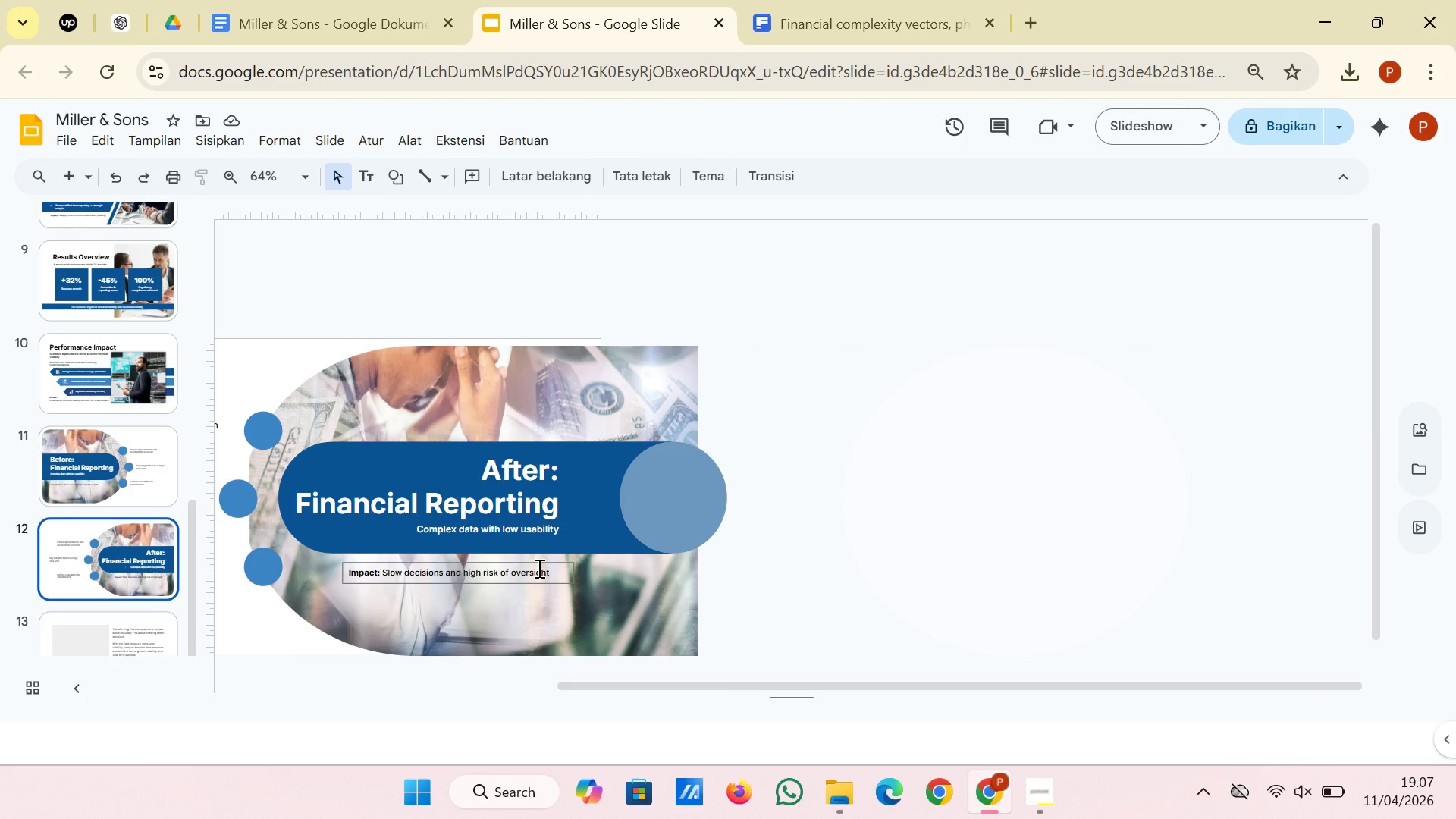 
left_click([556, 576])
 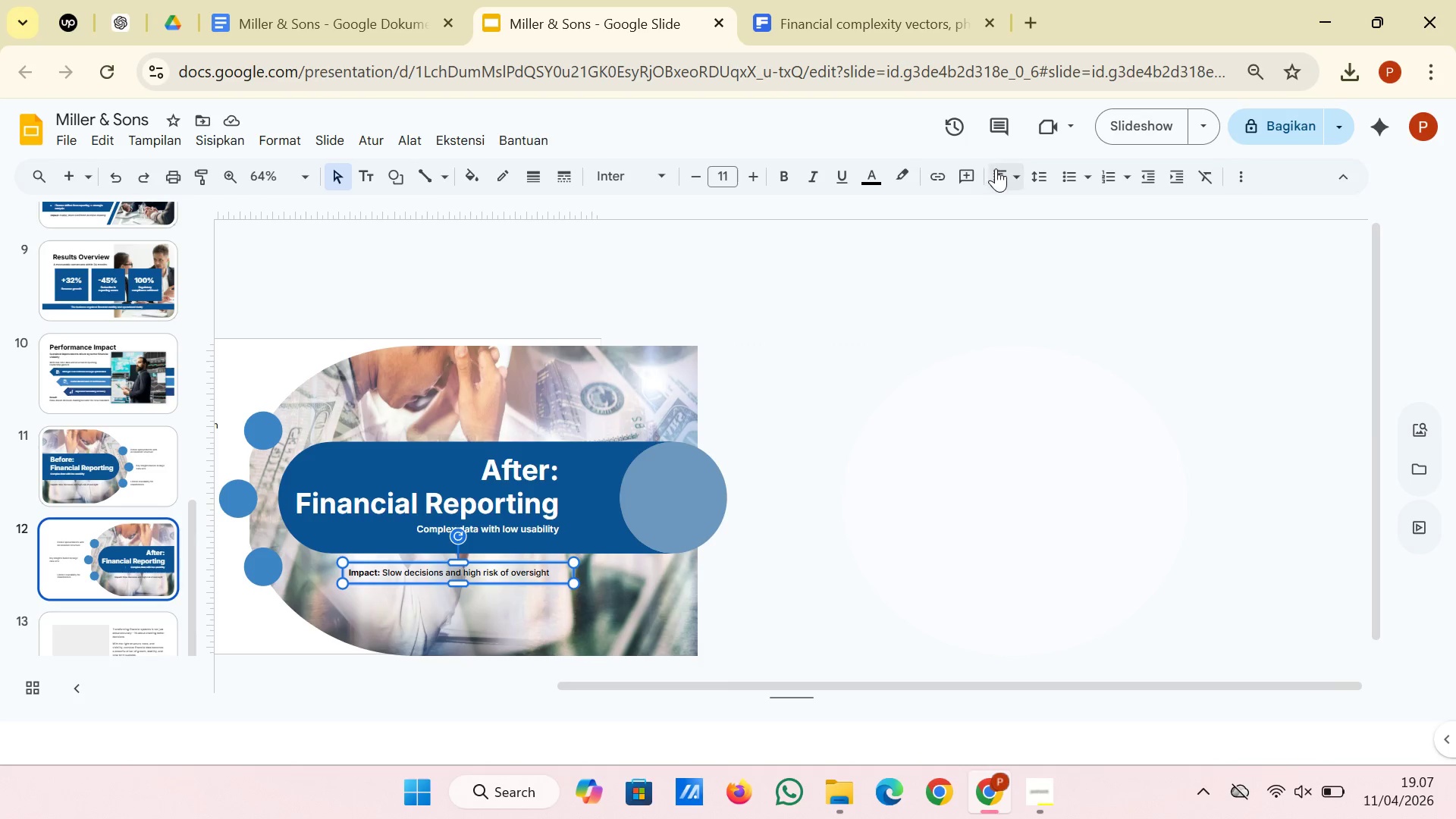 
left_click([996, 168])
 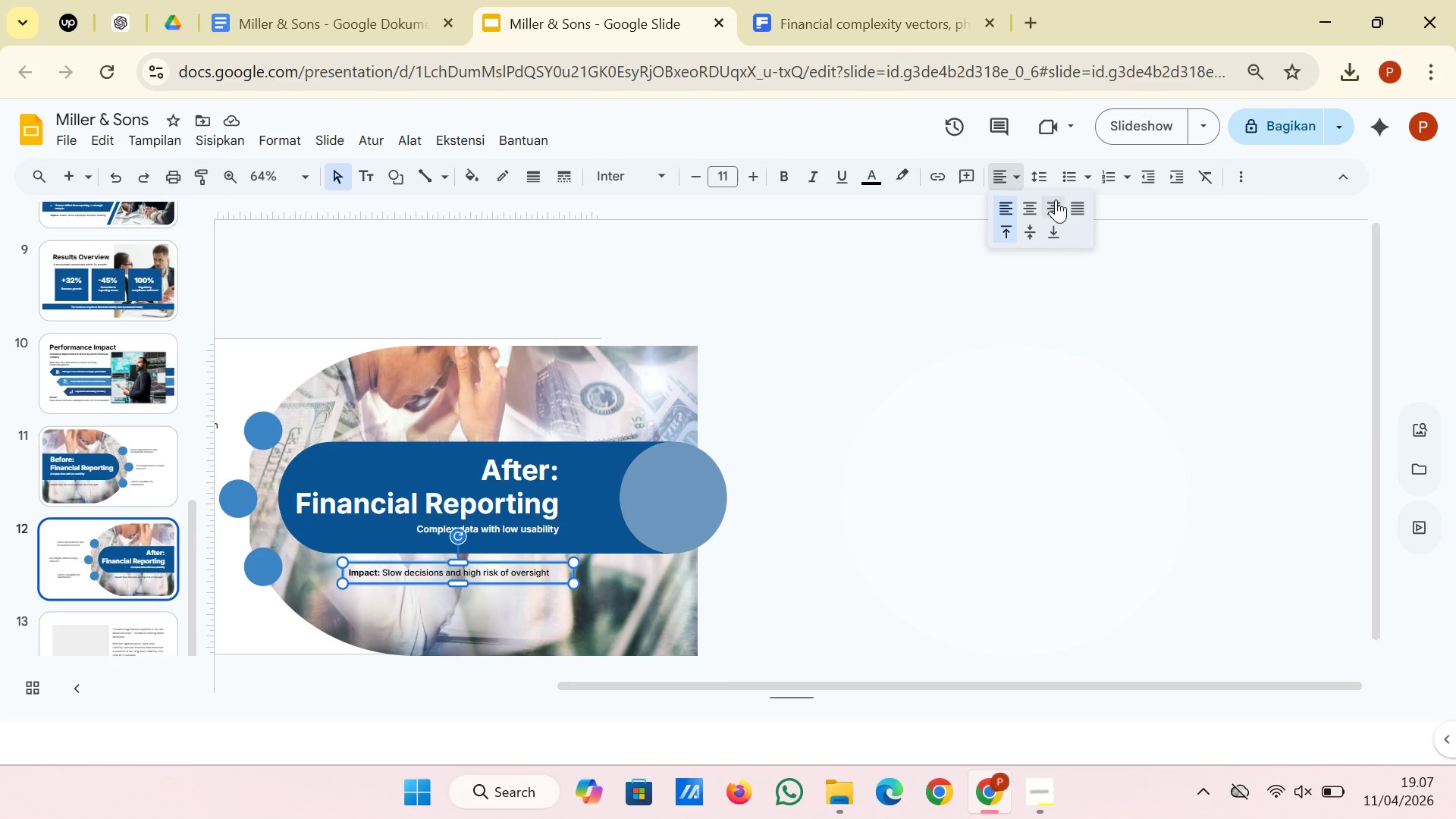 
left_click([1059, 201])
 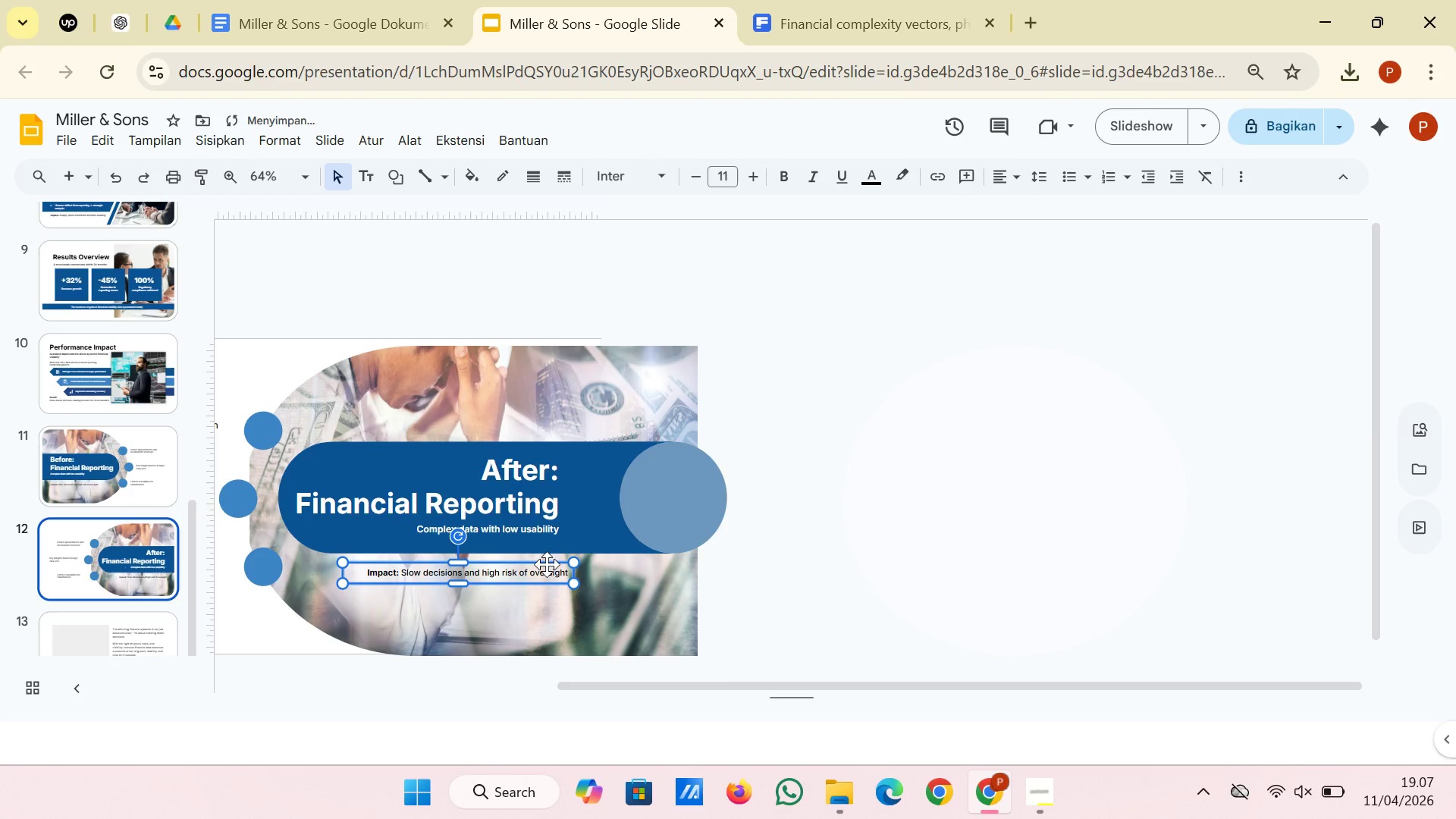 
left_click_drag(start_coordinate=[543, 564], to_coordinate=[531, 564])
 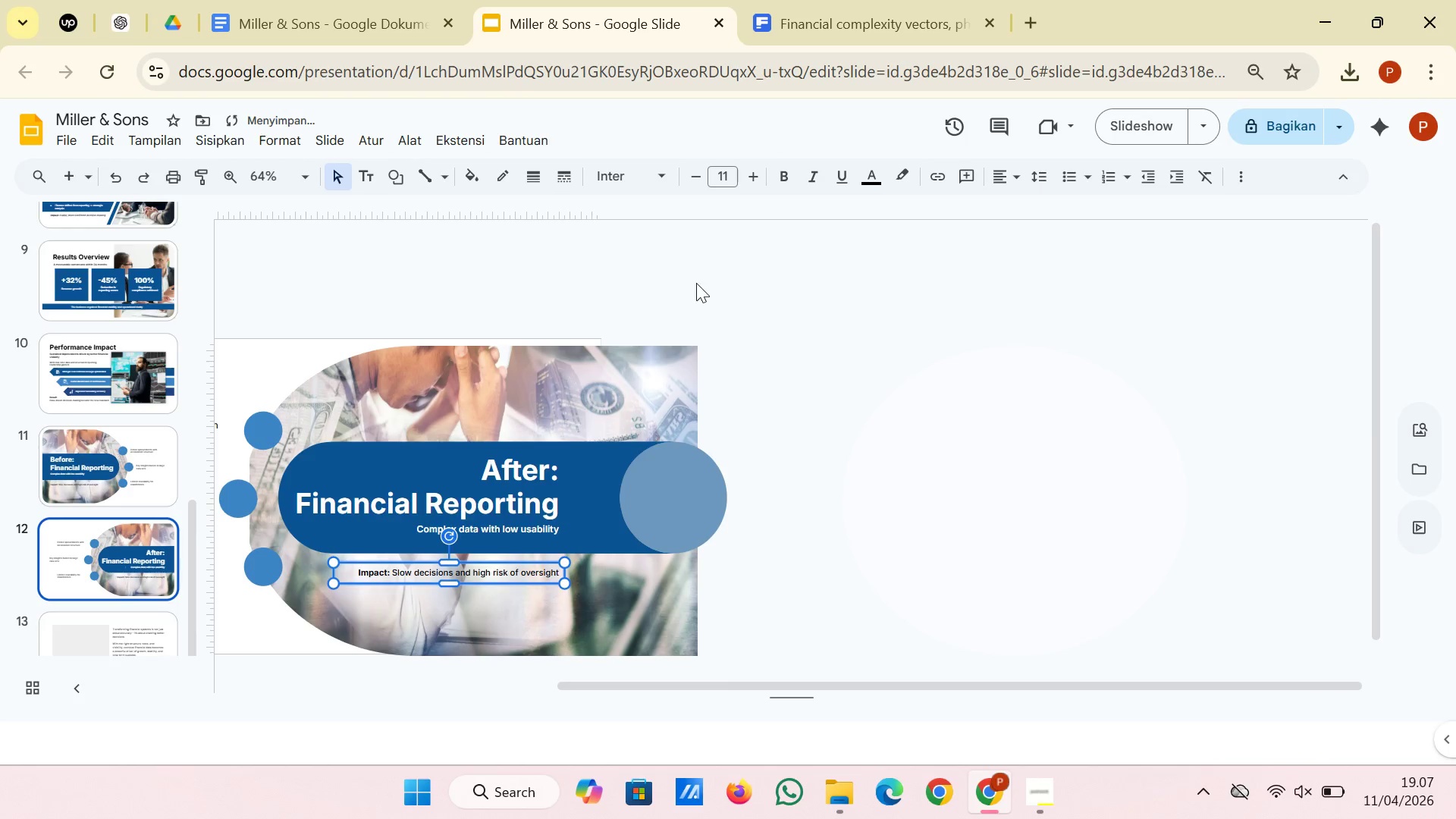 
left_click([698, 277])
 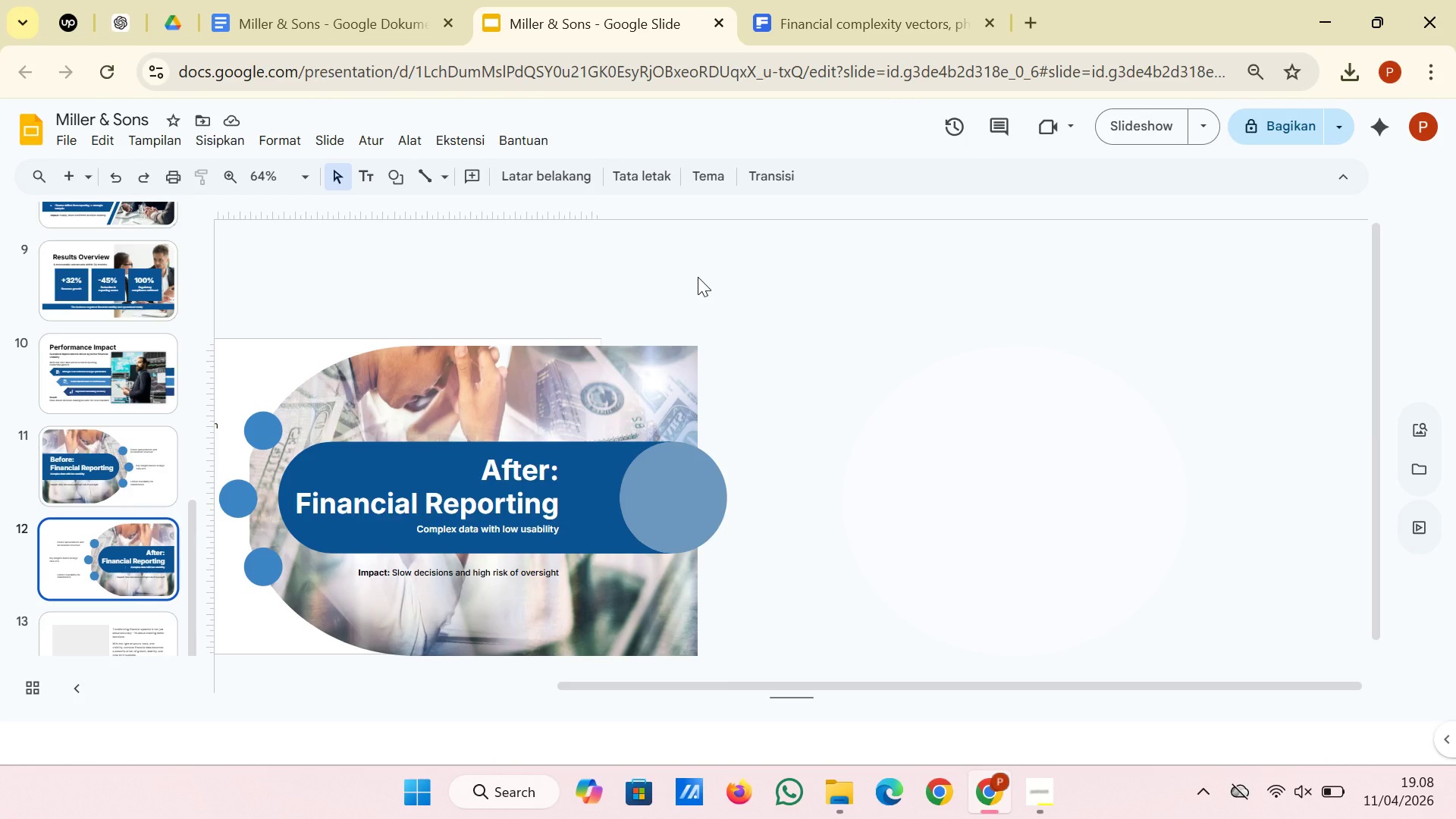 
wait(6.64)
 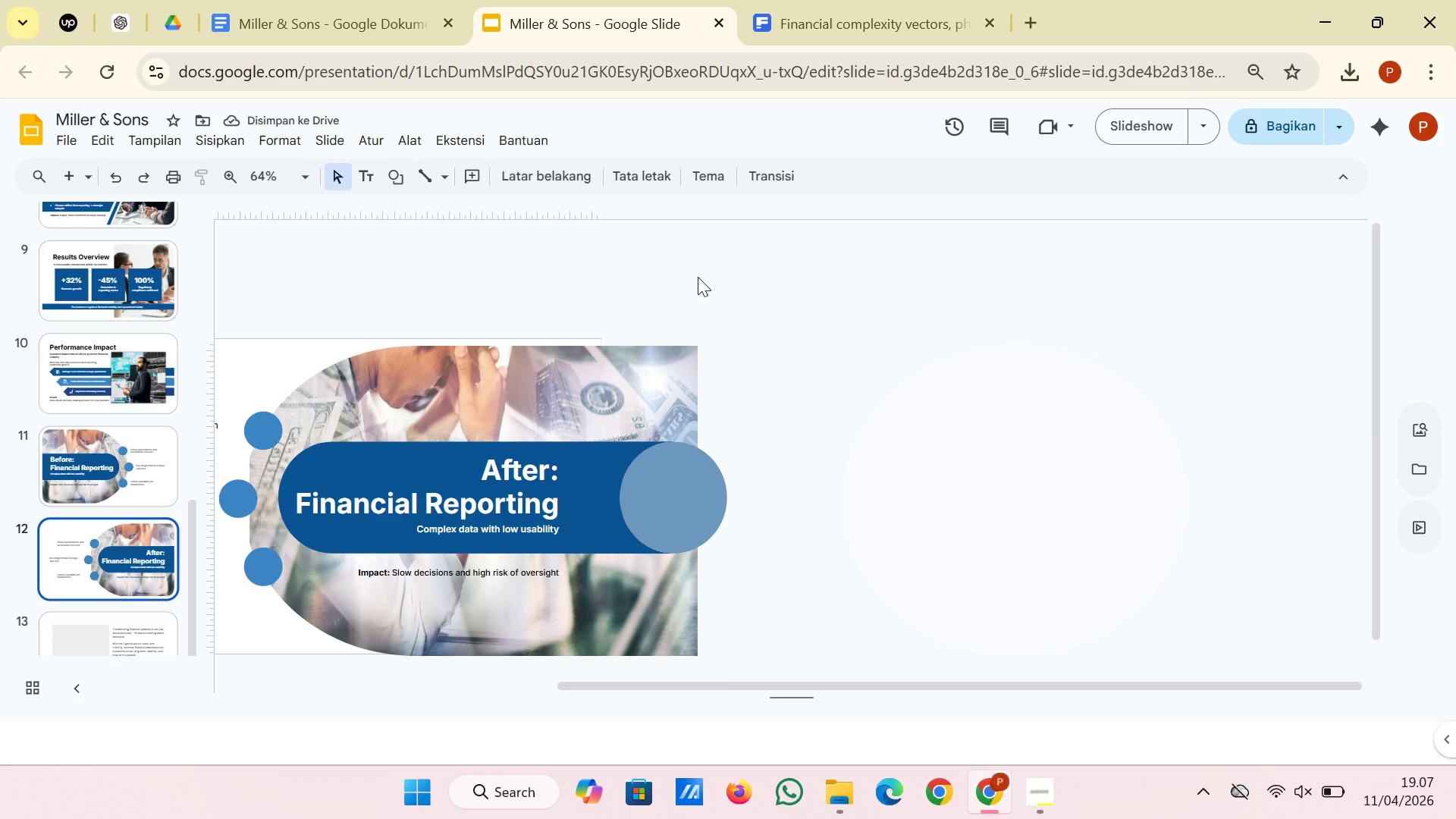 
left_click([351, 391])
 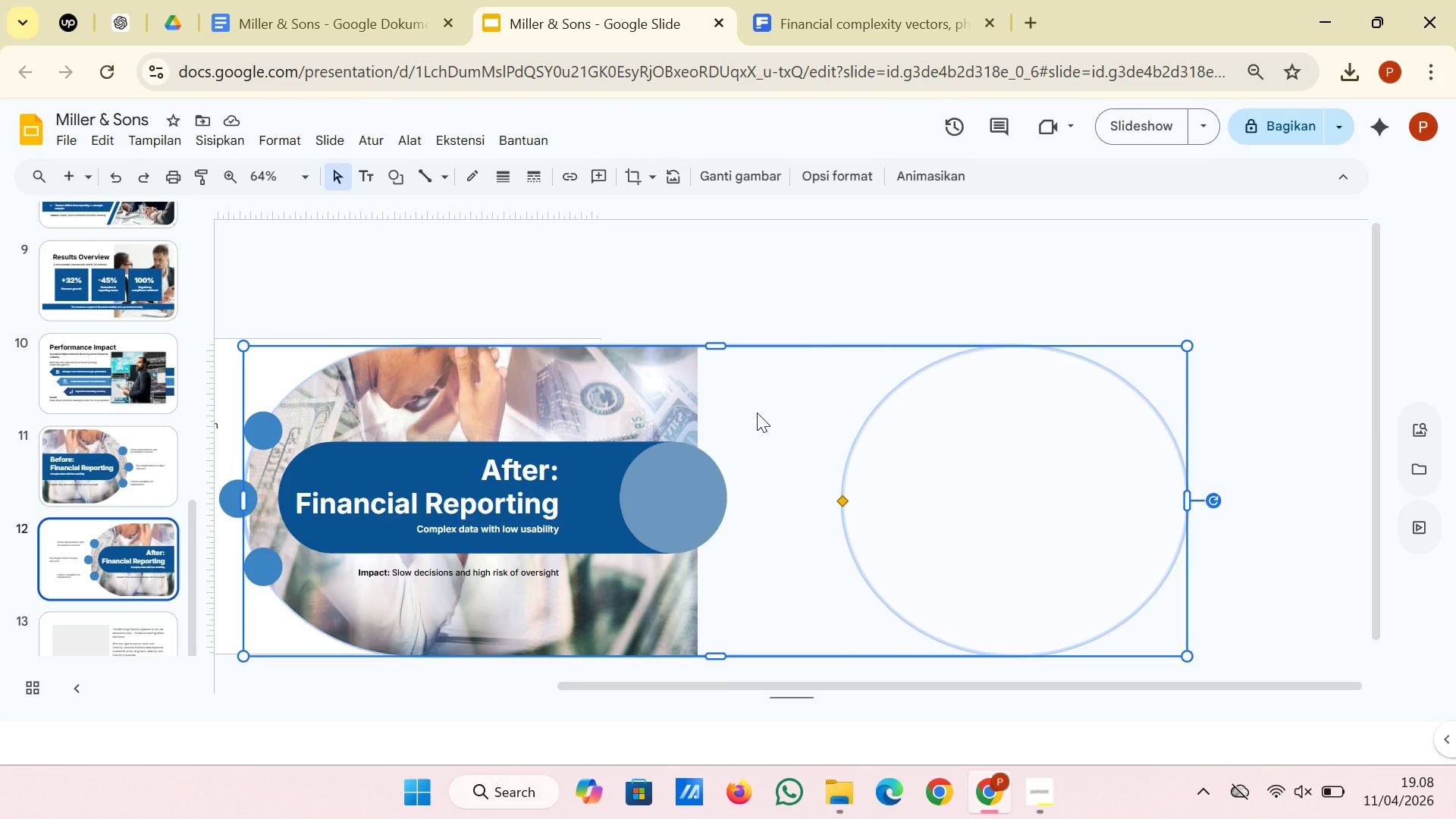 
left_click([768, 306])
 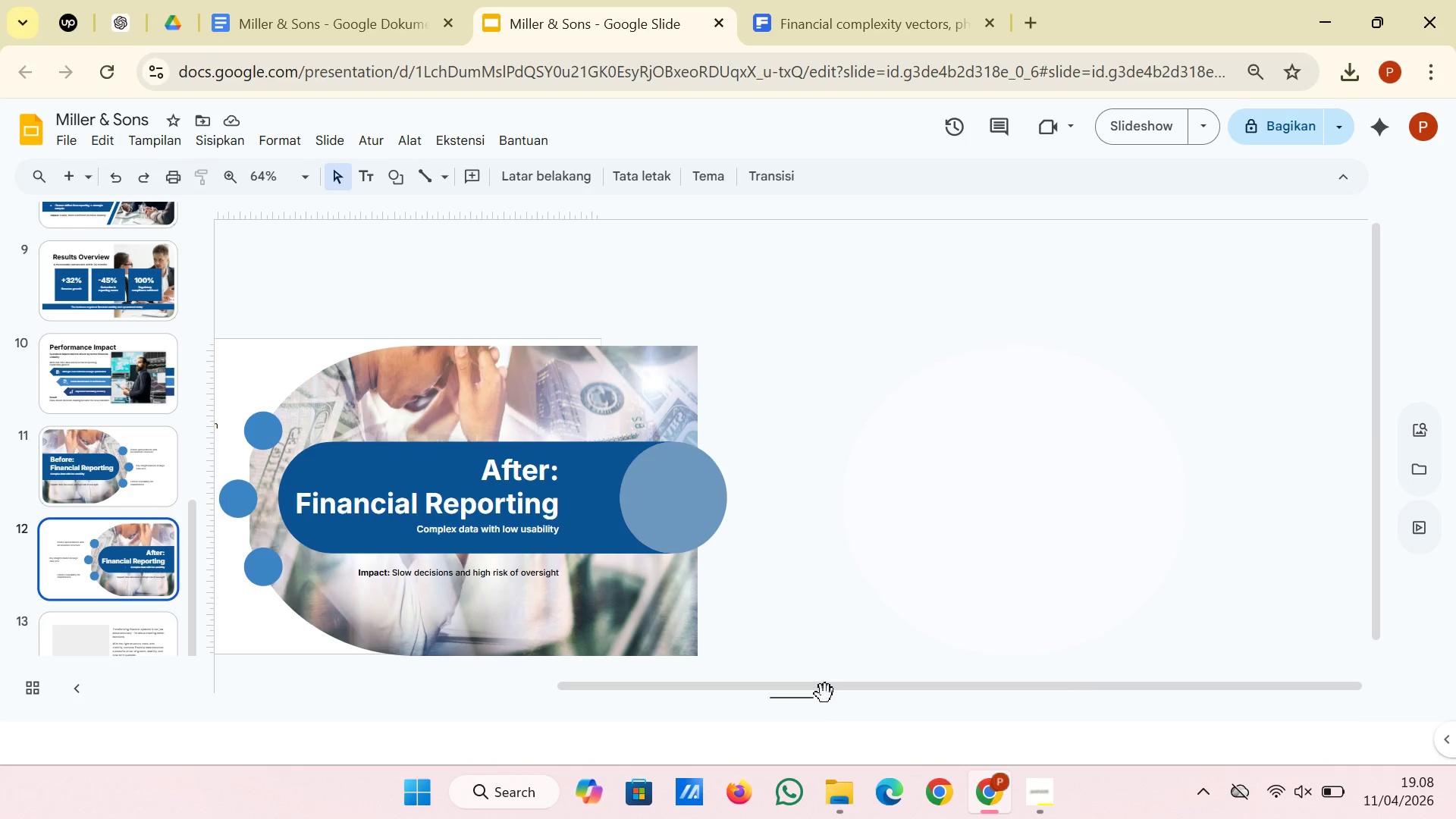 
left_click_drag(start_coordinate=[829, 690], to_coordinate=[566, 743])
 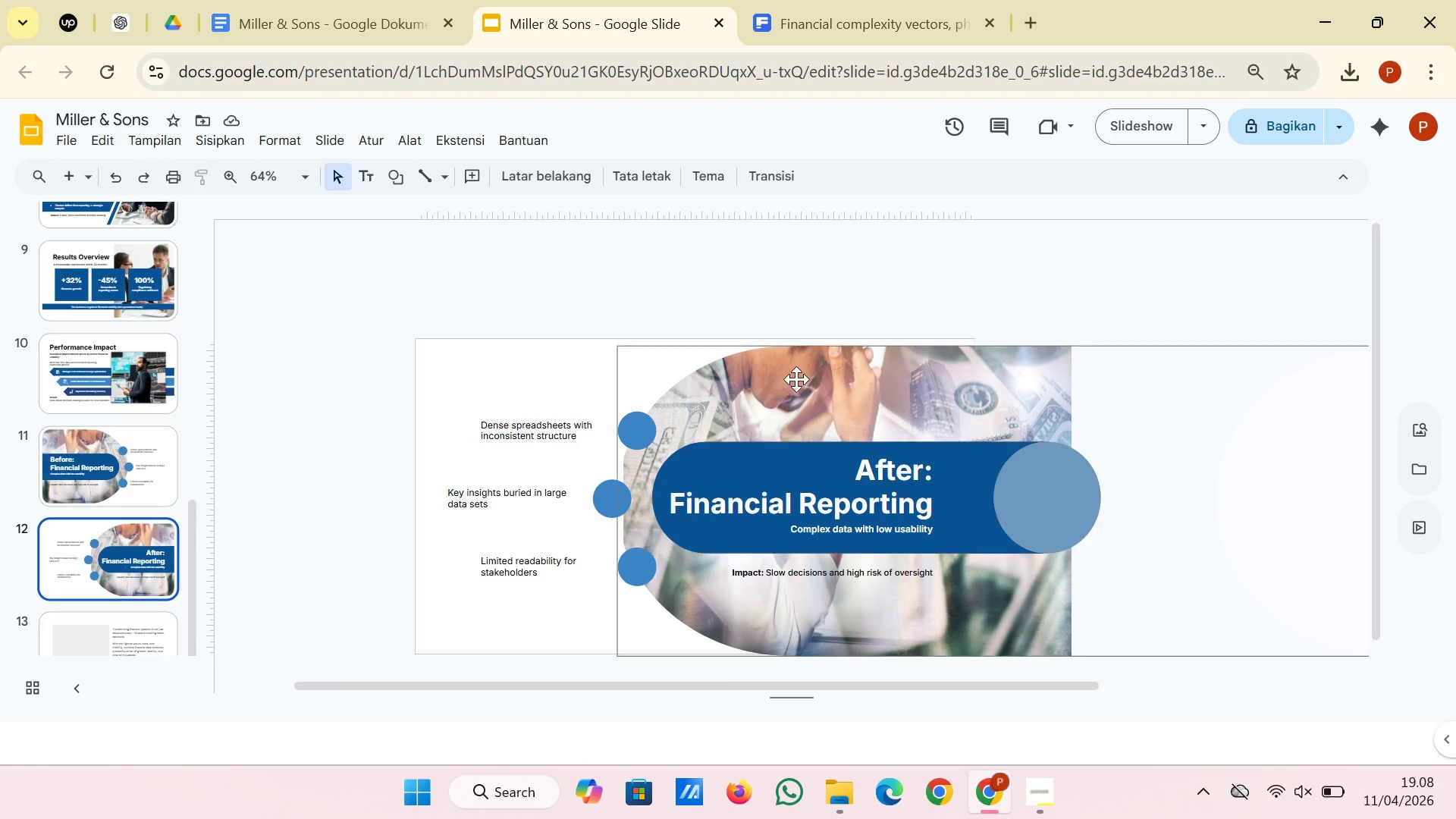 
left_click([796, 379])
 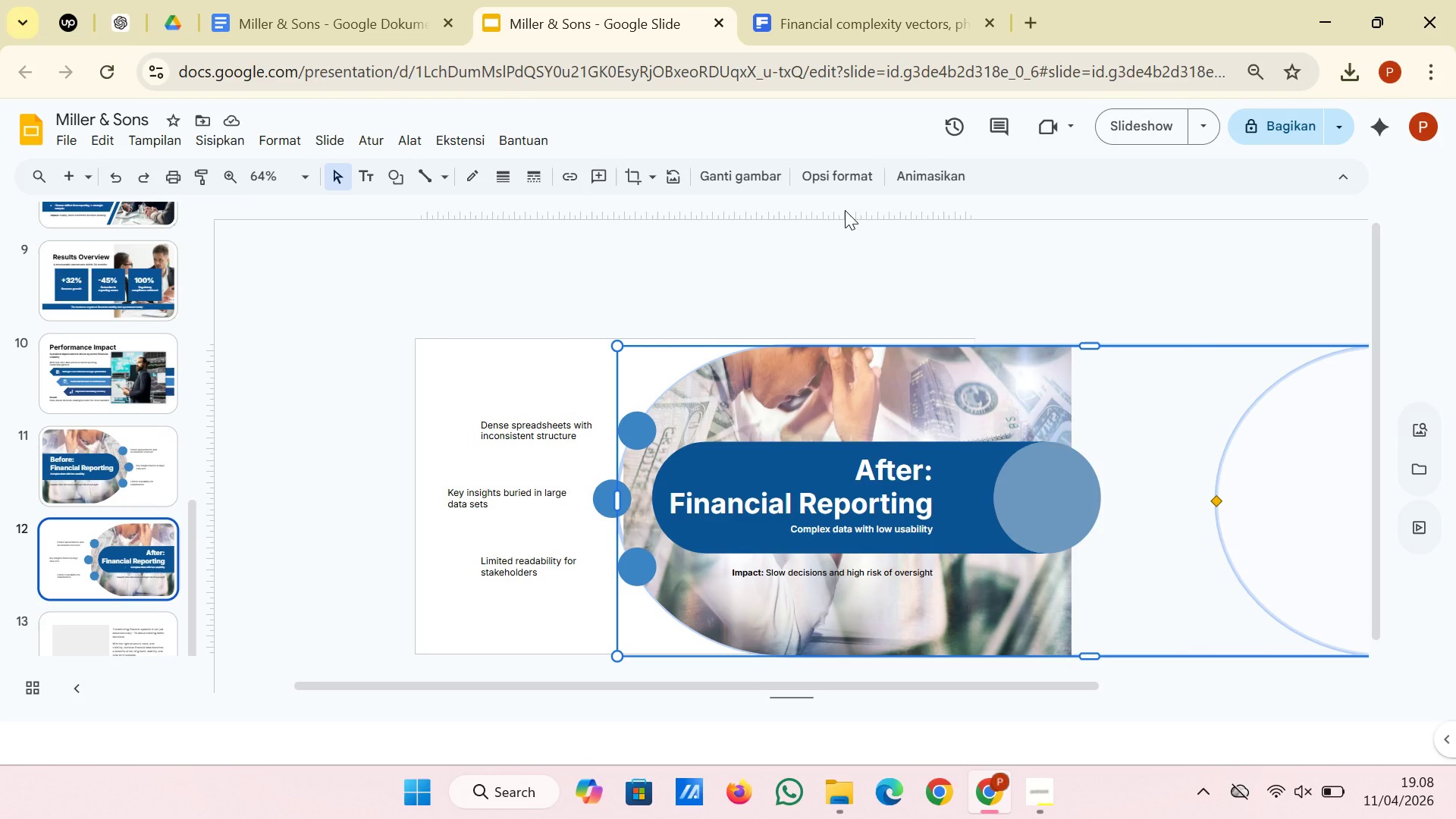 
right_click([783, 389])
 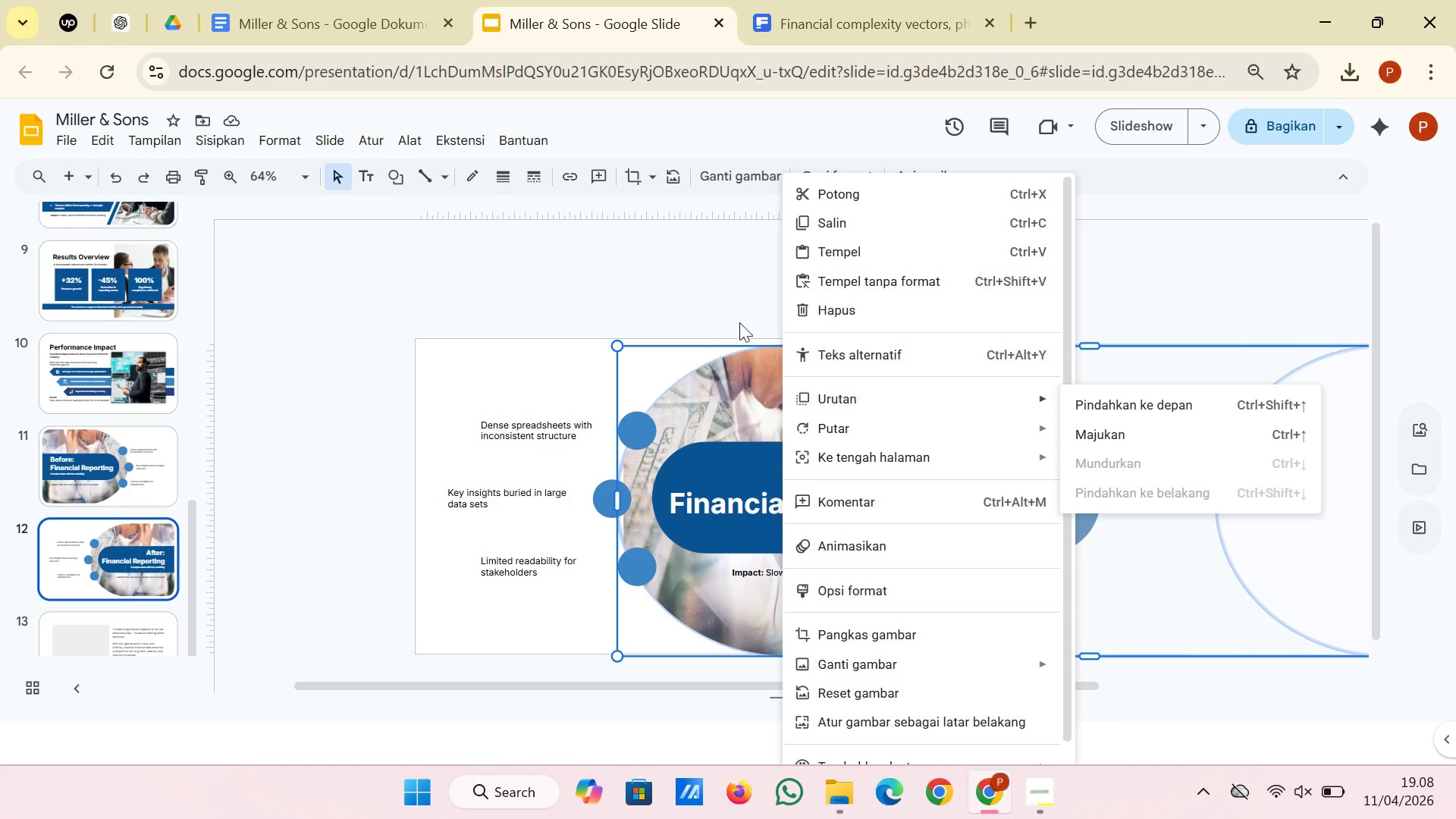 
left_click([710, 285])
 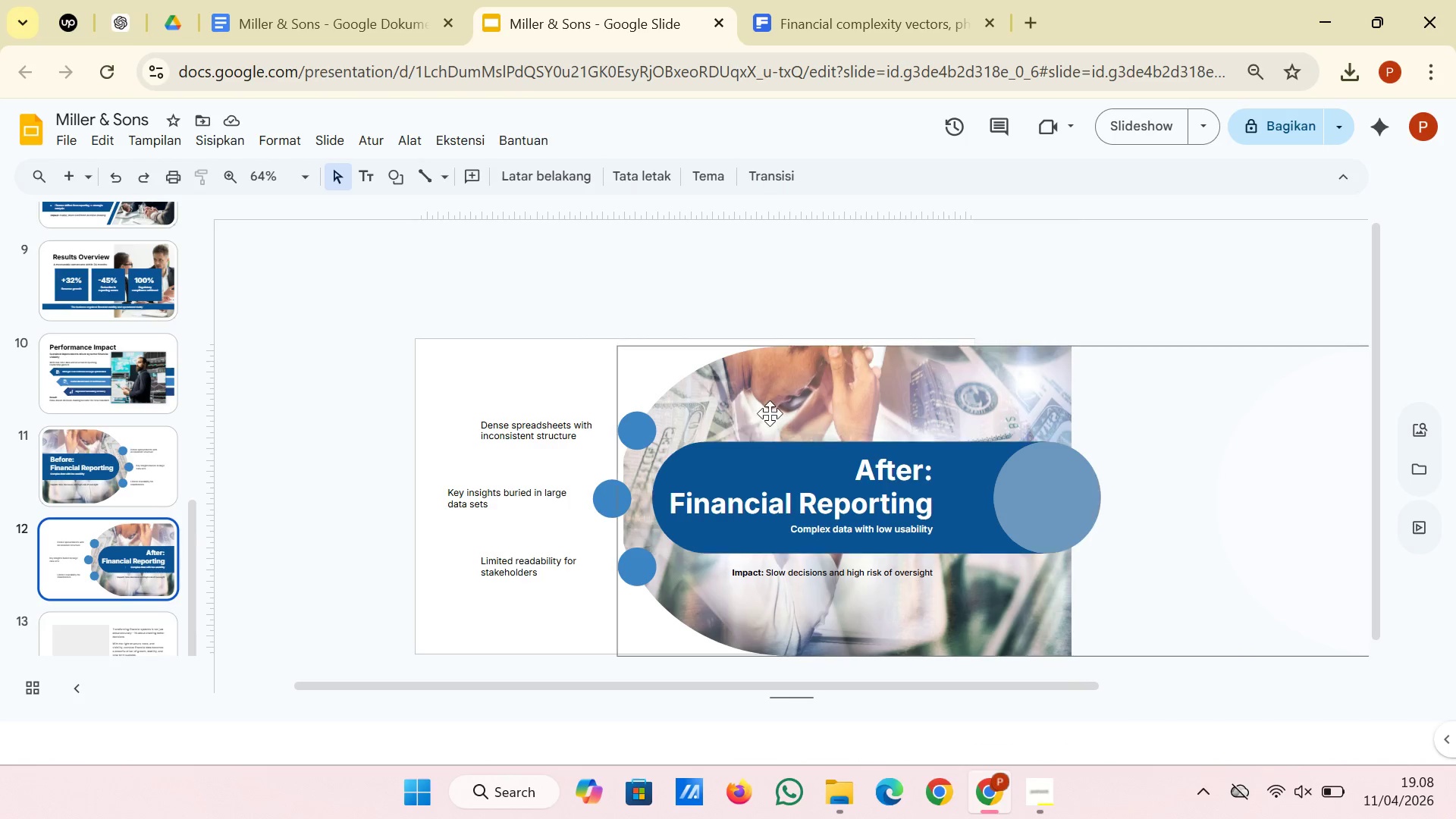 
left_click([771, 413])
 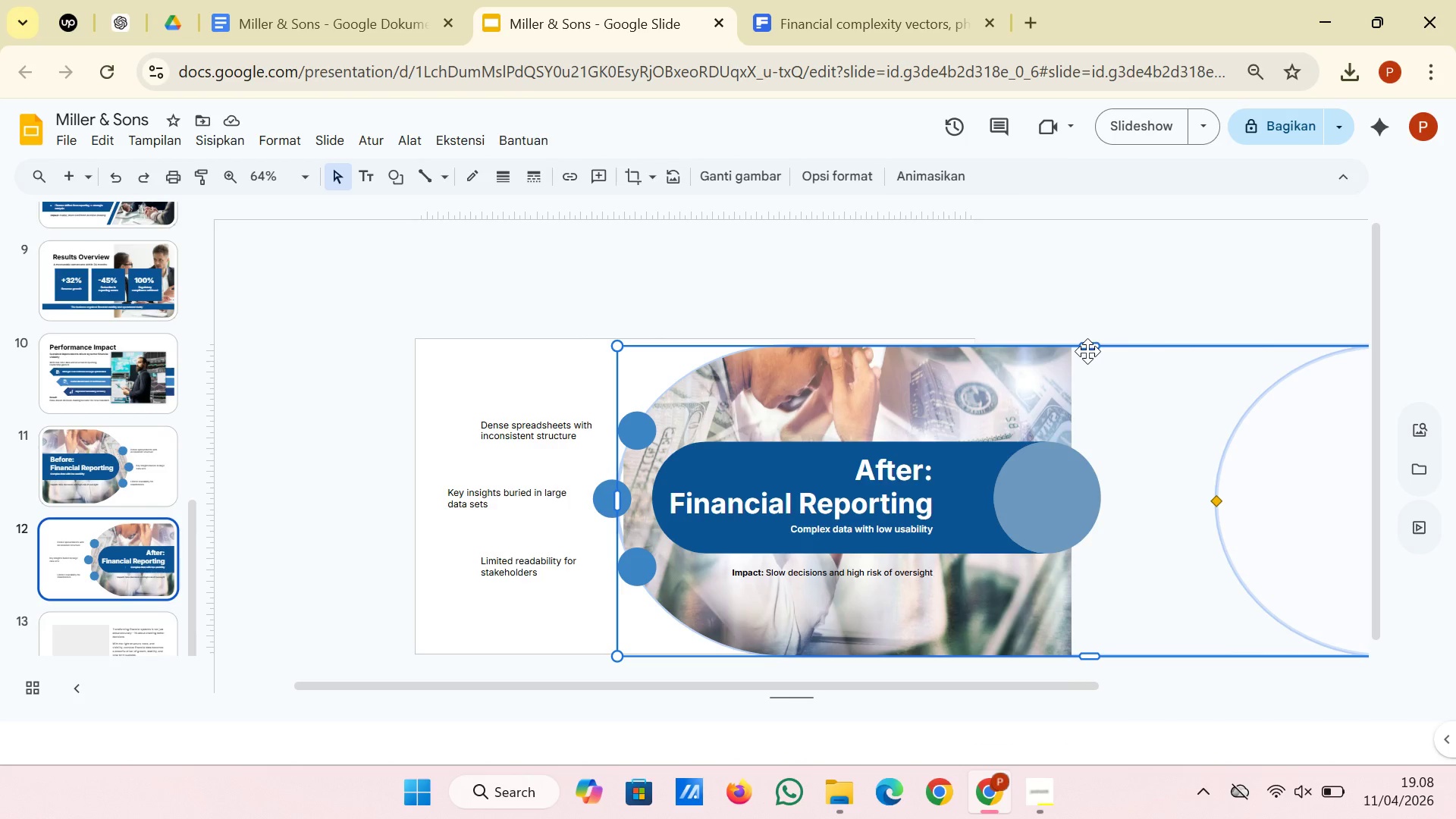 
left_click_drag(start_coordinate=[1087, 345], to_coordinate=[1087, 337])
 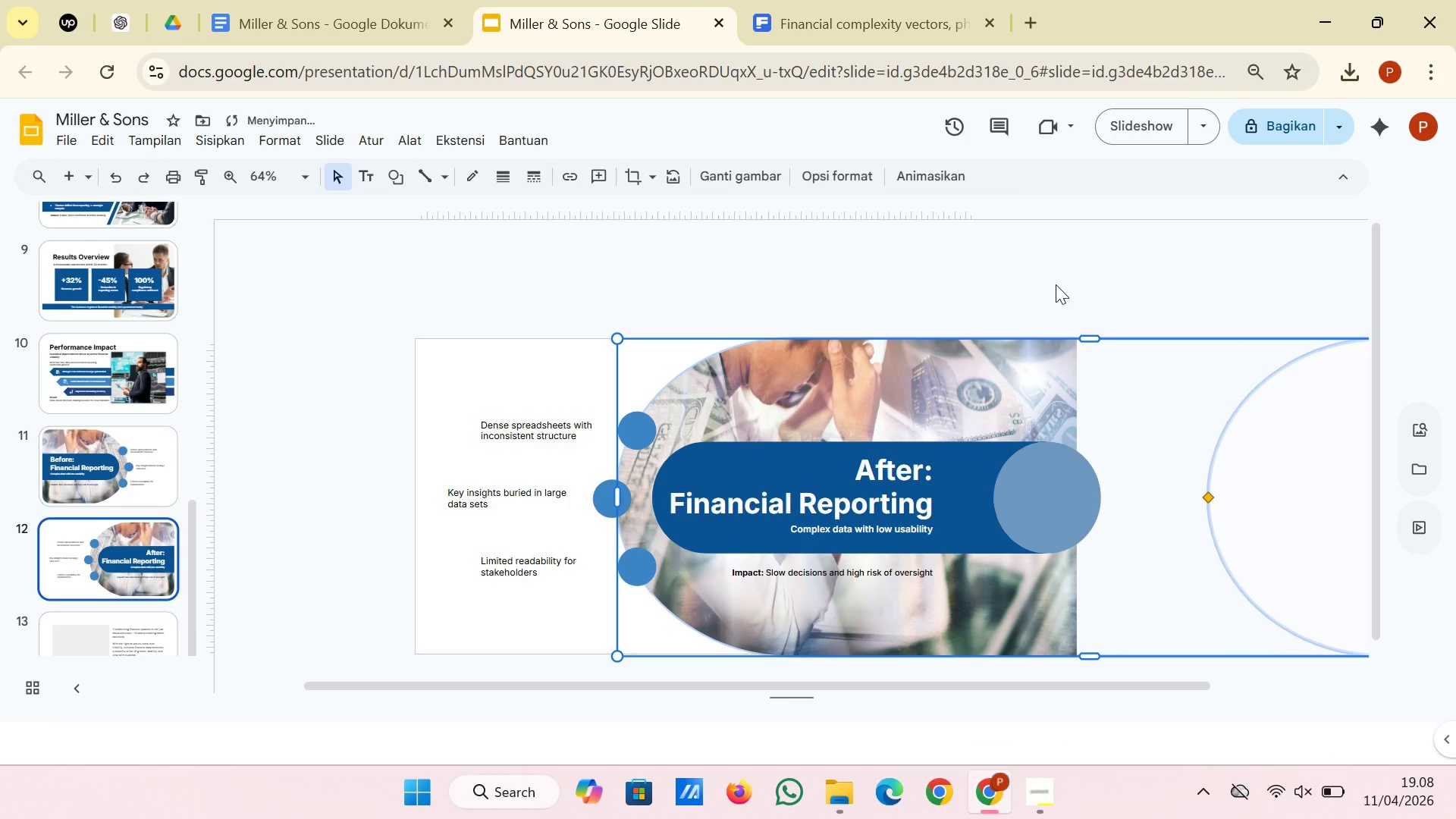 
left_click([1056, 284])
 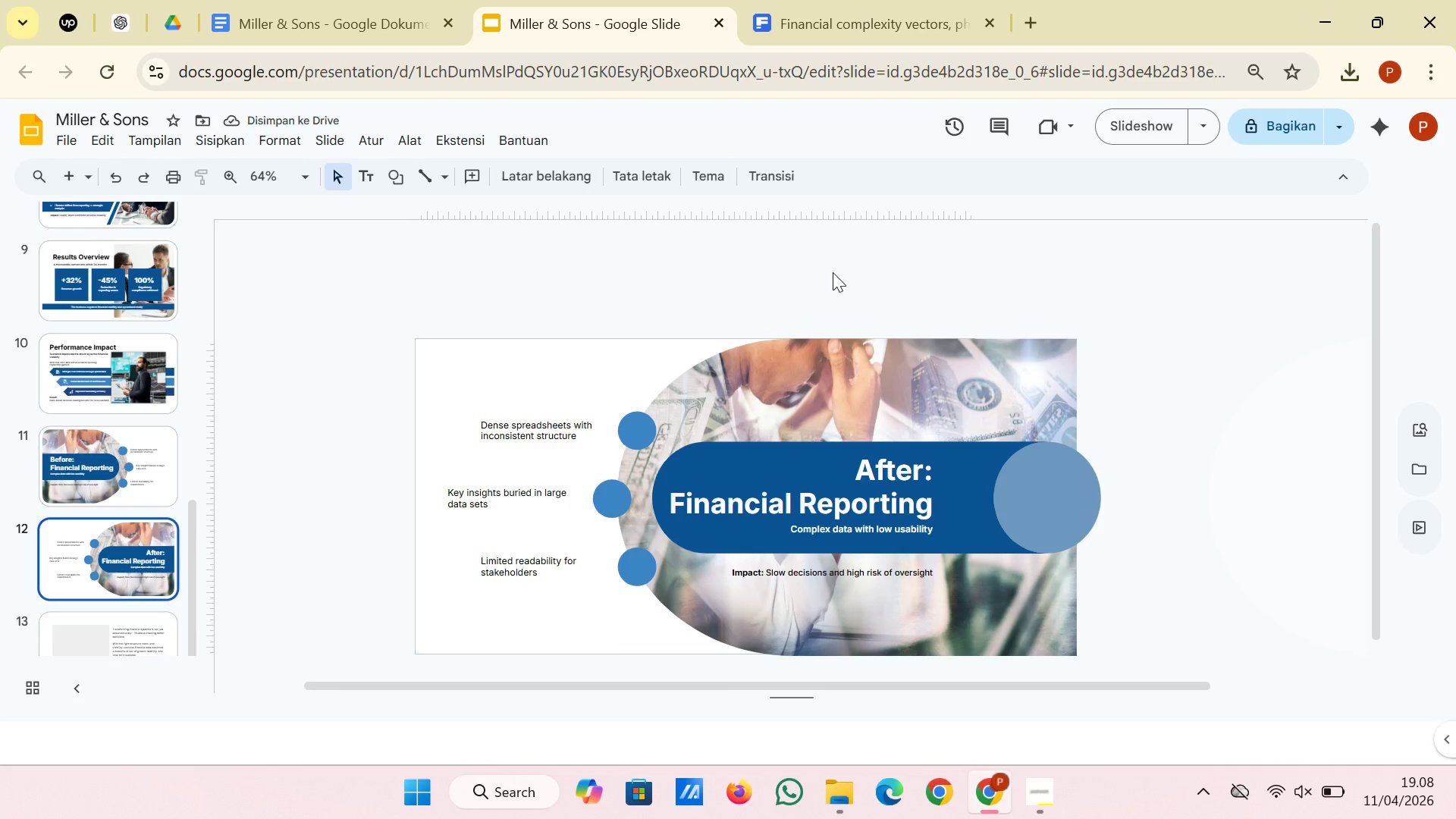 
left_click([814, 395])
 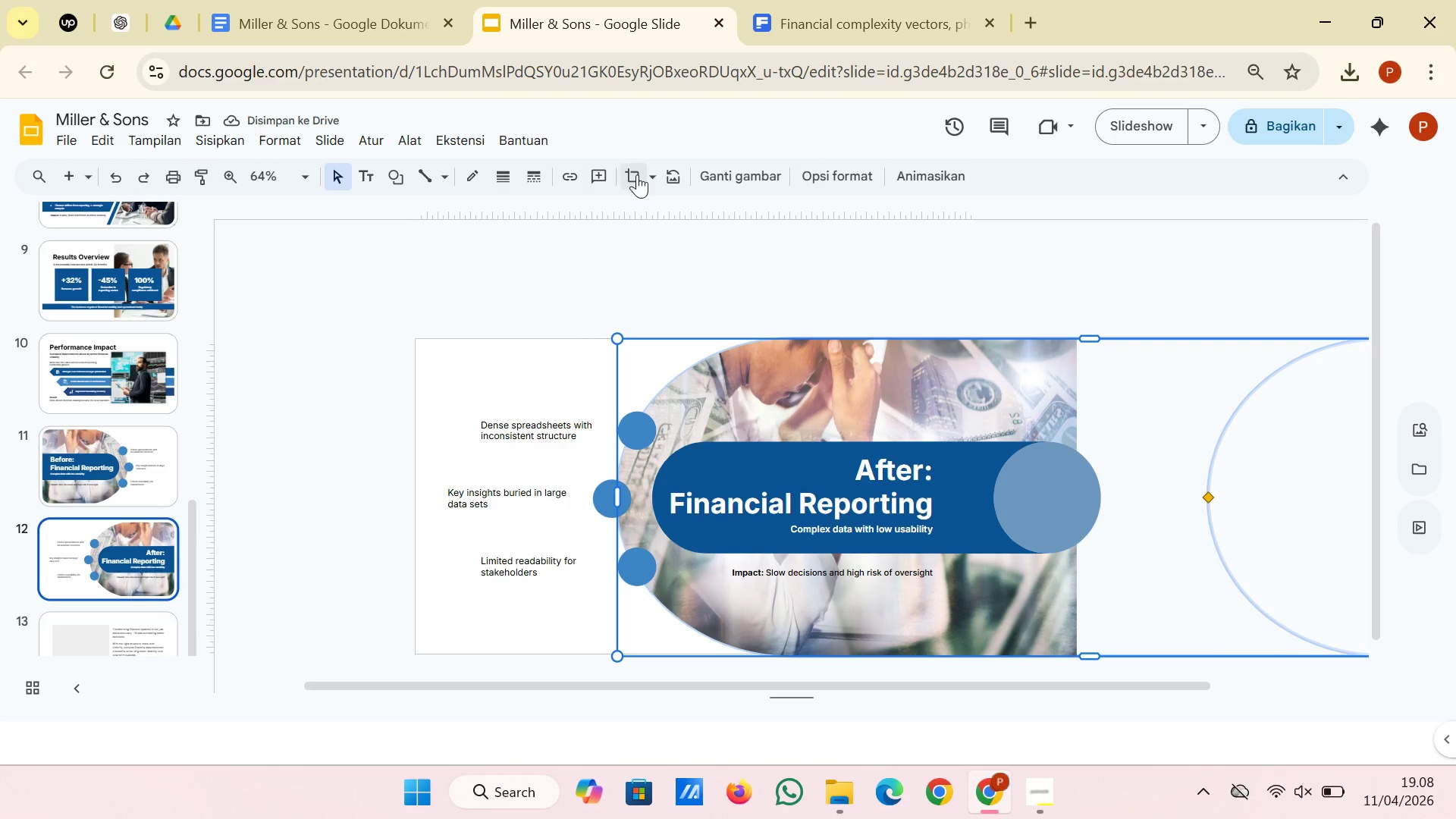 
left_click([637, 177])
 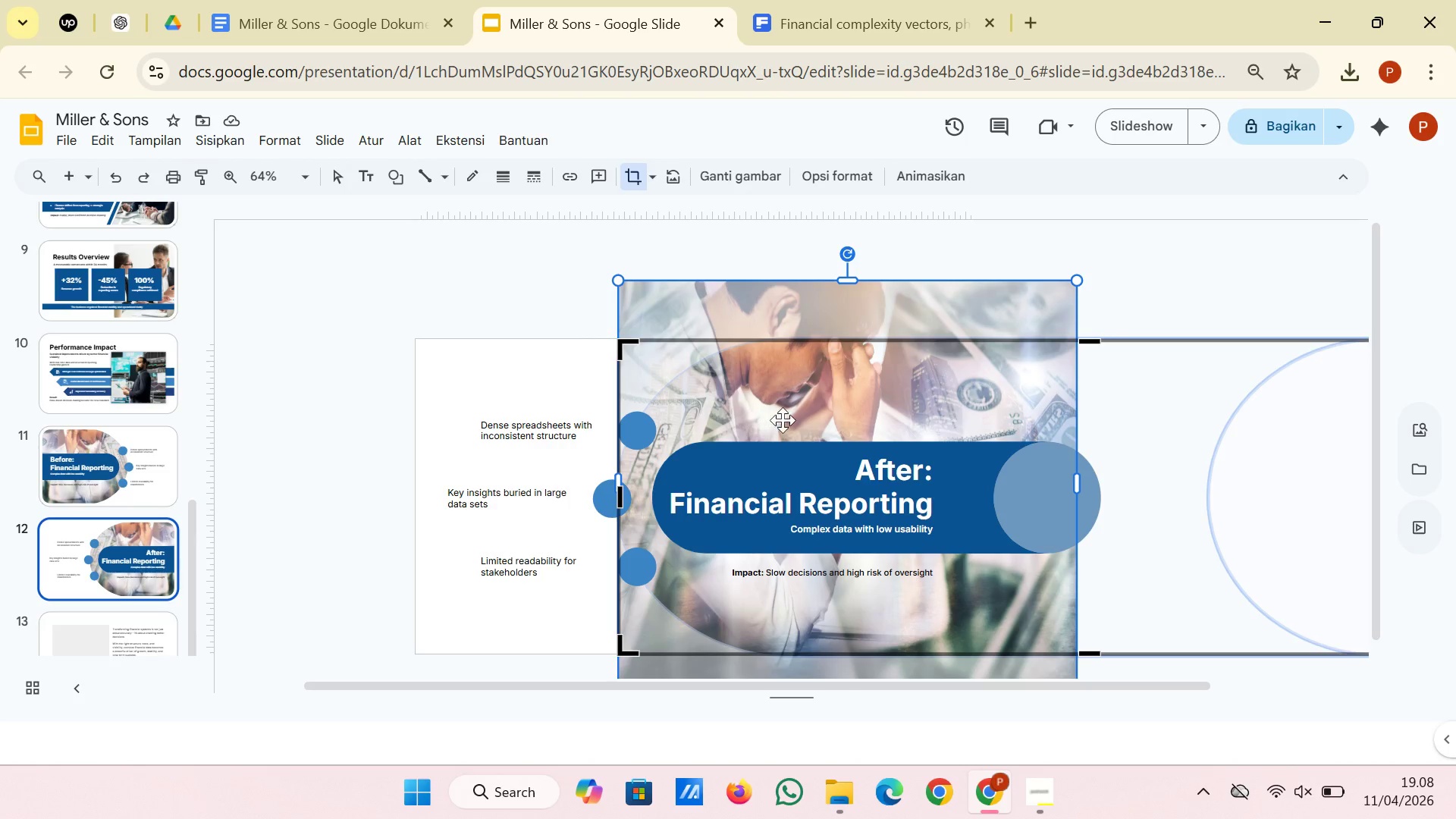 
left_click_drag(start_coordinate=[786, 420], to_coordinate=[778, 420])
 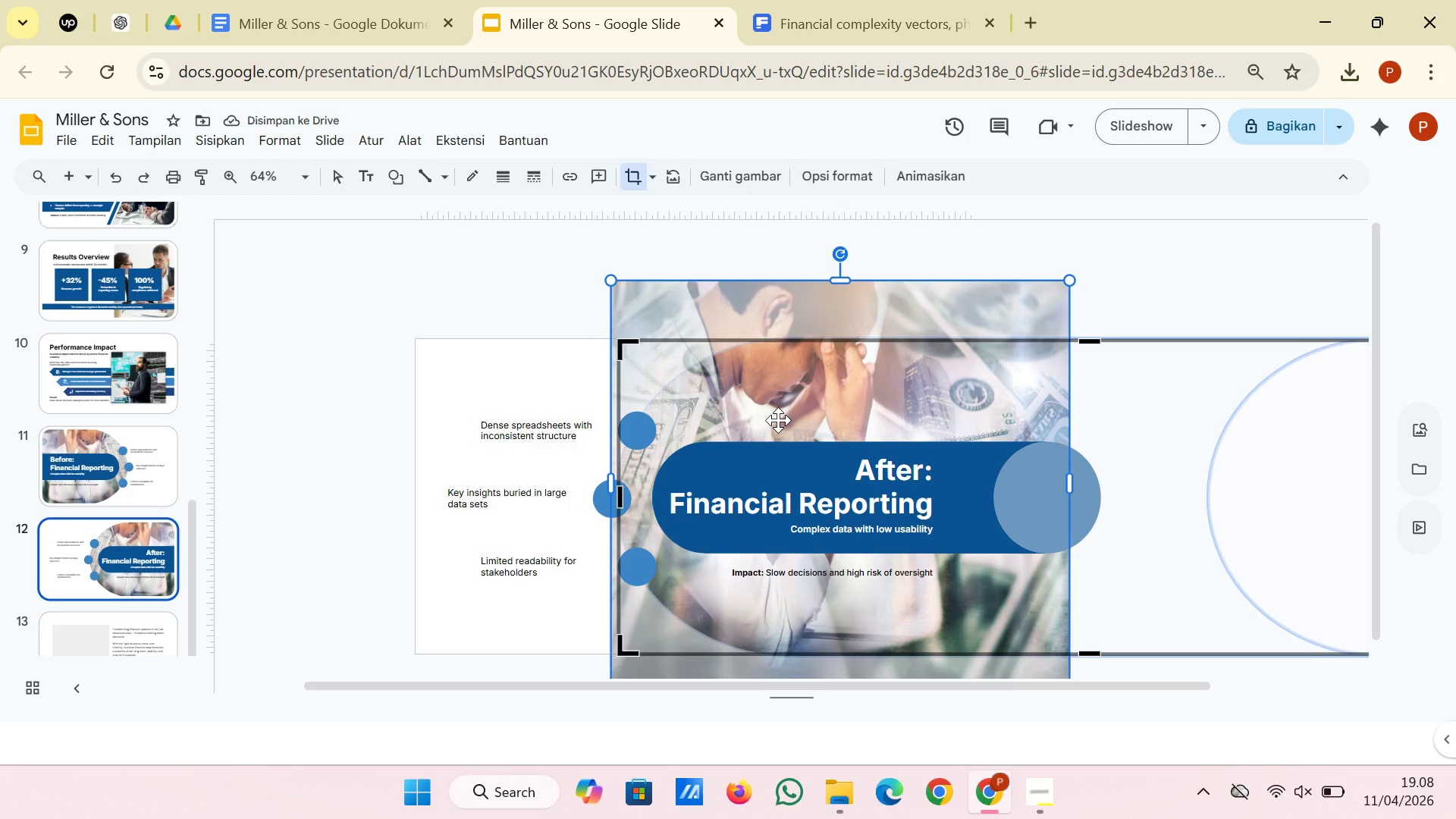 
left_click_drag(start_coordinate=[780, 420], to_coordinate=[802, 420])
 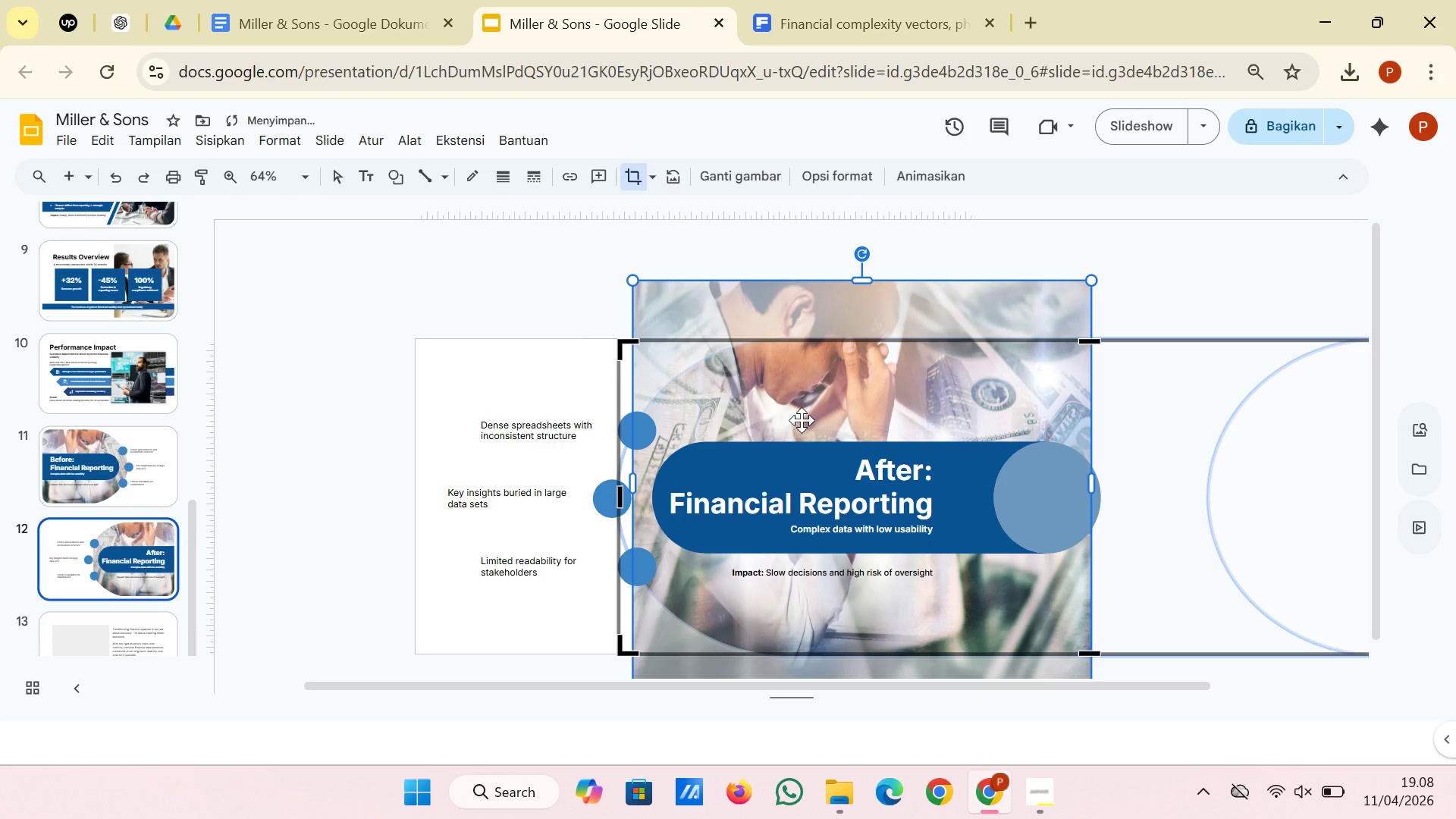 
key(Control+Z)
 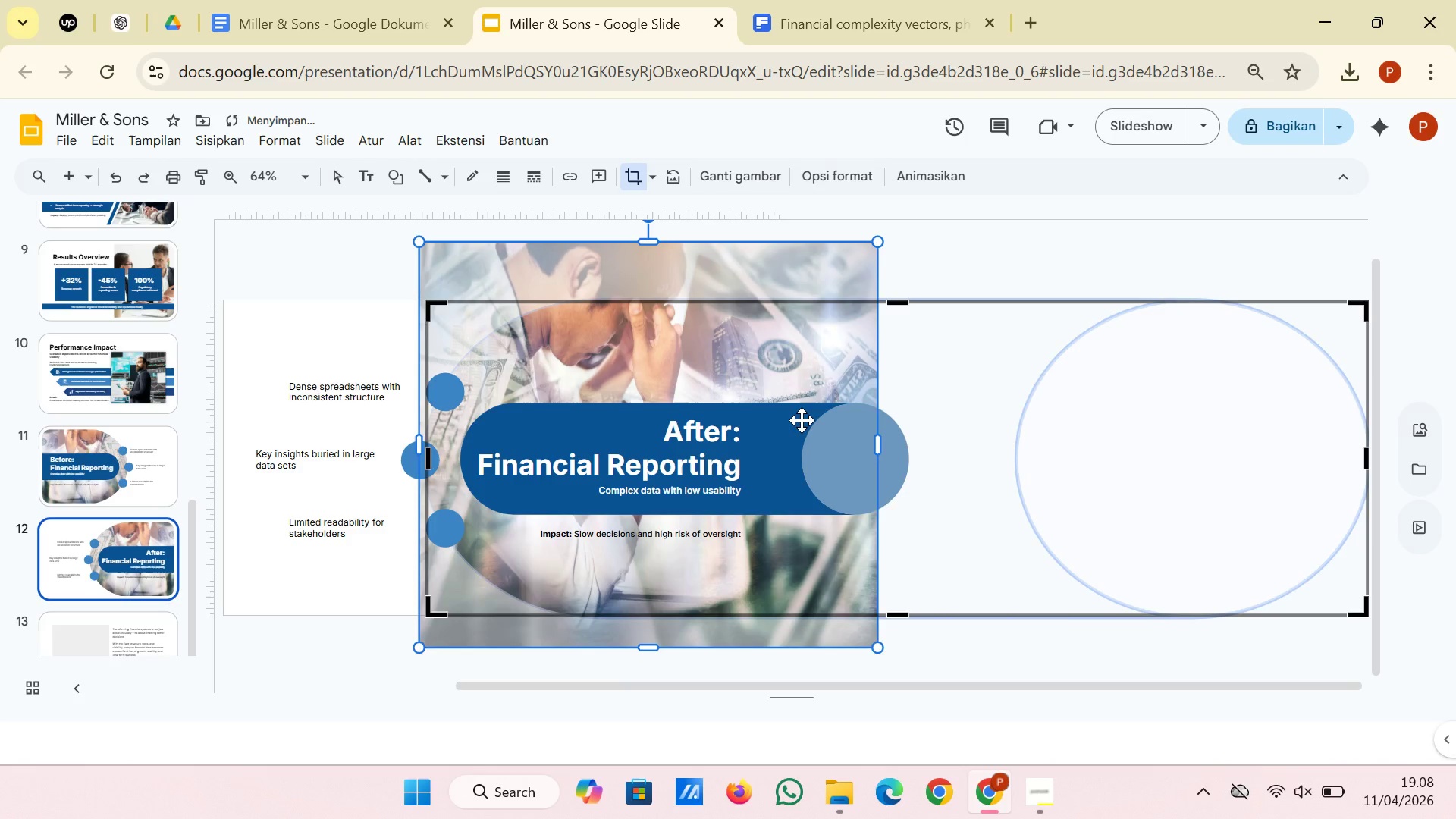 
key(Control+Z)
 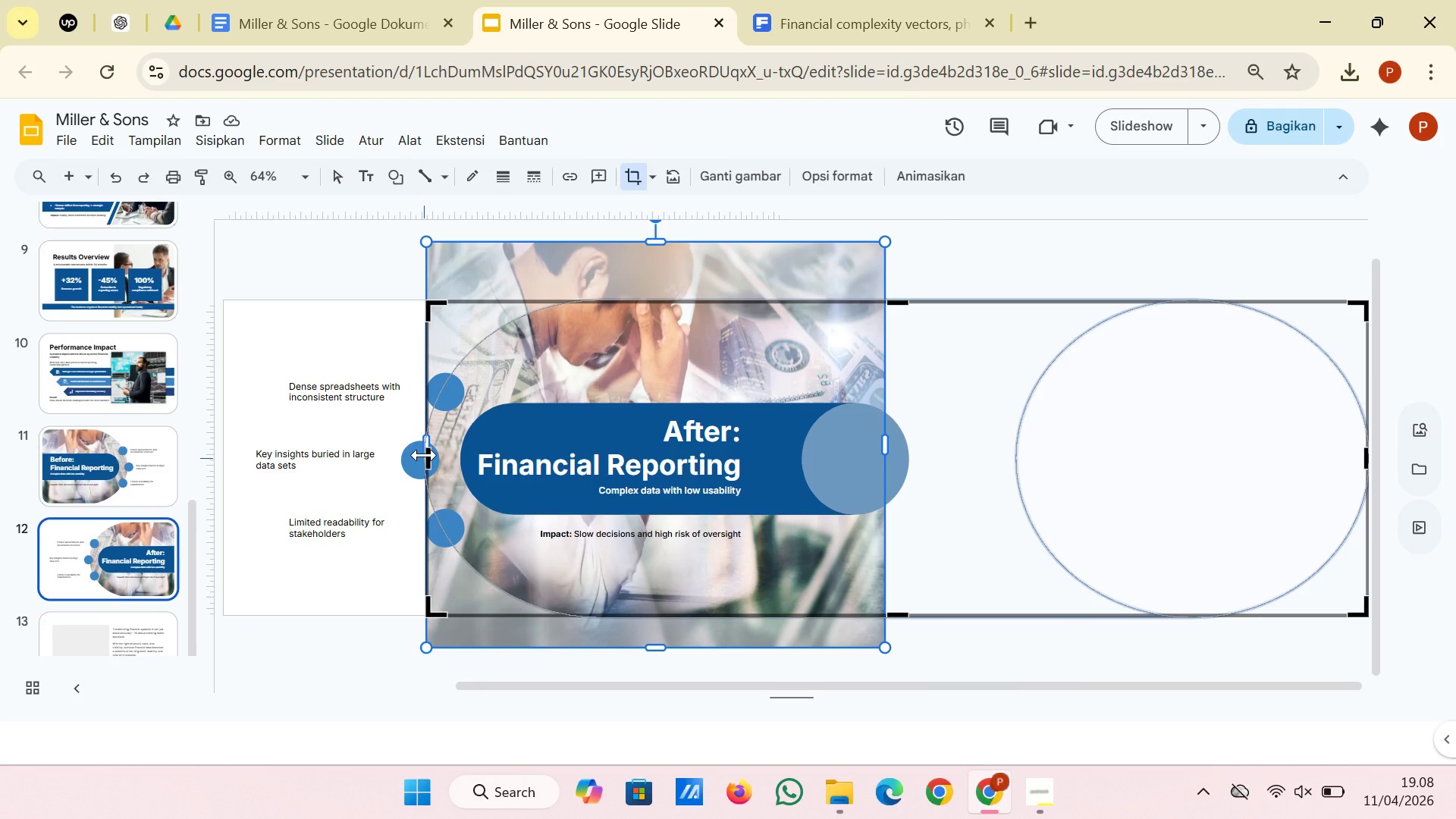 
wait(7.47)
 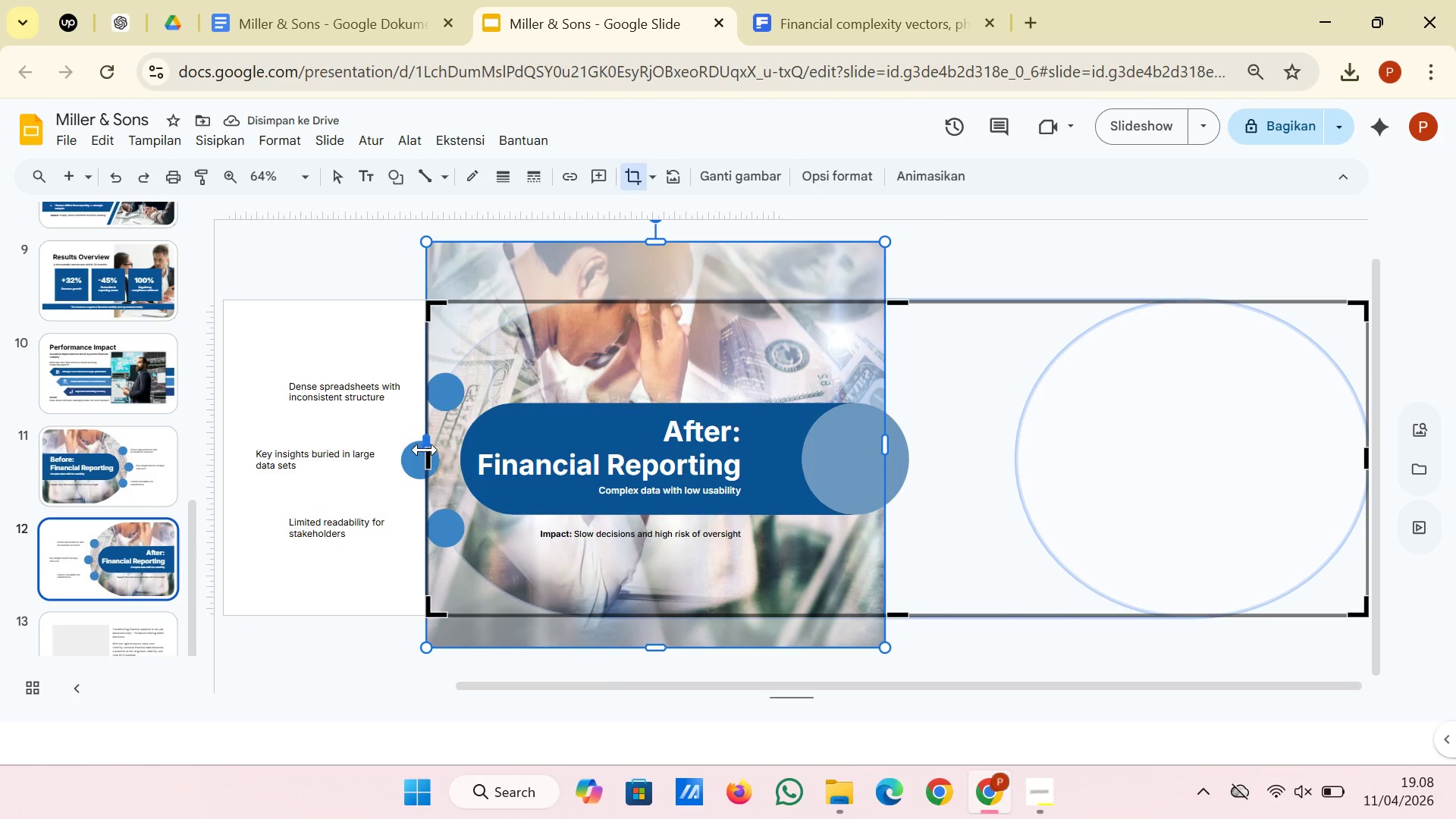 
left_click_drag(start_coordinate=[430, 460], to_coordinate=[412, 460])
 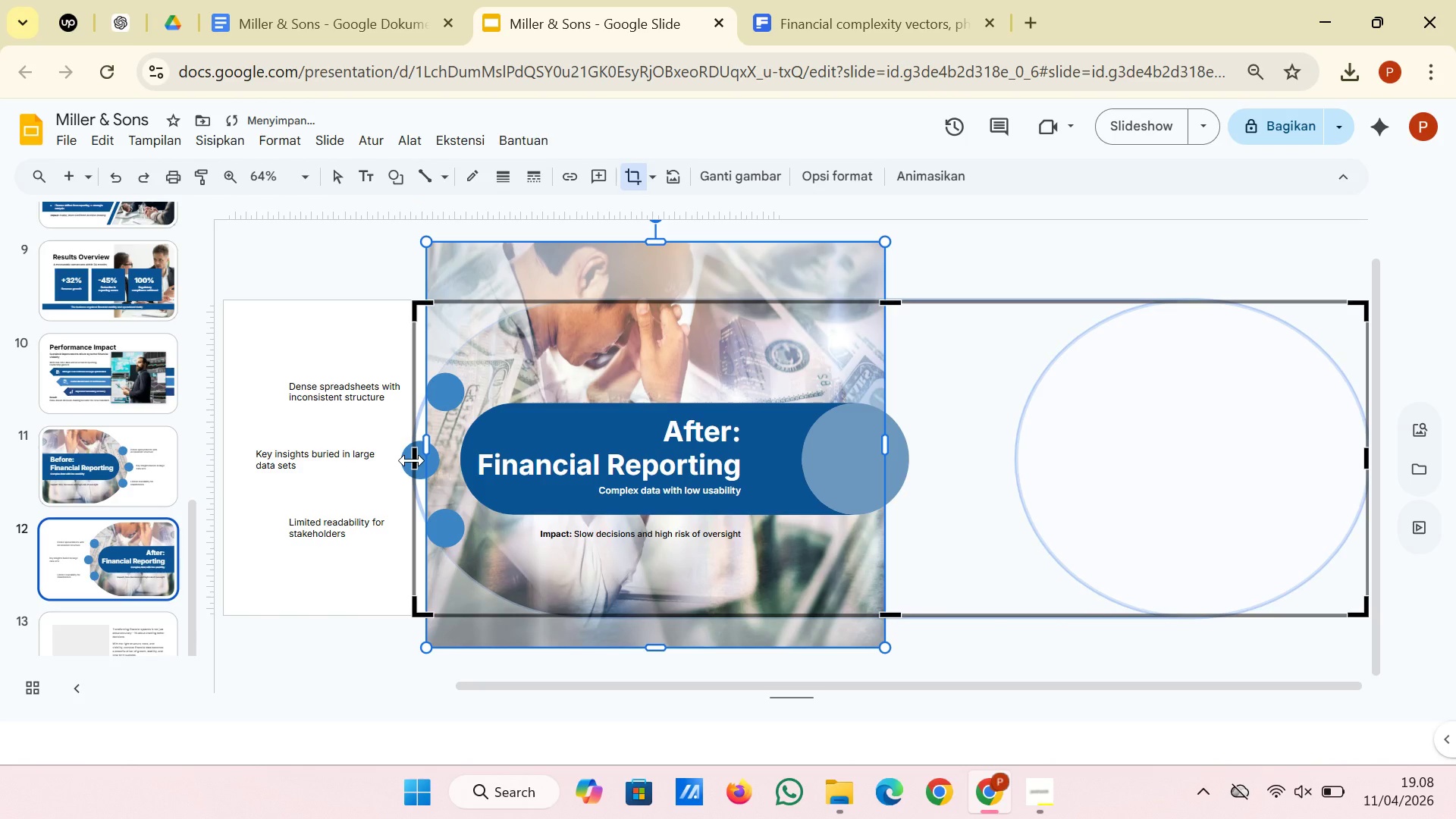 
key(Control+Z)
 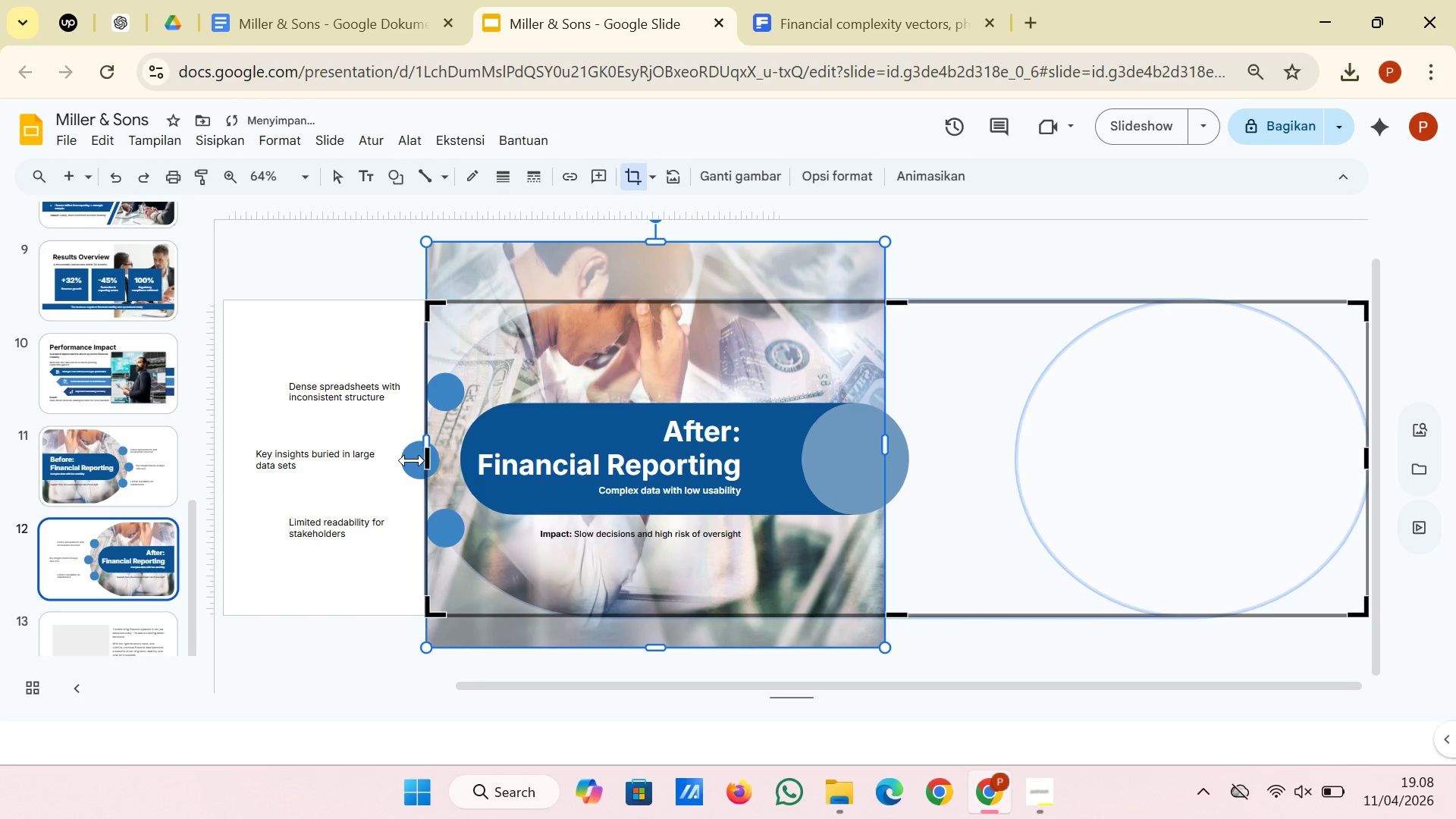 
key(Control+Z)
 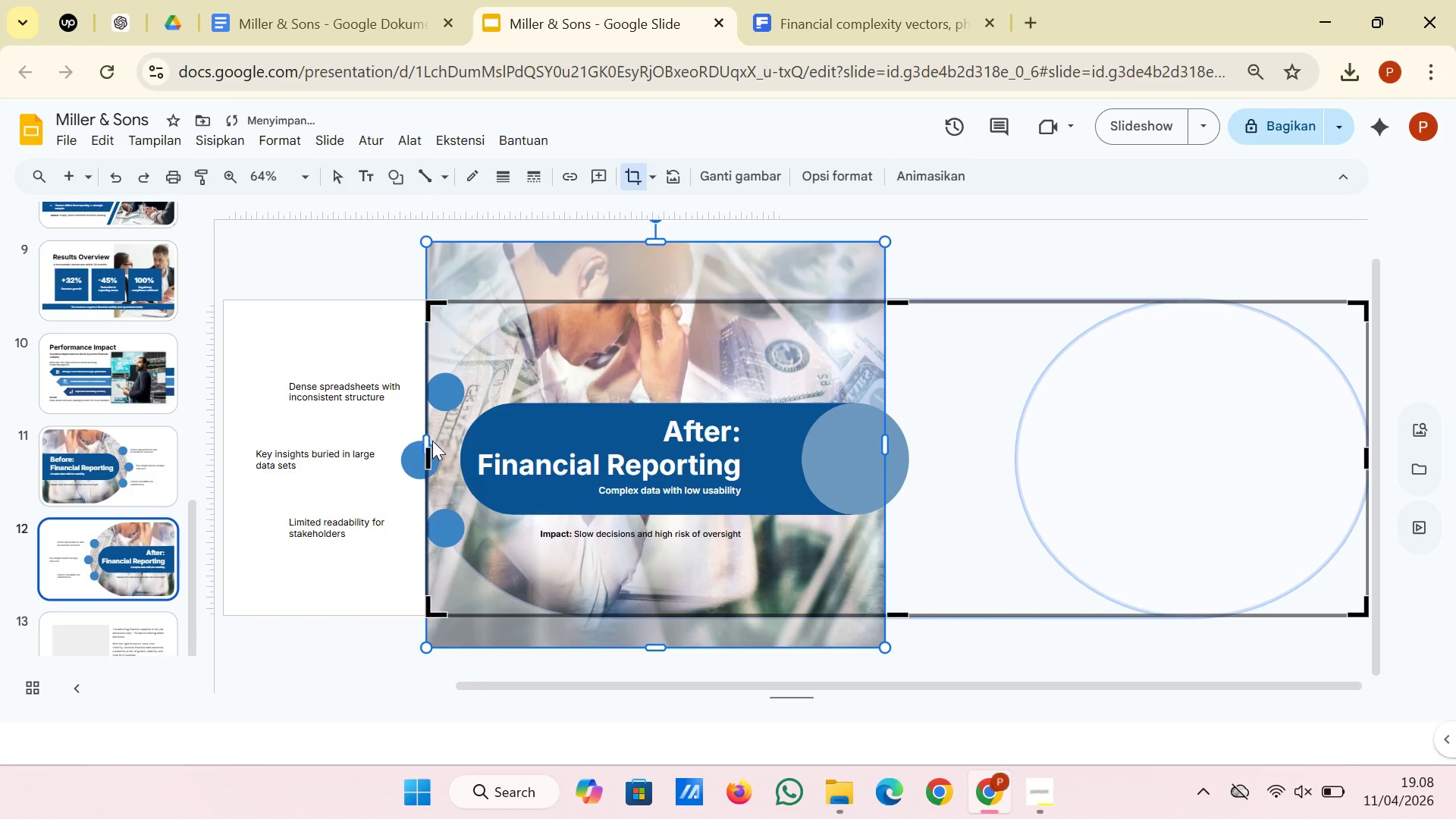 
left_click_drag(start_coordinate=[429, 441], to_coordinate=[420, 441])
 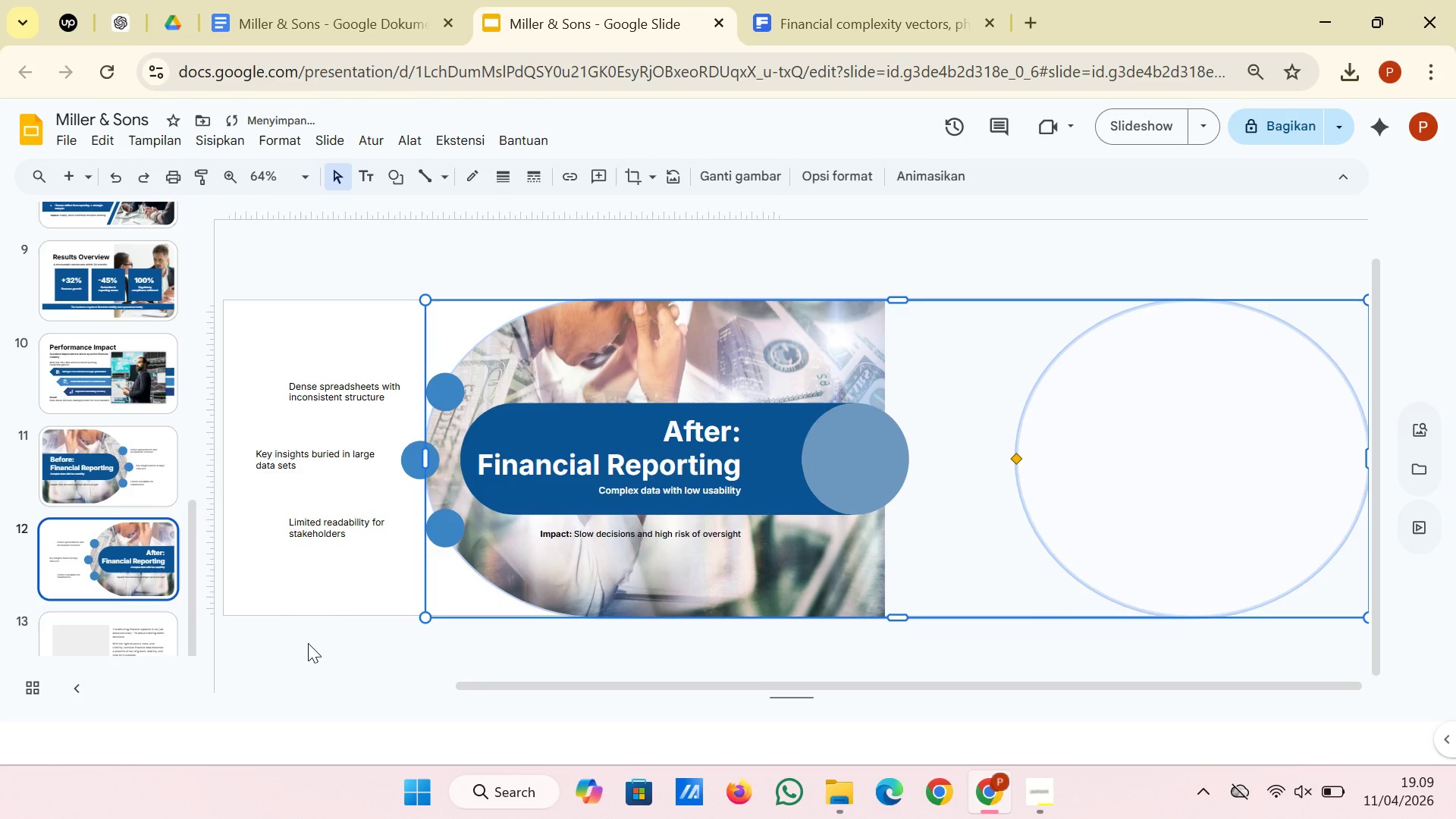 
double_click([308, 643])
 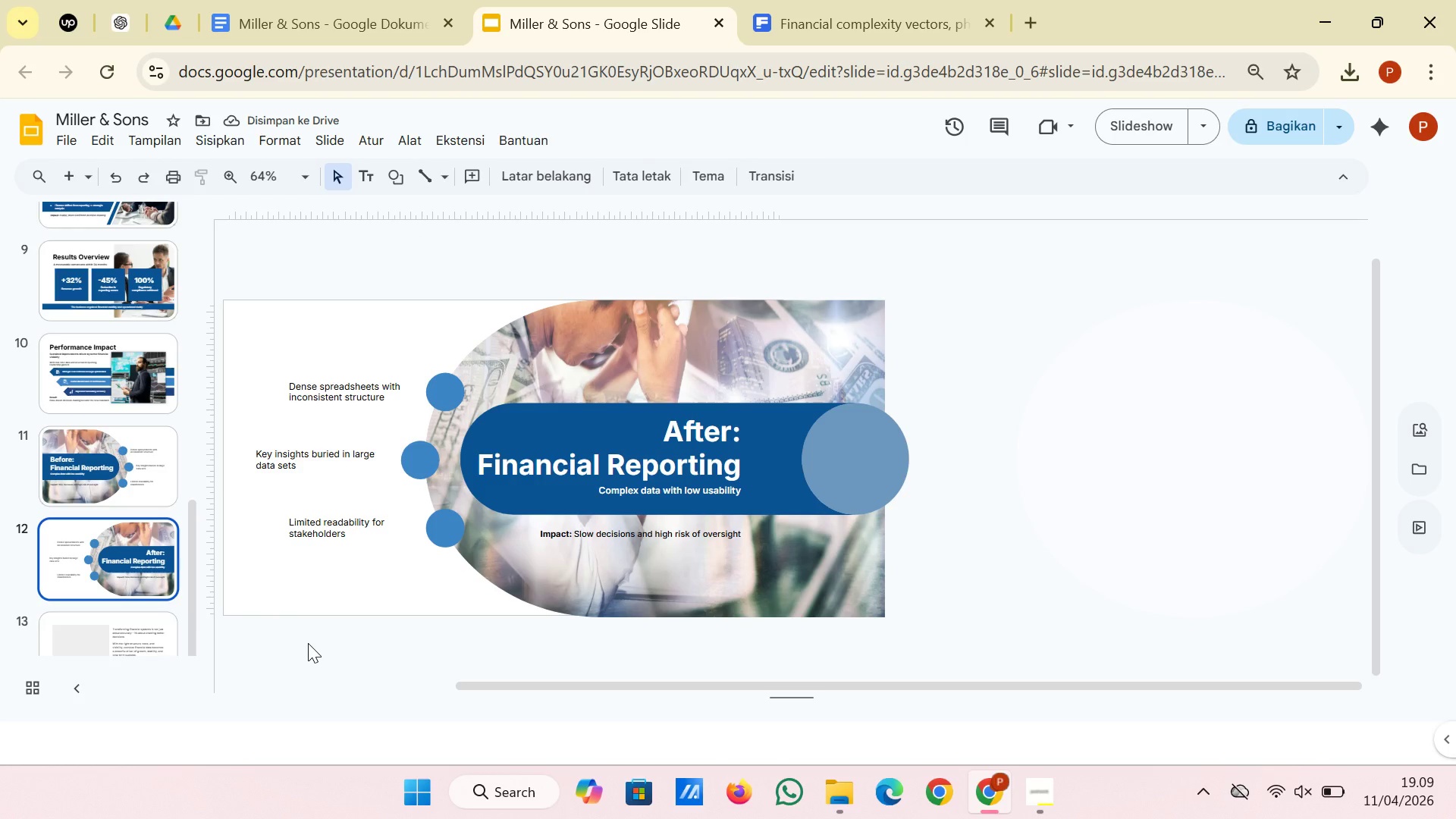 
wait(8.56)
 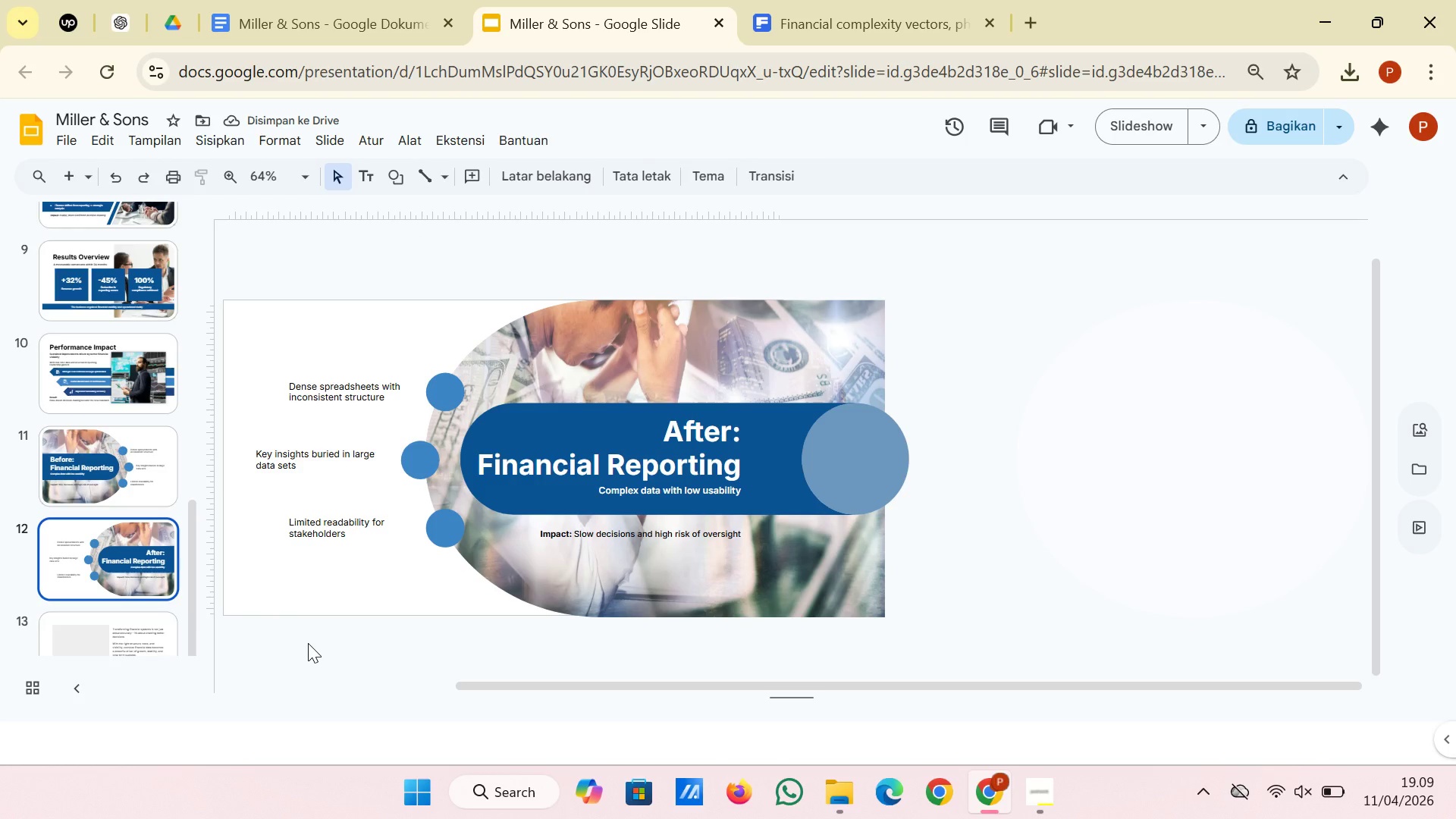 
left_click([137, 478])
 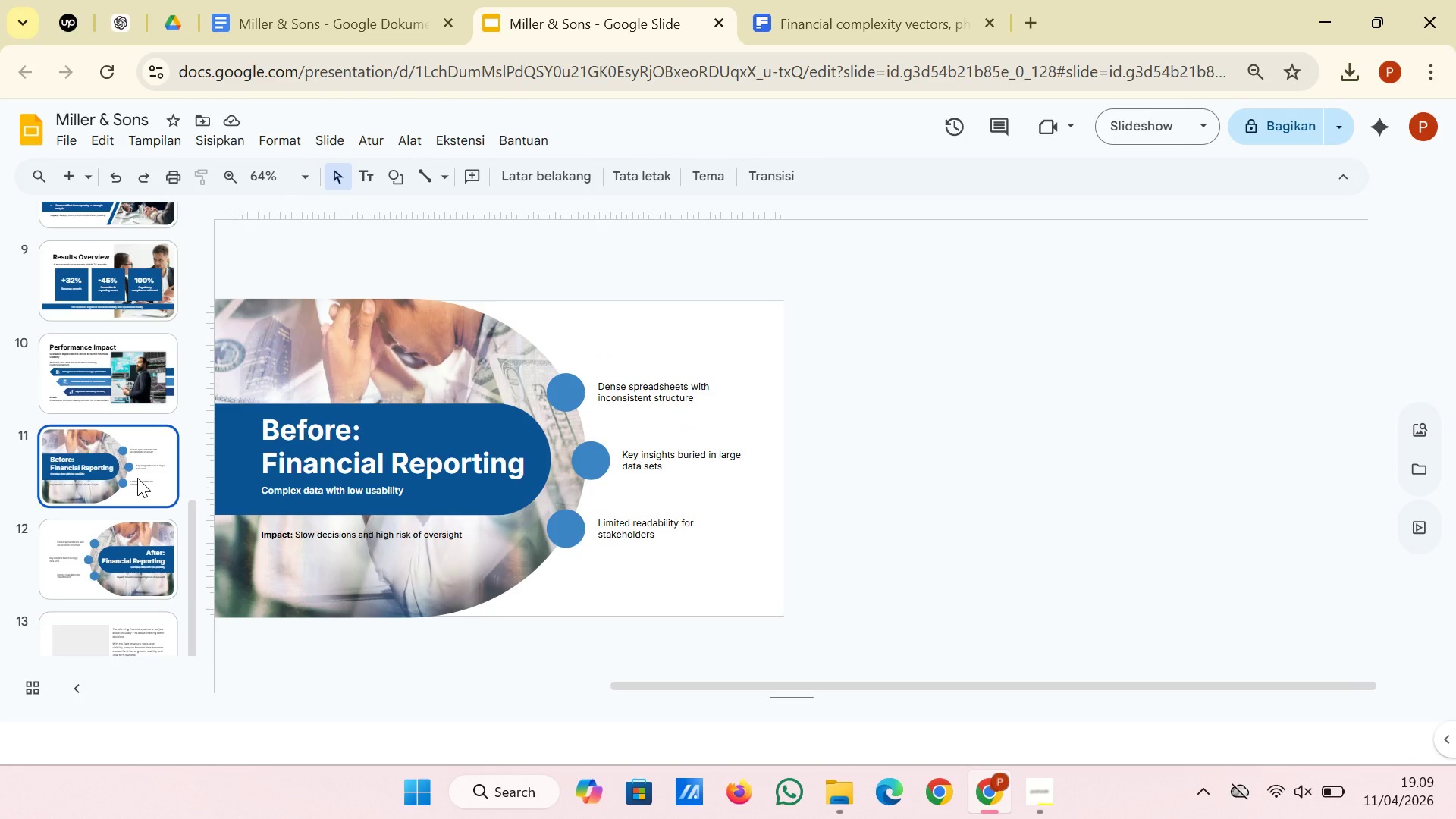 
wait(8.41)
 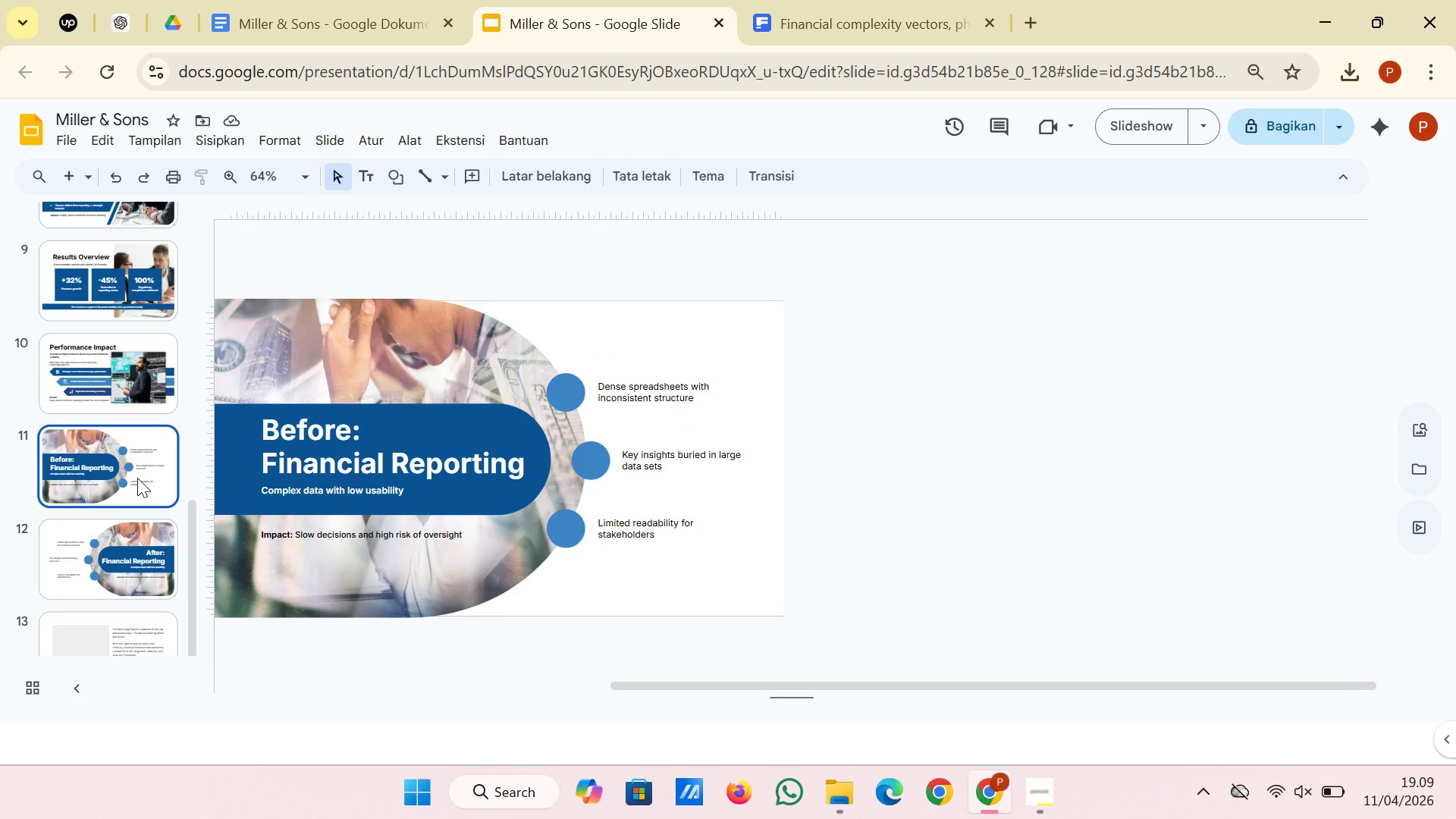 
left_click([154, 542])
 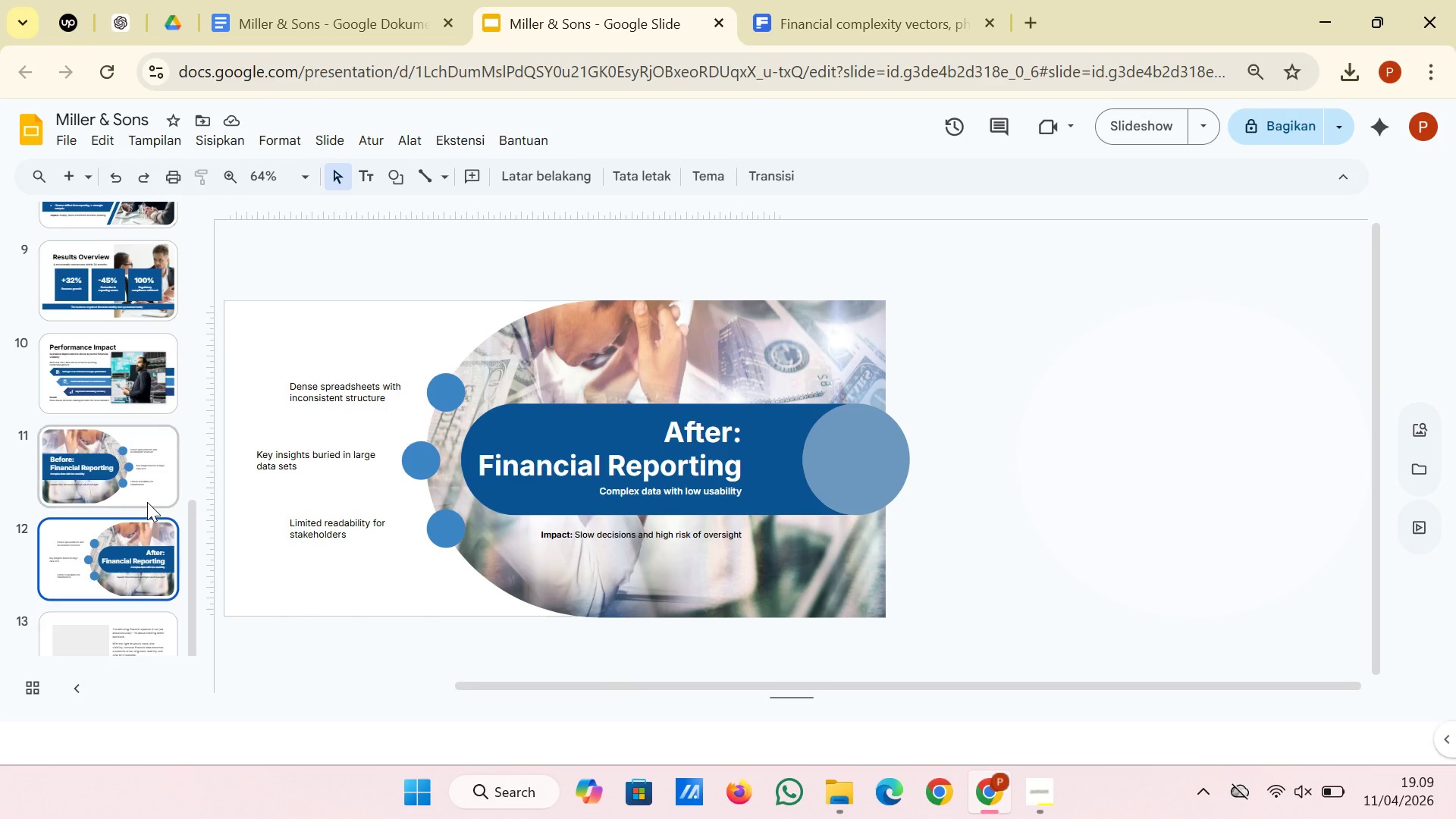 
left_click([147, 502])
 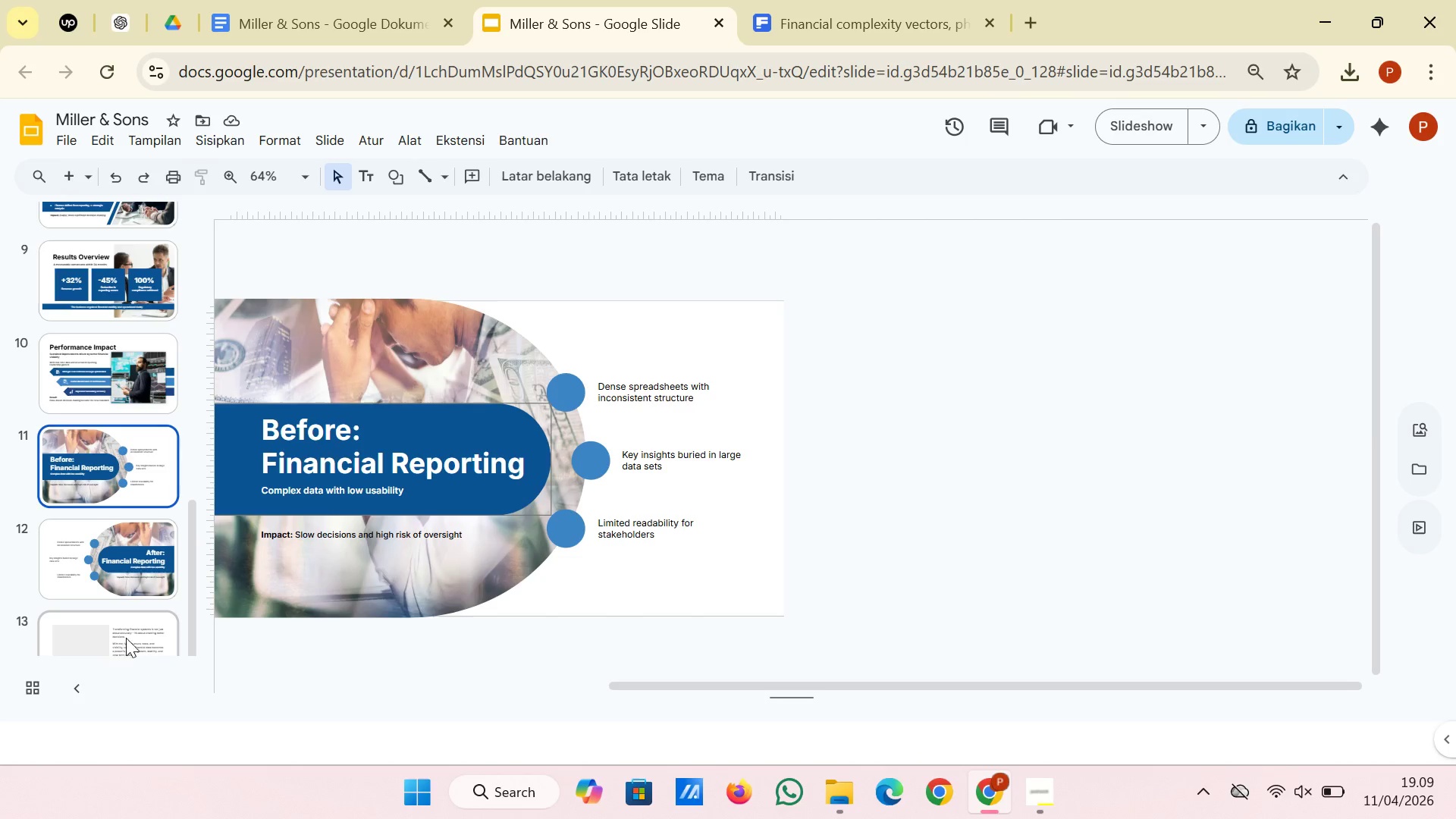 
wait(6.72)
 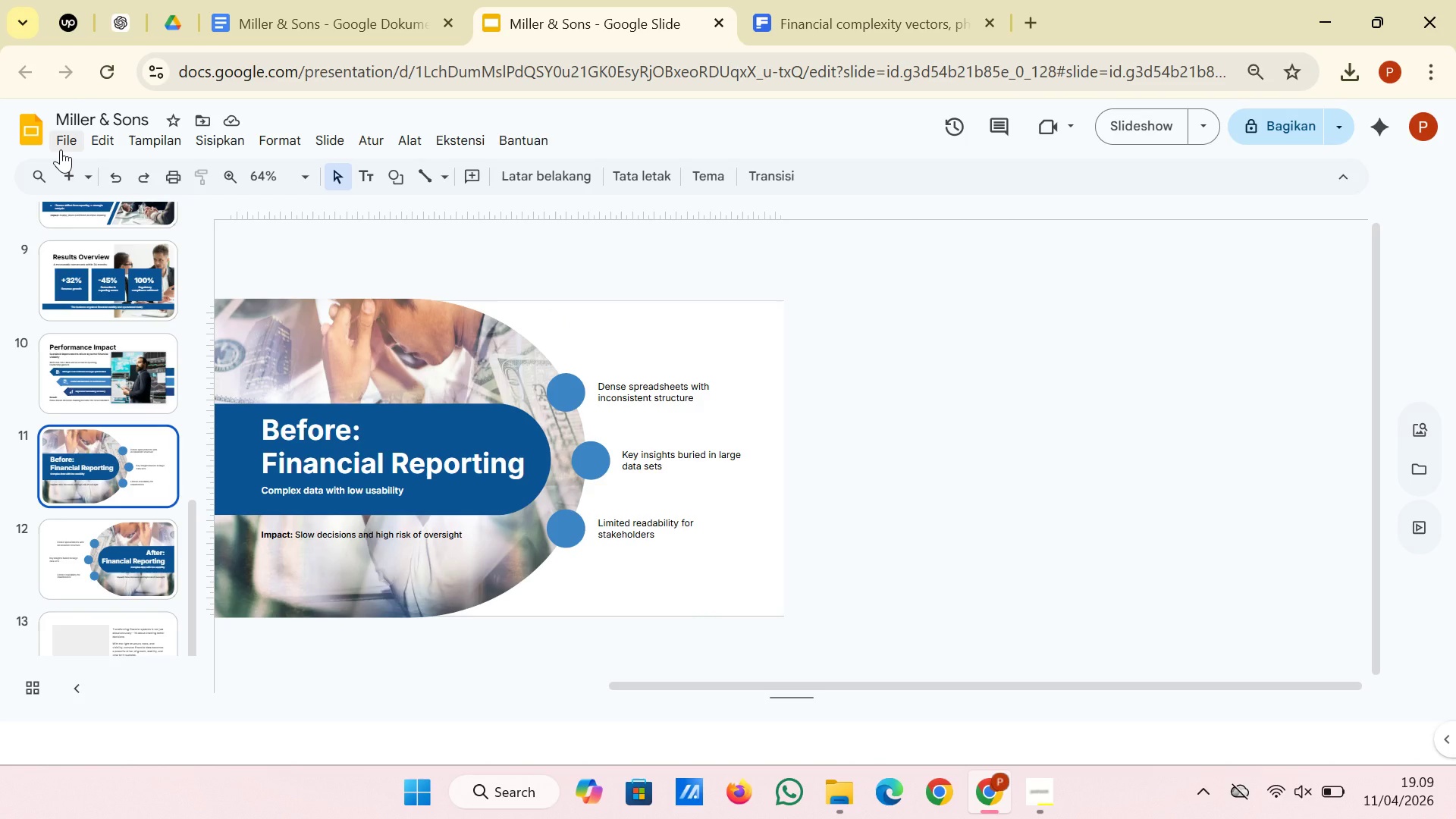 
left_click([120, 570])
 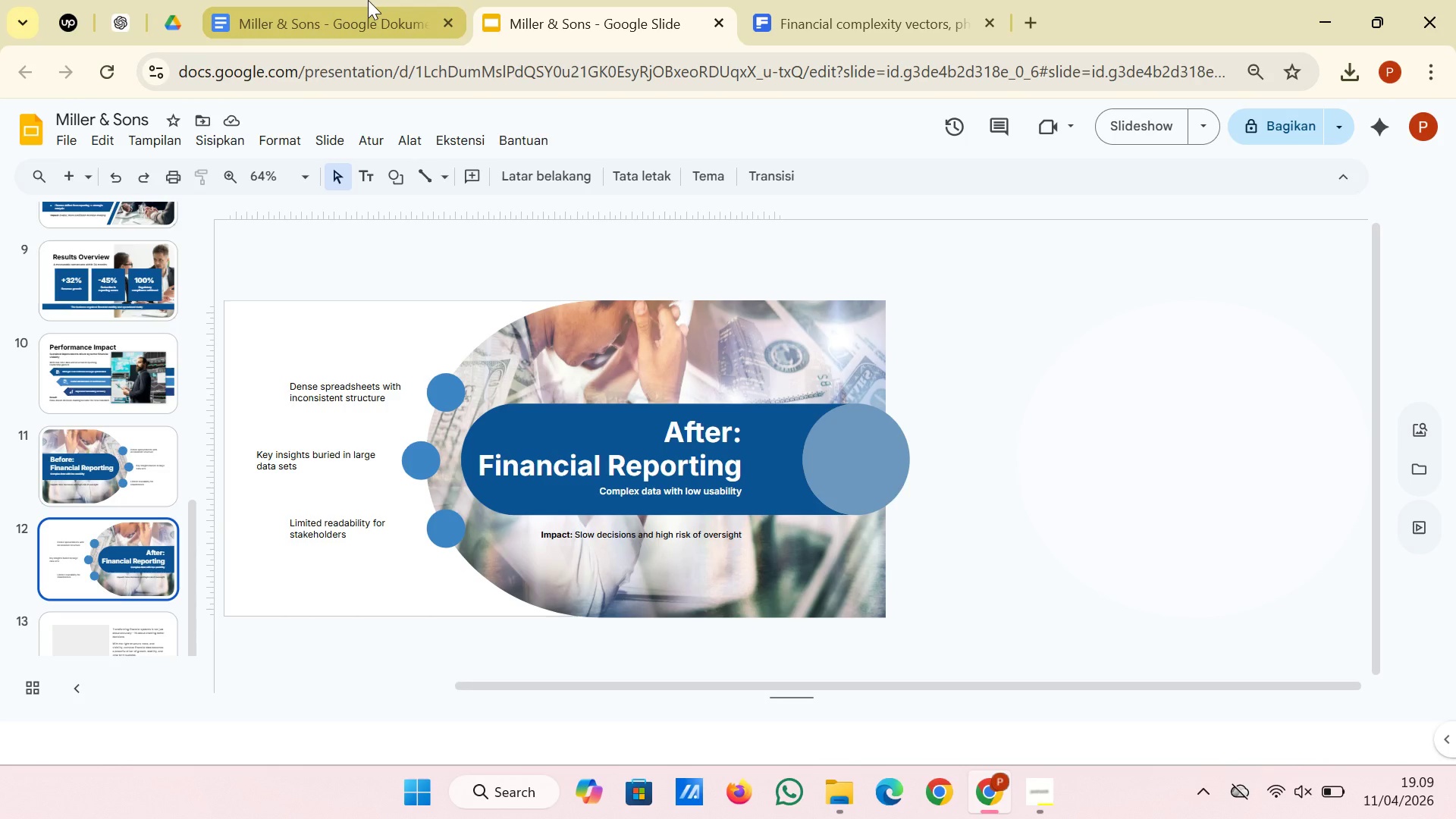 
left_click([368, 0])
 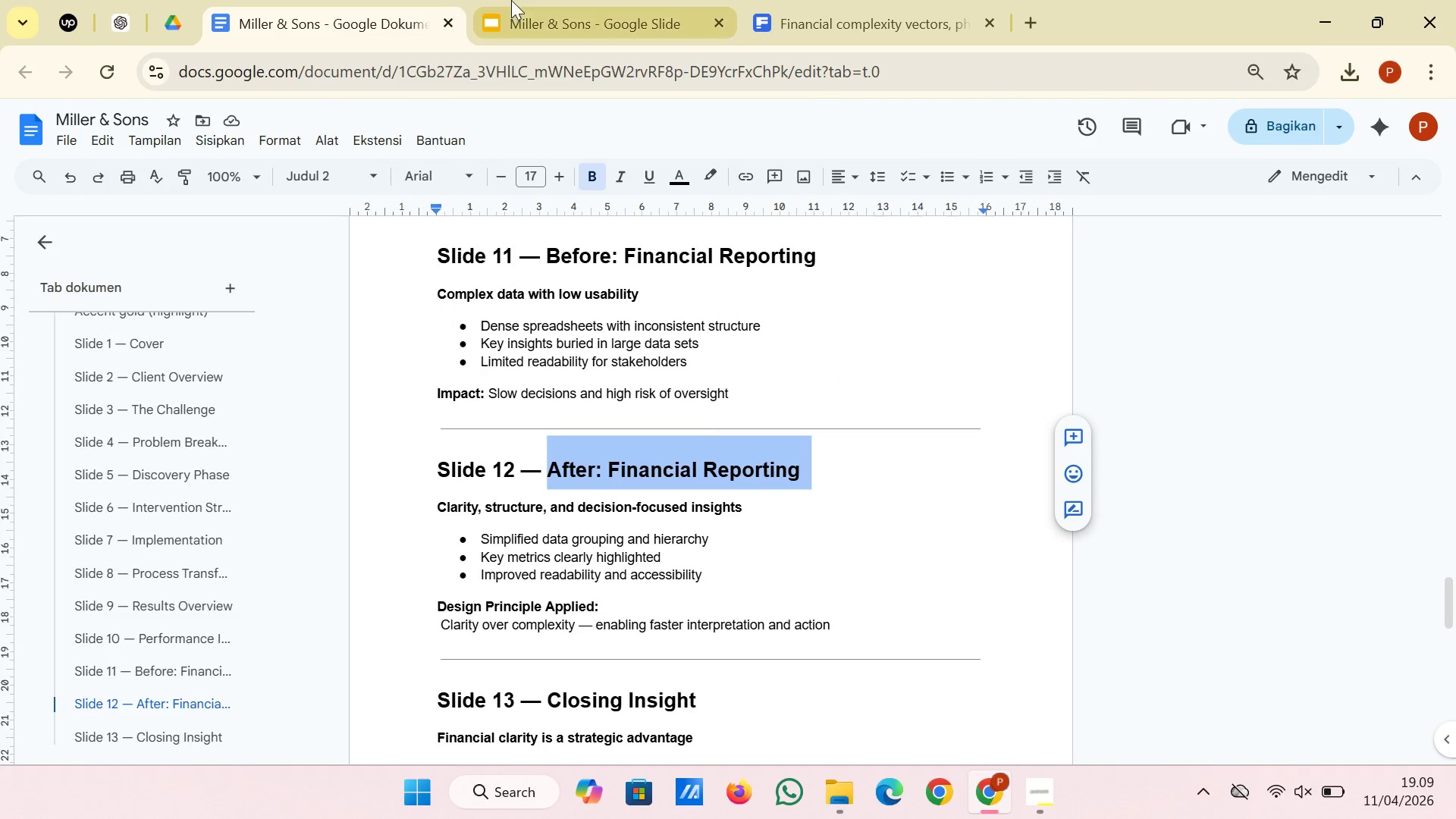 
left_click([537, 0])
 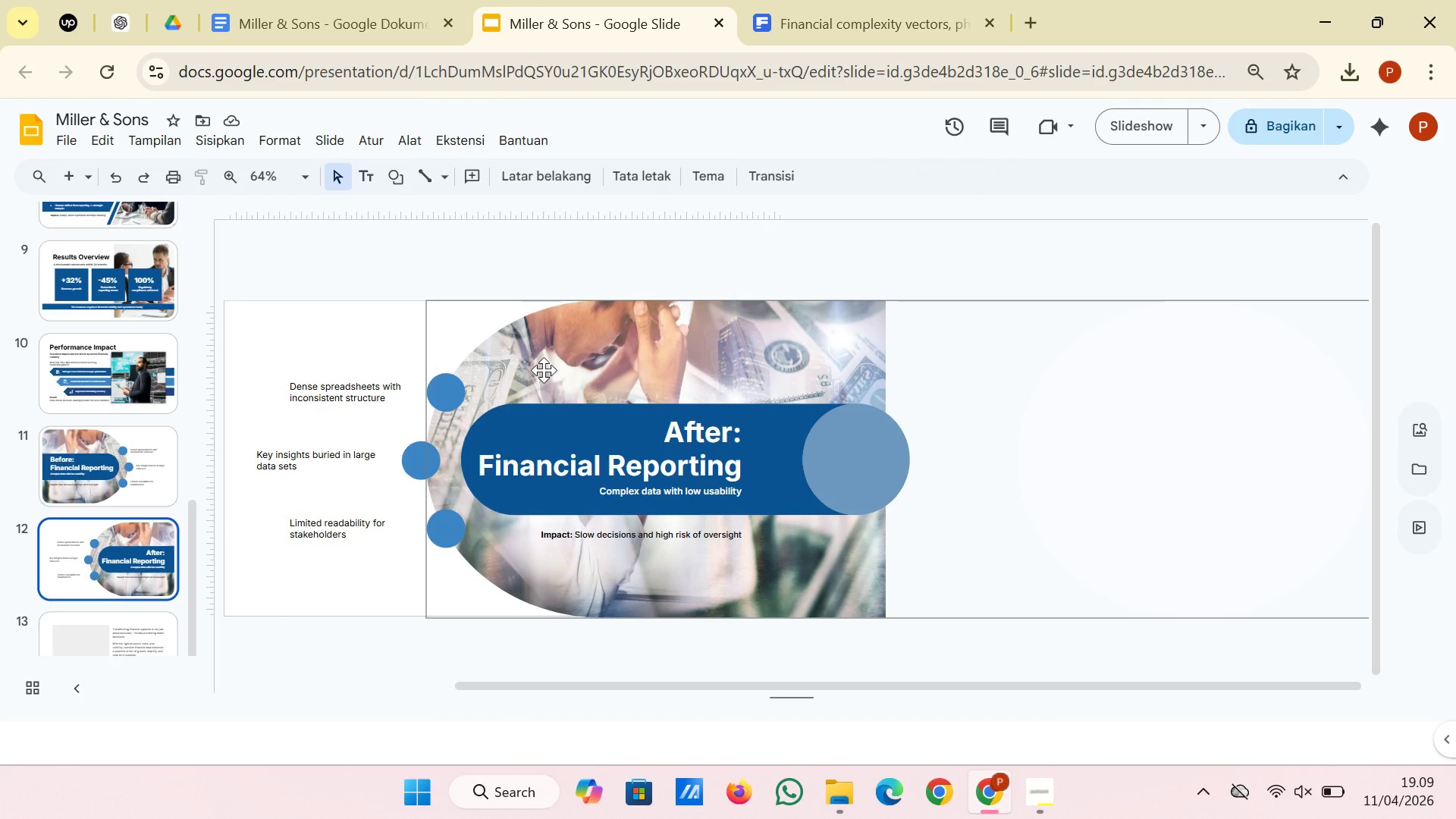 
wait(13.14)
 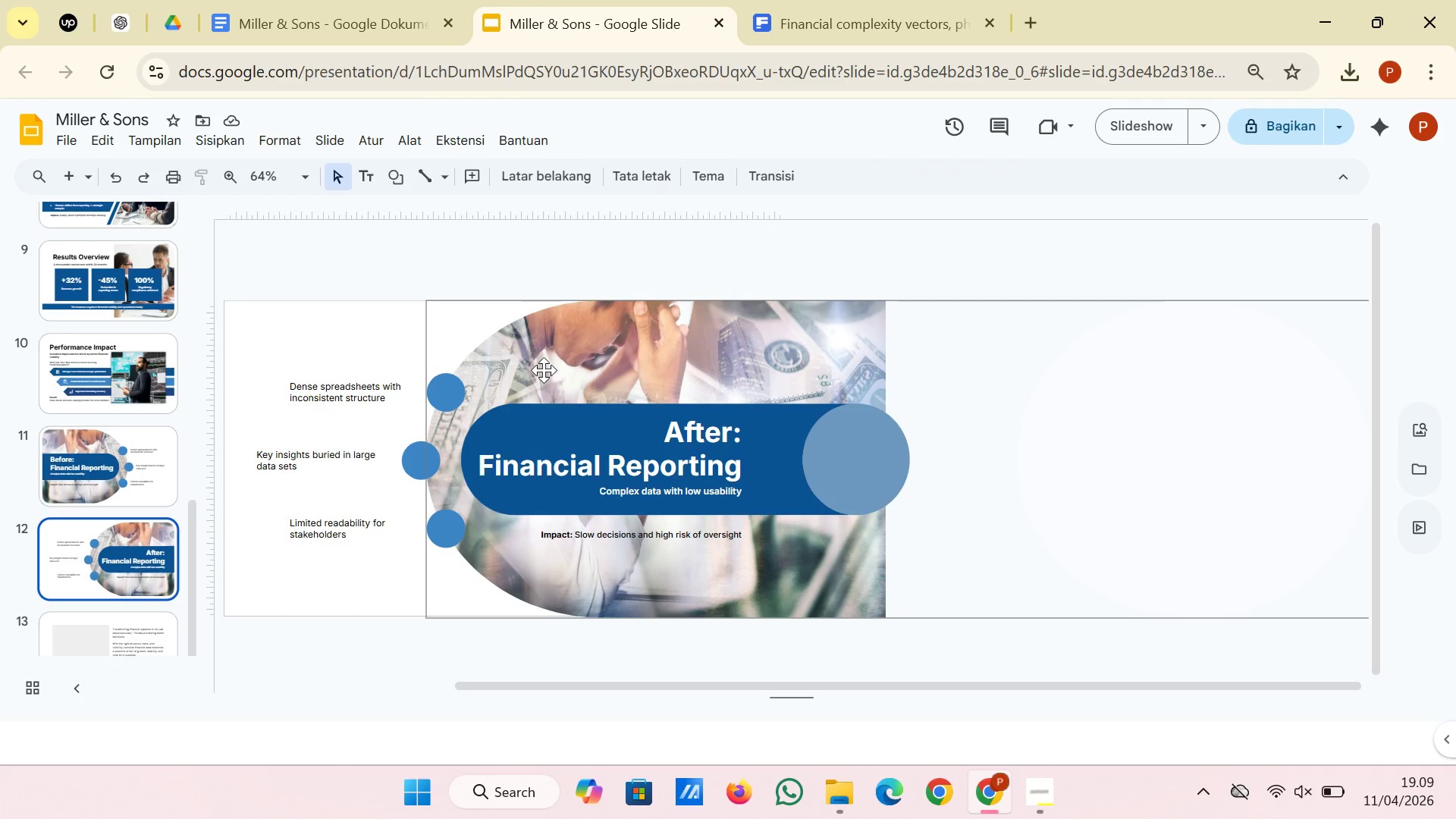 
left_click_drag(start_coordinate=[307, 327], to_coordinate=[321, 598])
 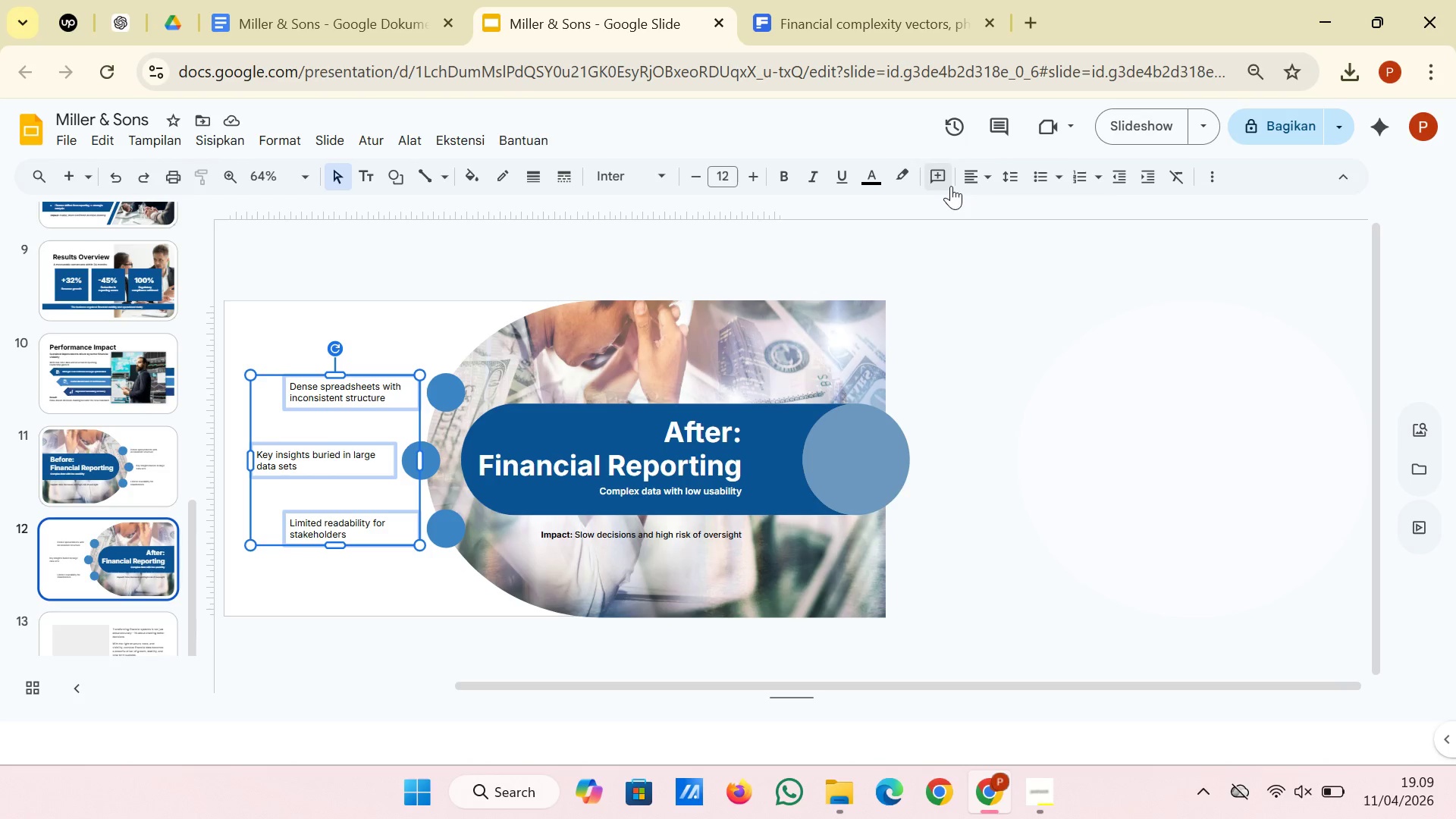 
left_click([985, 178])
 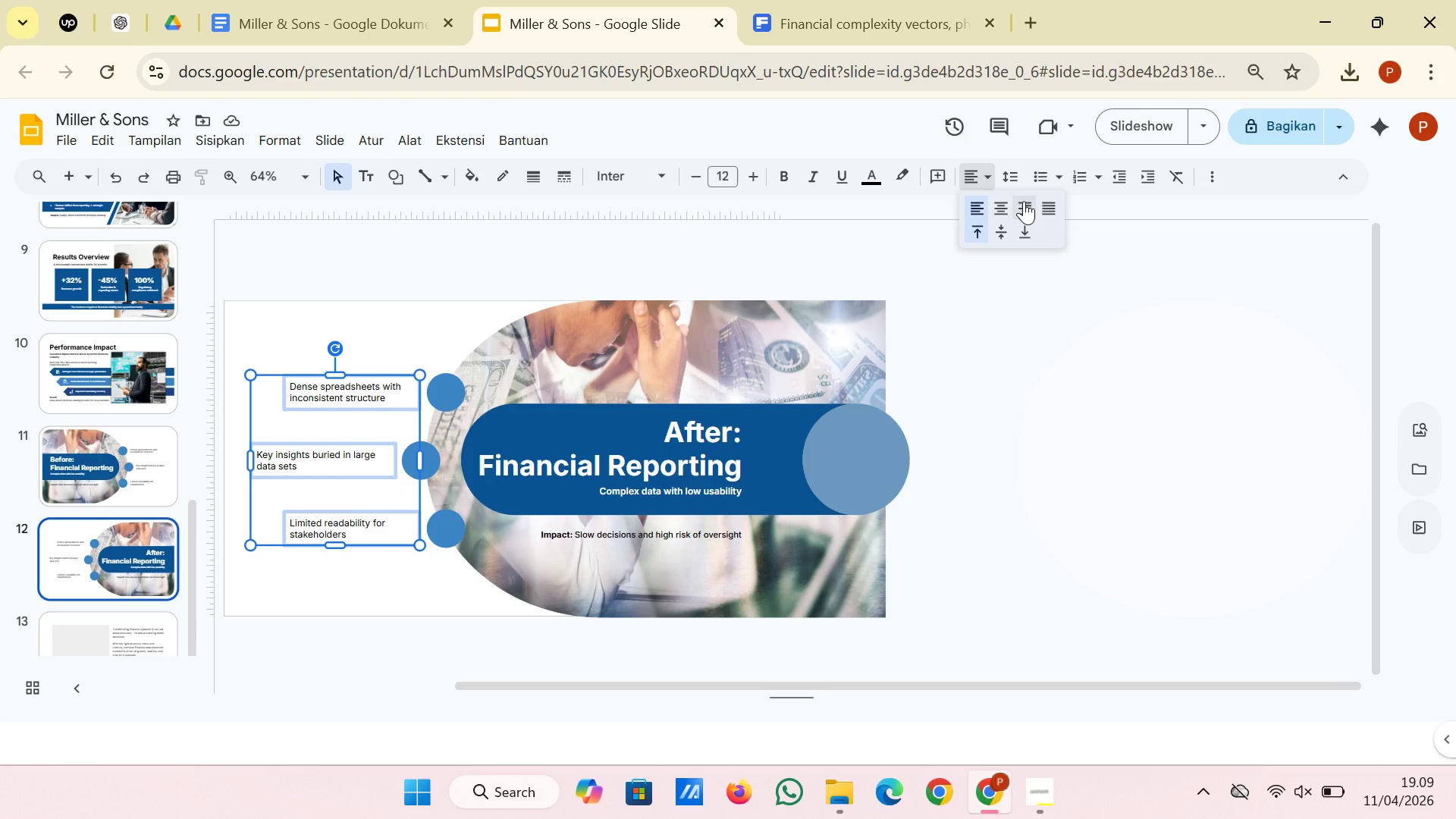 
left_click([1025, 205])
 